 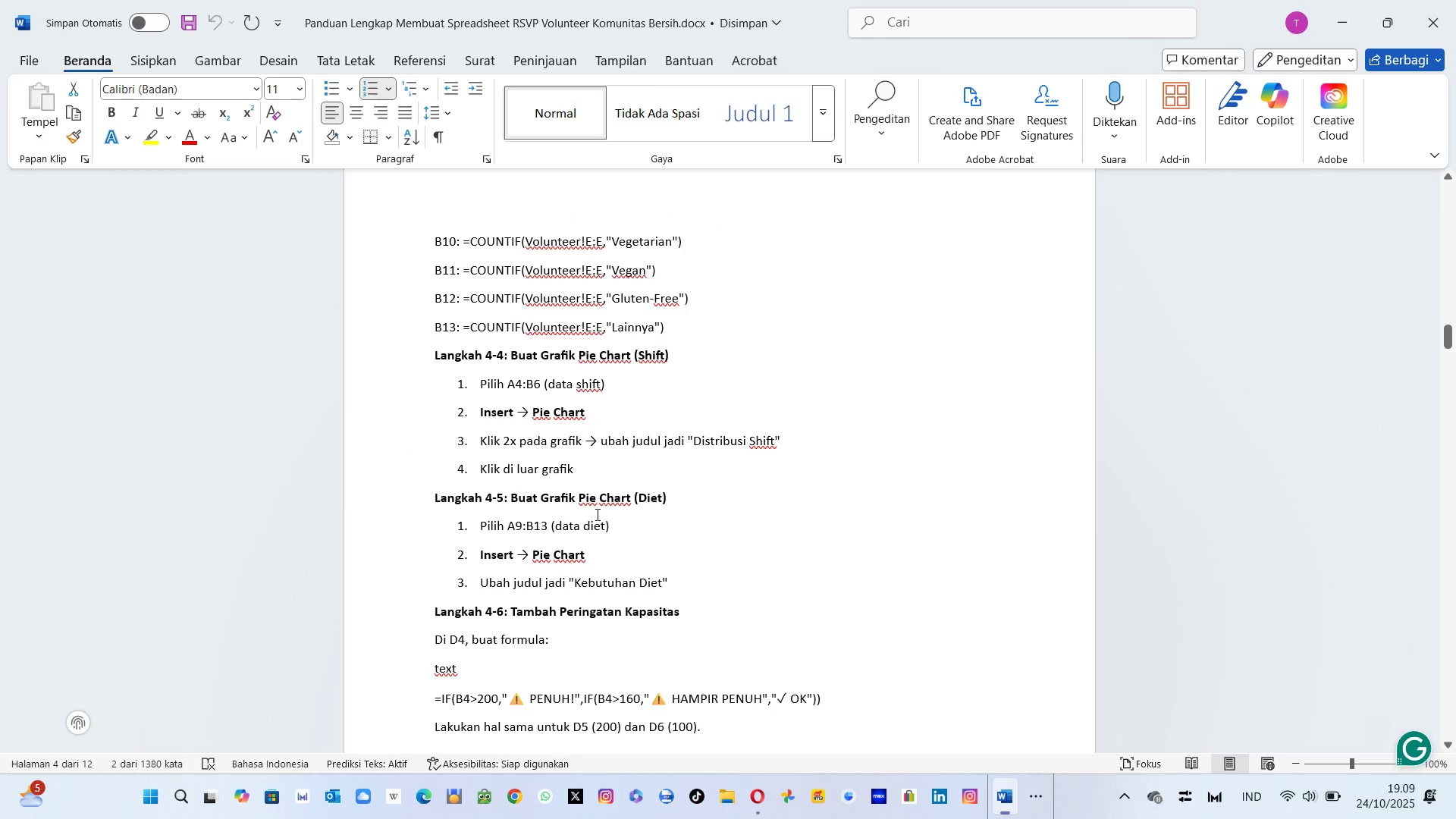 
key(Alt+Tab)
 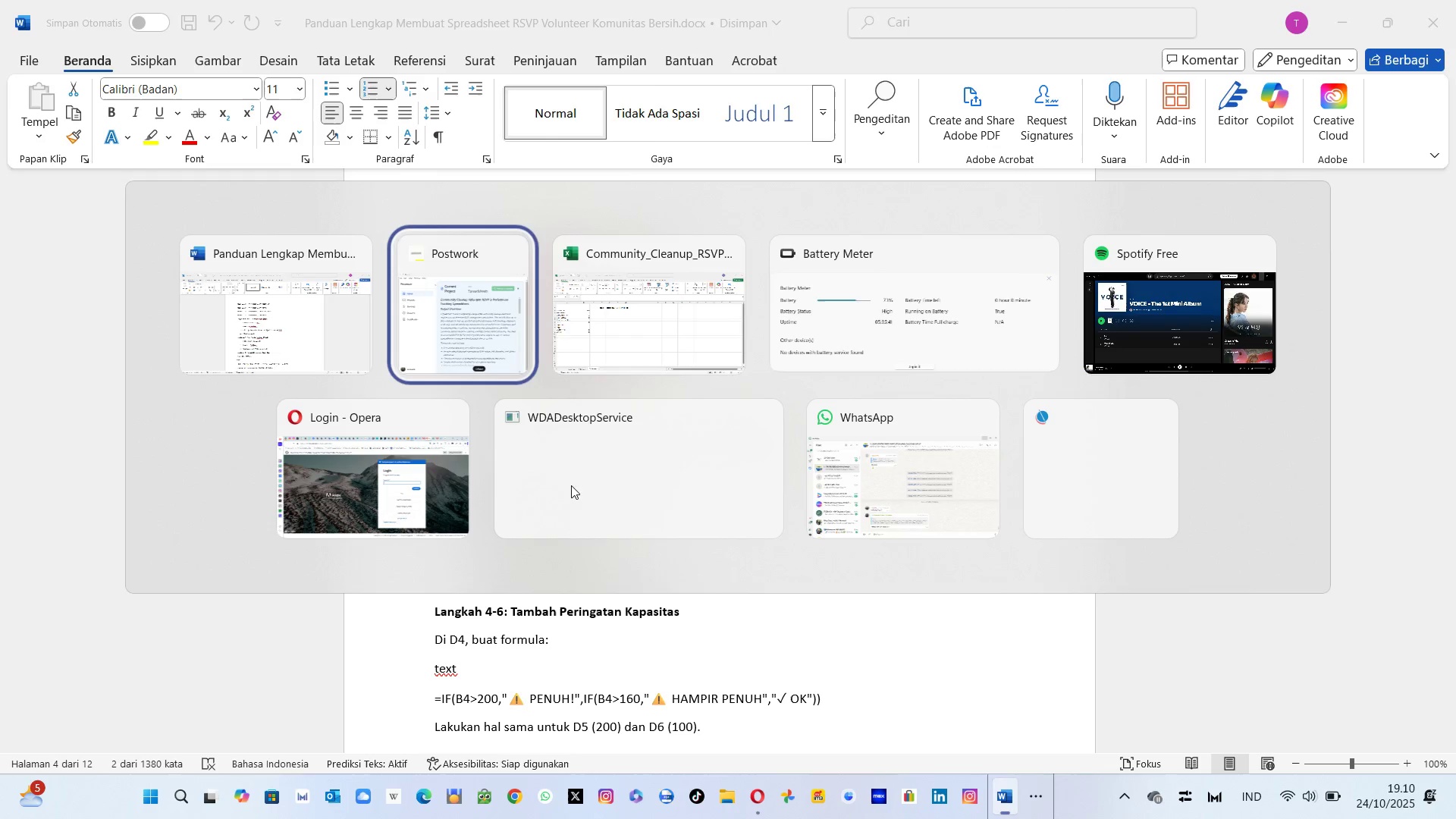 
key(Alt+Tab)
 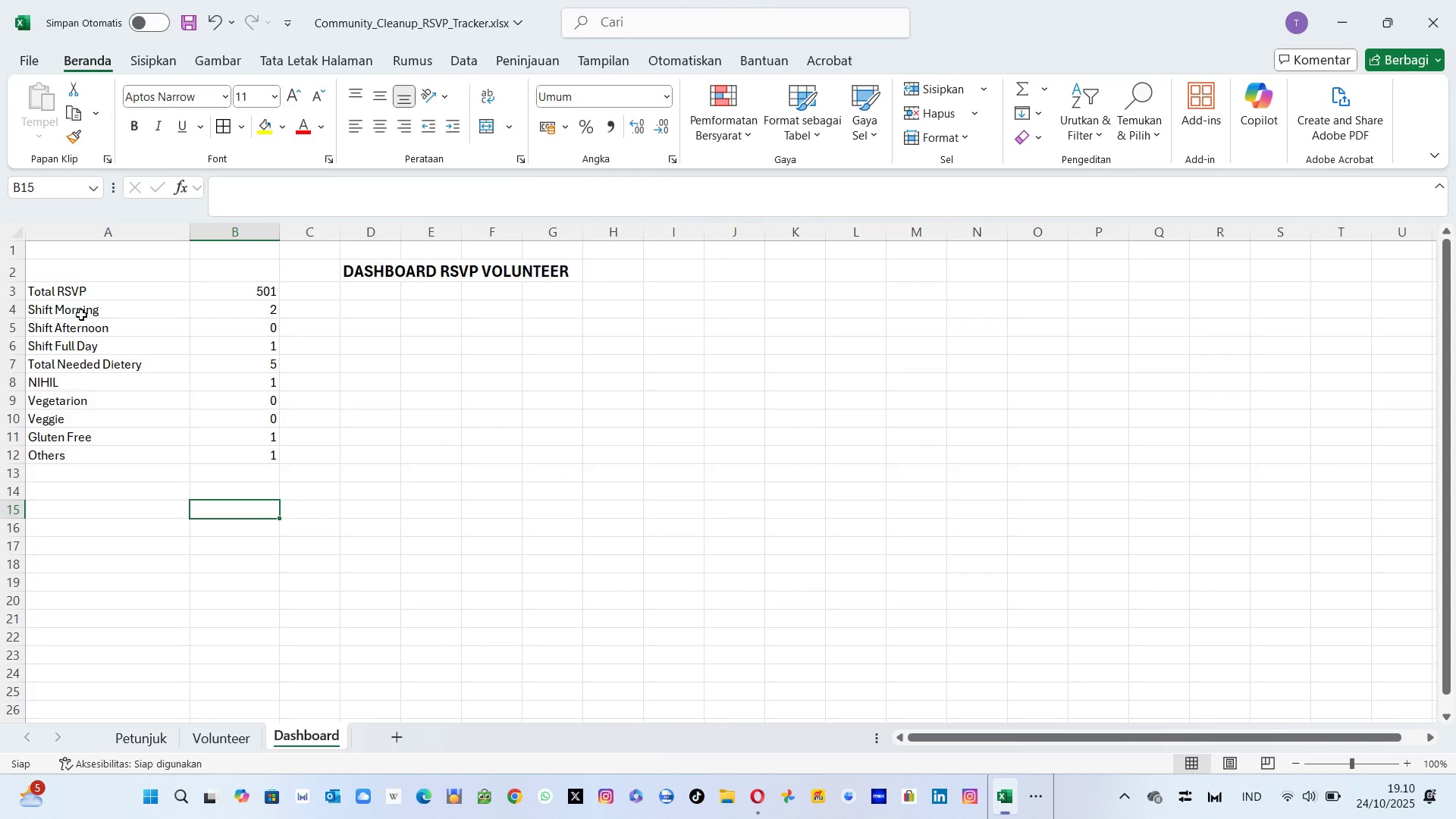 
wait(10.11)
 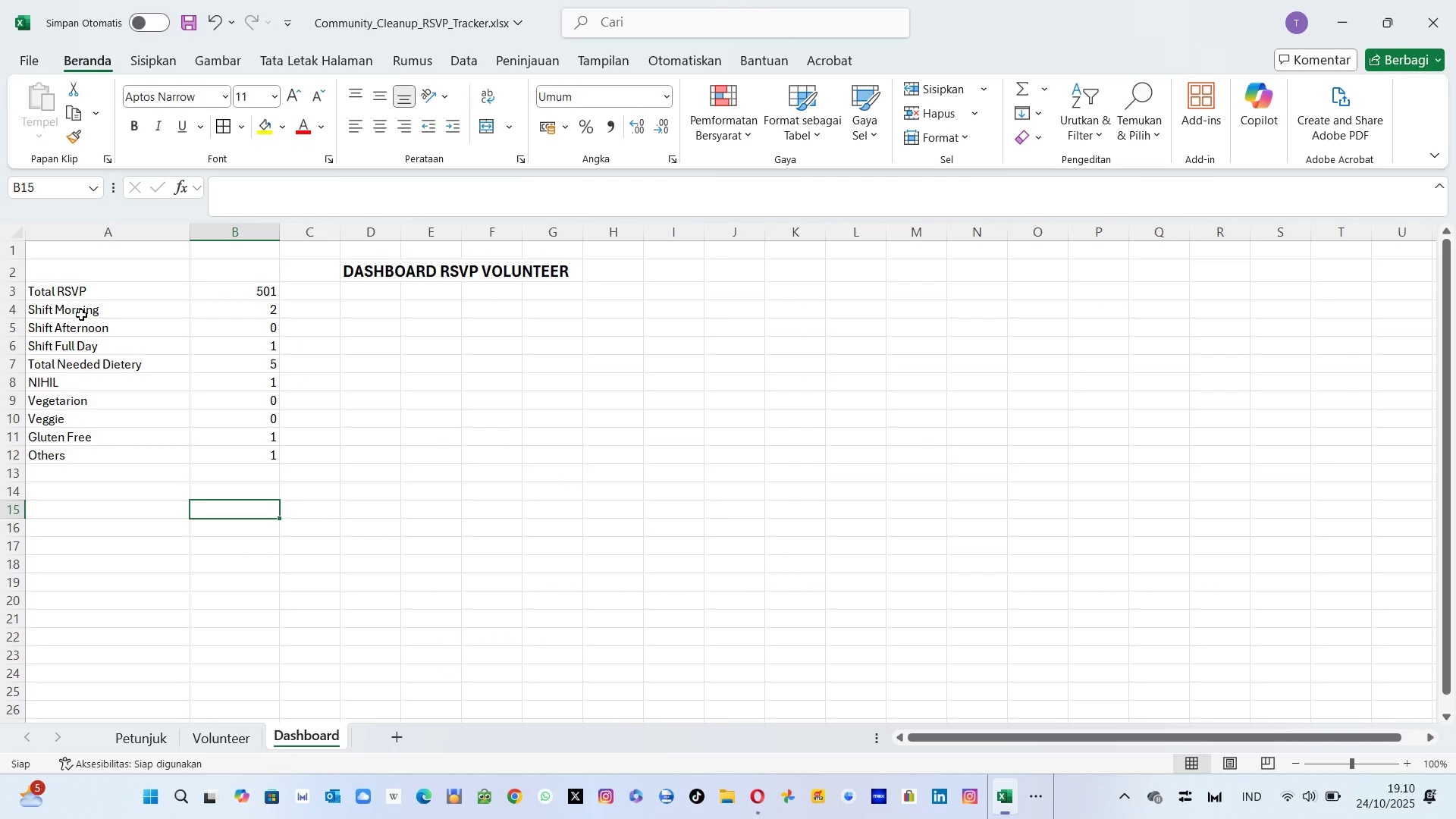 
left_click([221, 62])
 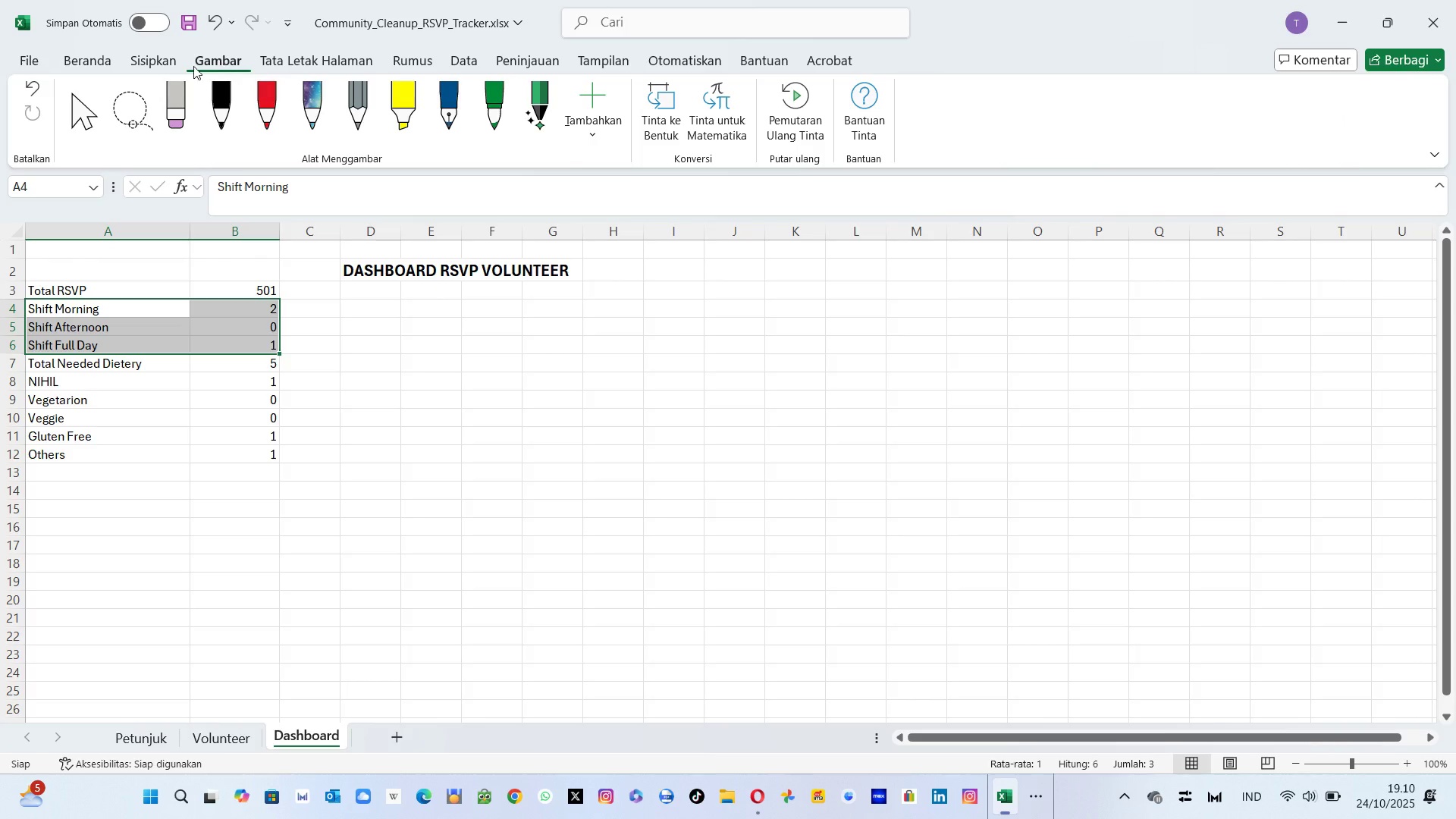 
left_click([152, 67])
 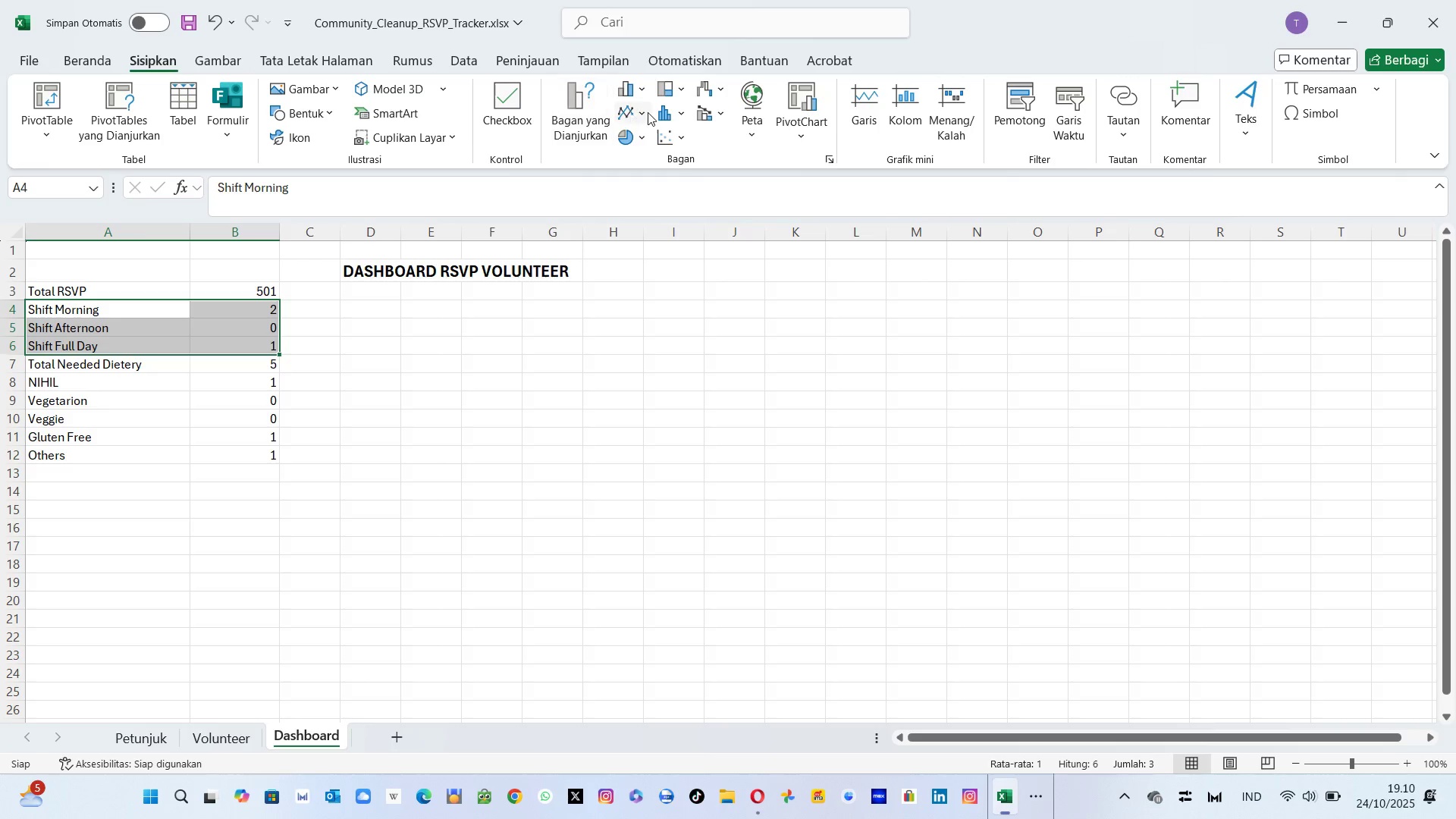 
left_click([627, 139])
 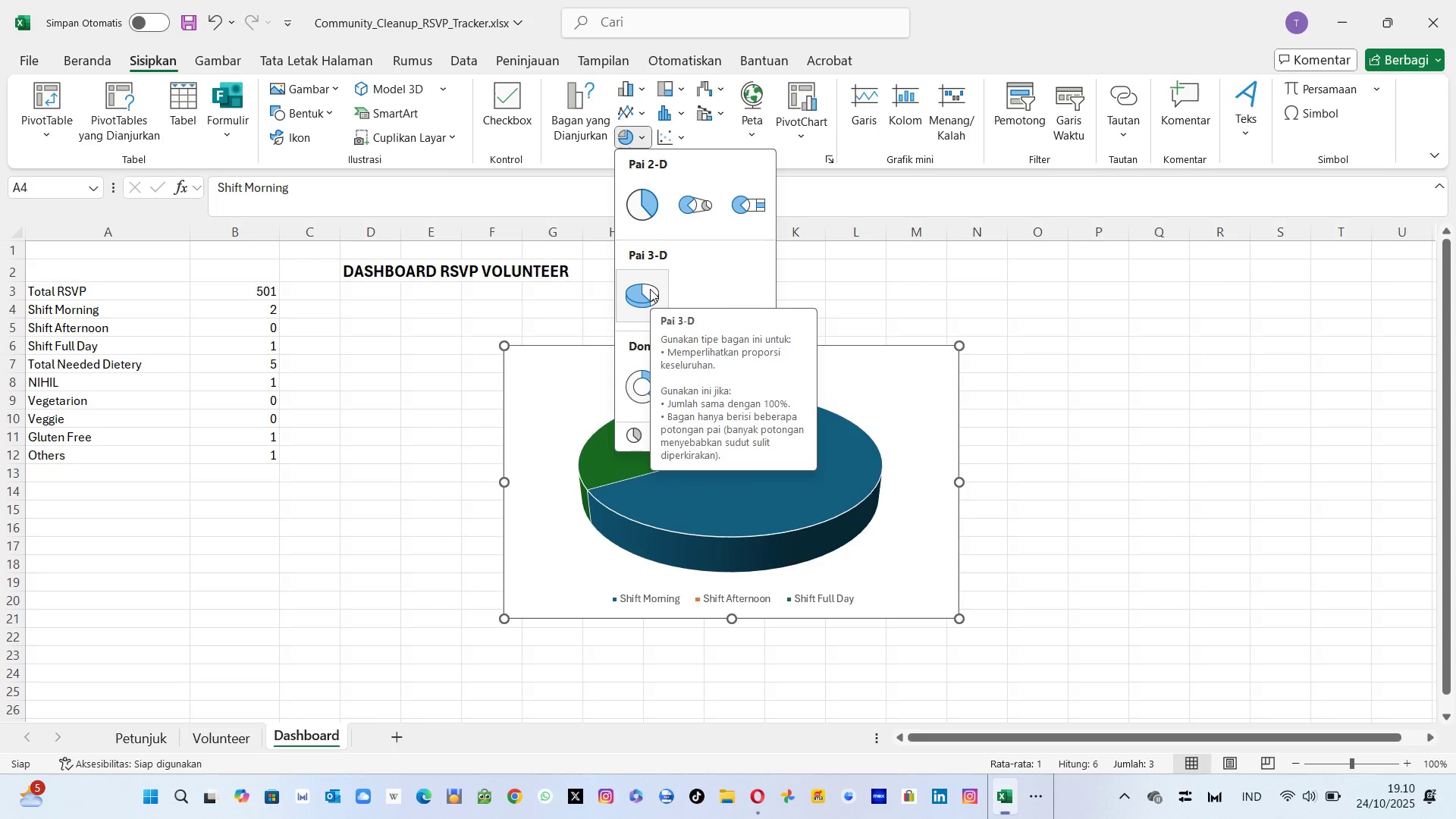 
mouse_move([645, 224])
 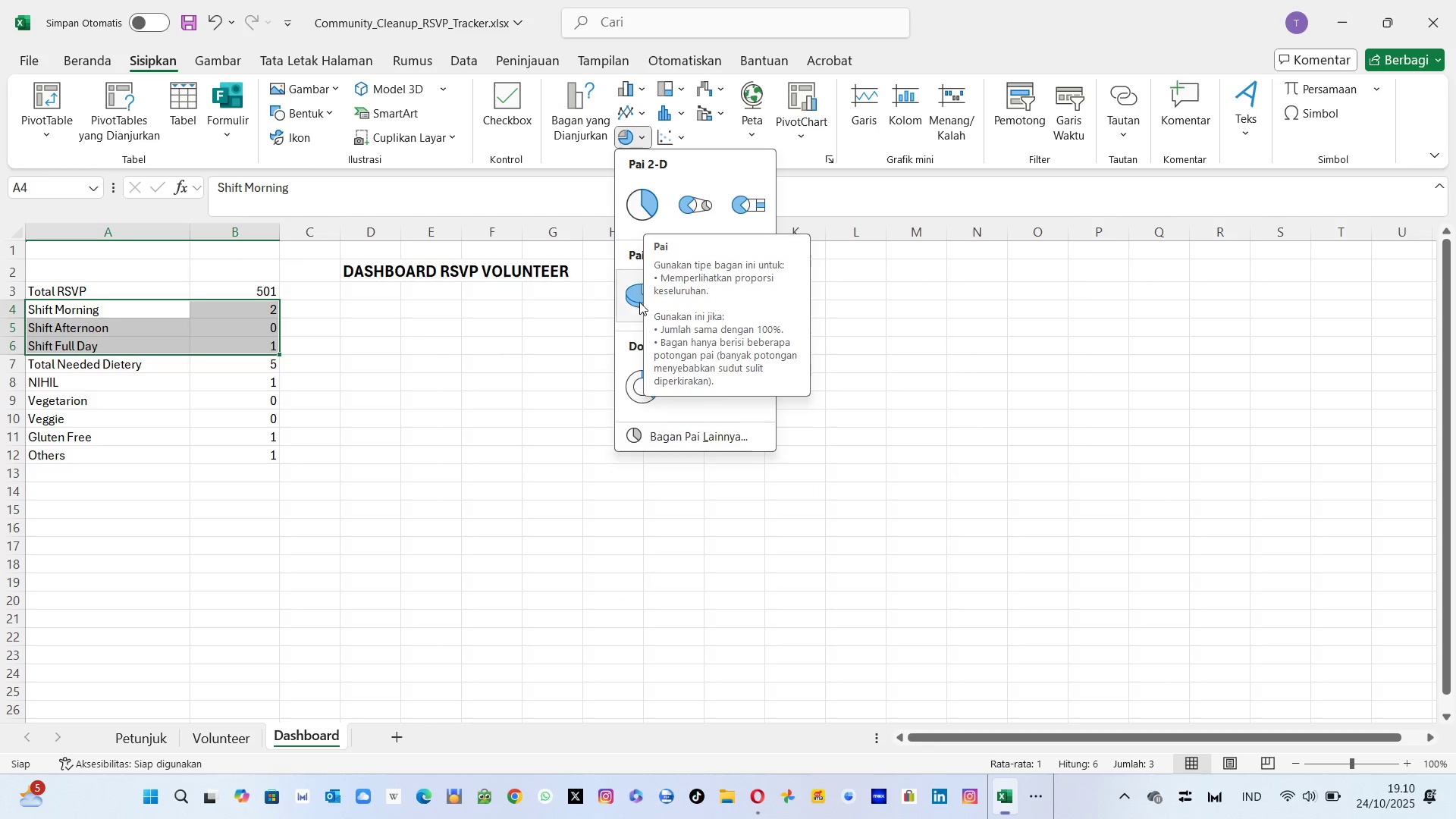 
wait(6.79)
 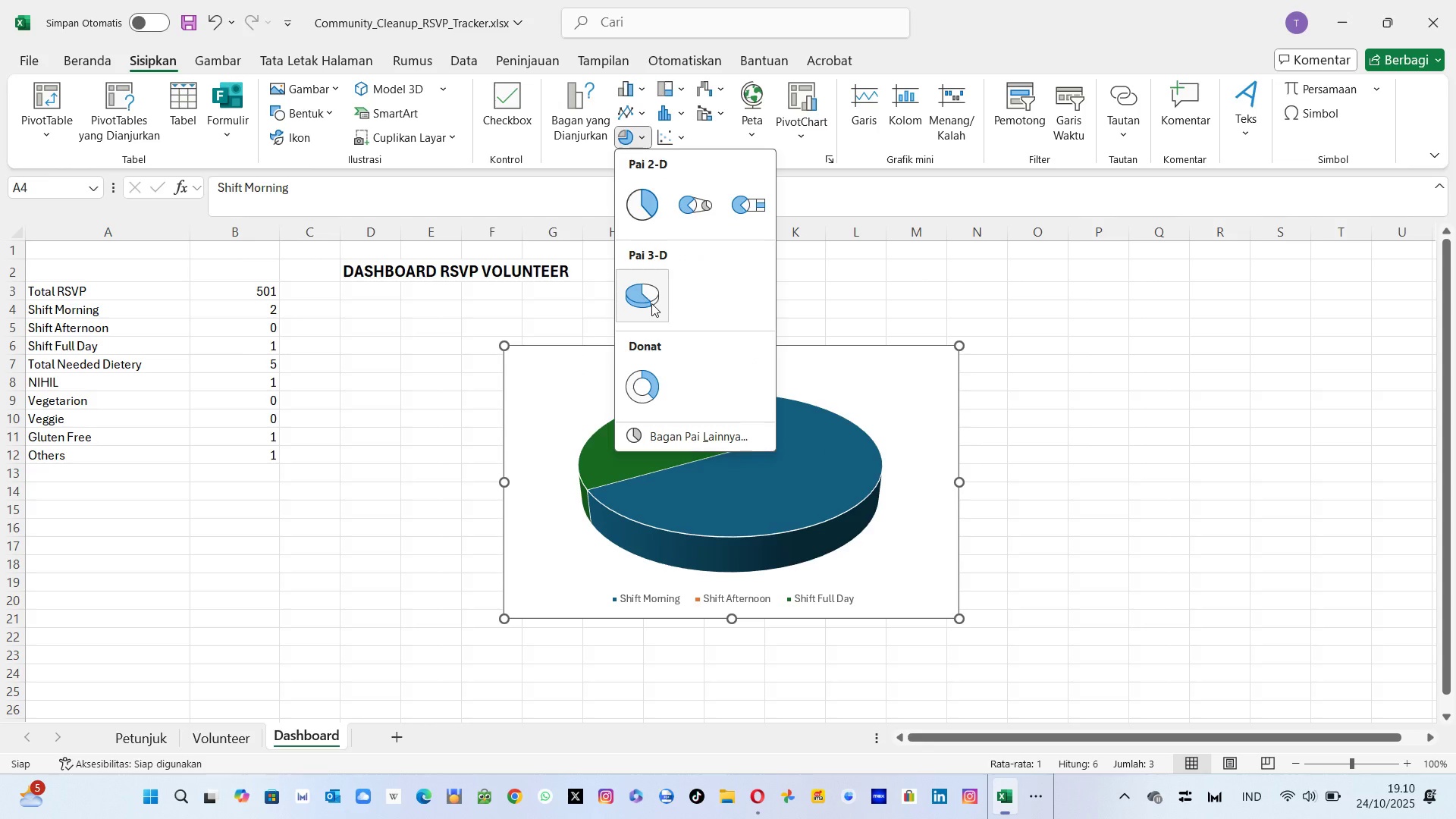 
left_click([629, 298])
 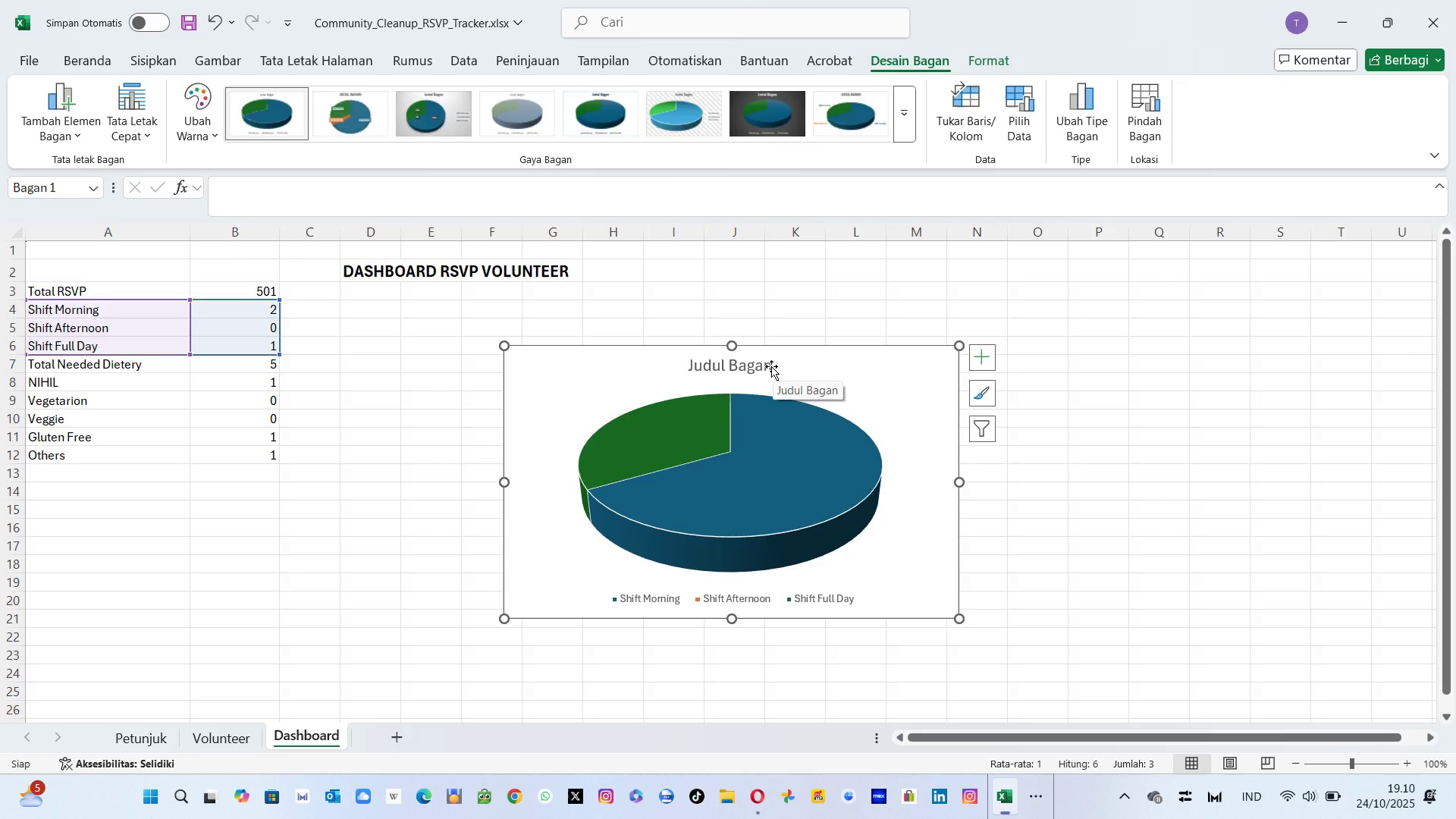 
left_click([771, 366])
 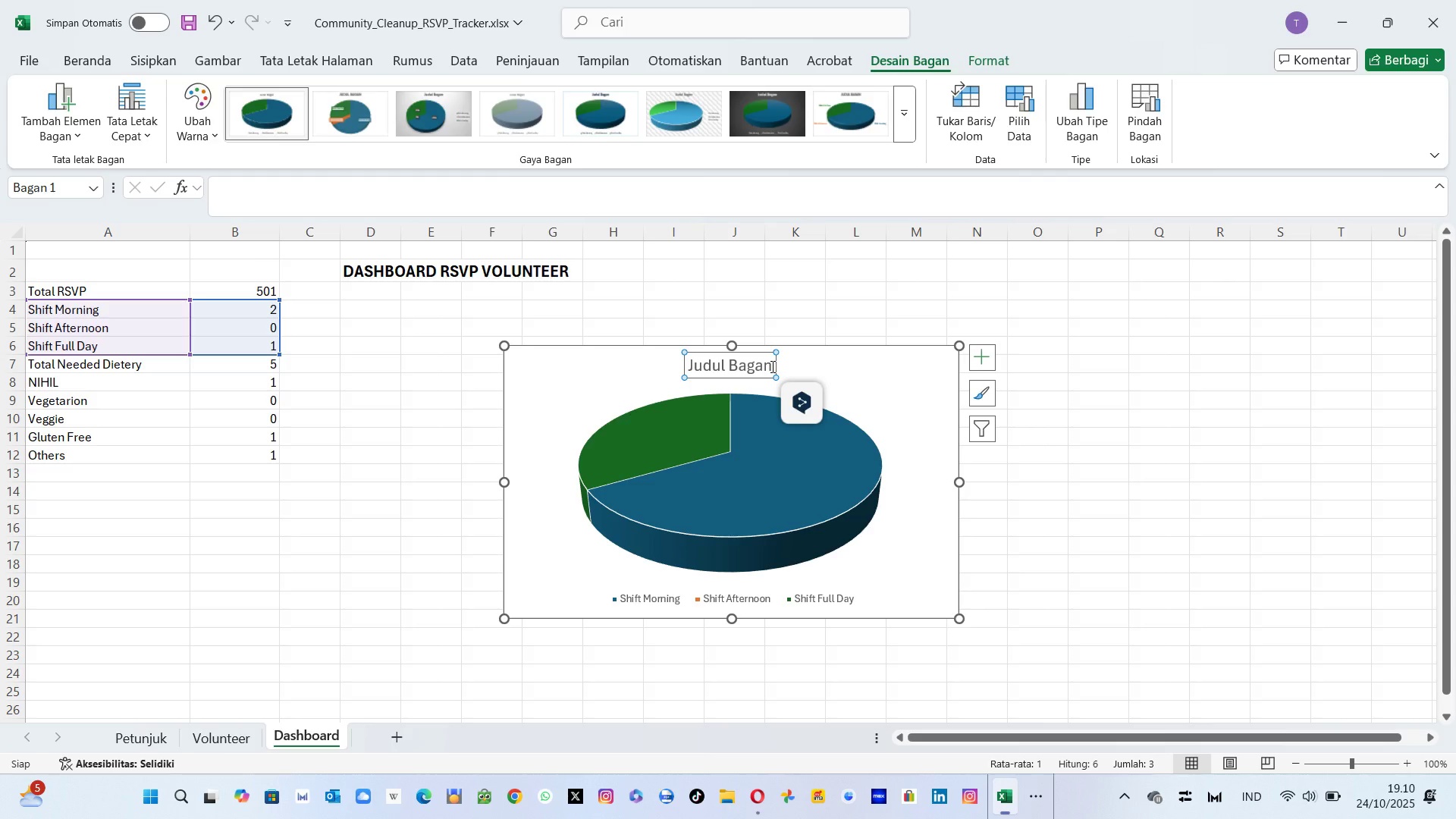 
left_click([771, 366])
 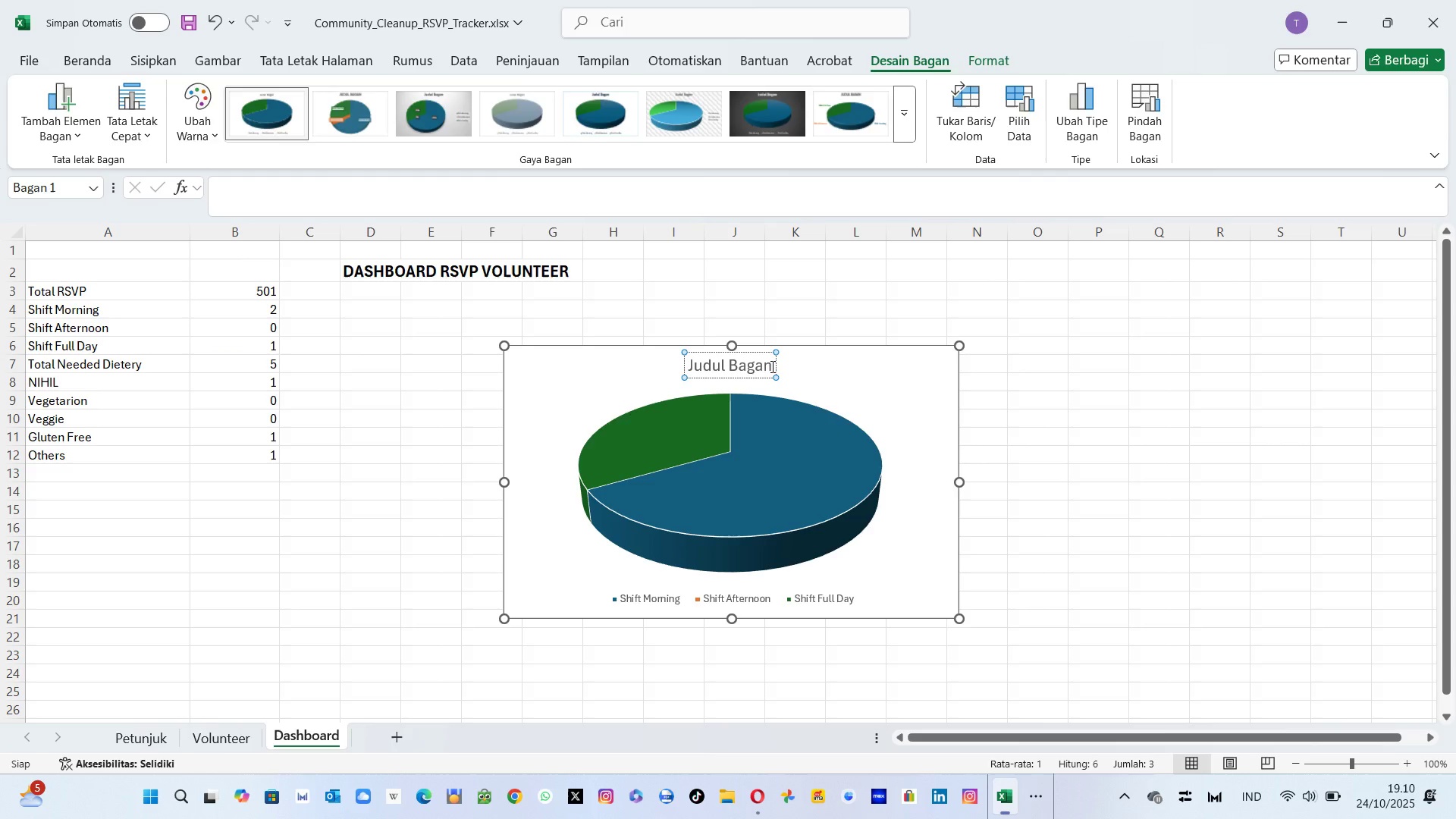 
key(Backspace)
key(Backspace)
key(Backspace)
key(Backspace)
key(Backspace)
key(Backspace)
key(Backspace)
key(Backspace)
key(Backspace)
key(Backspace)
key(Backspace)
type(RSVP Chart)
 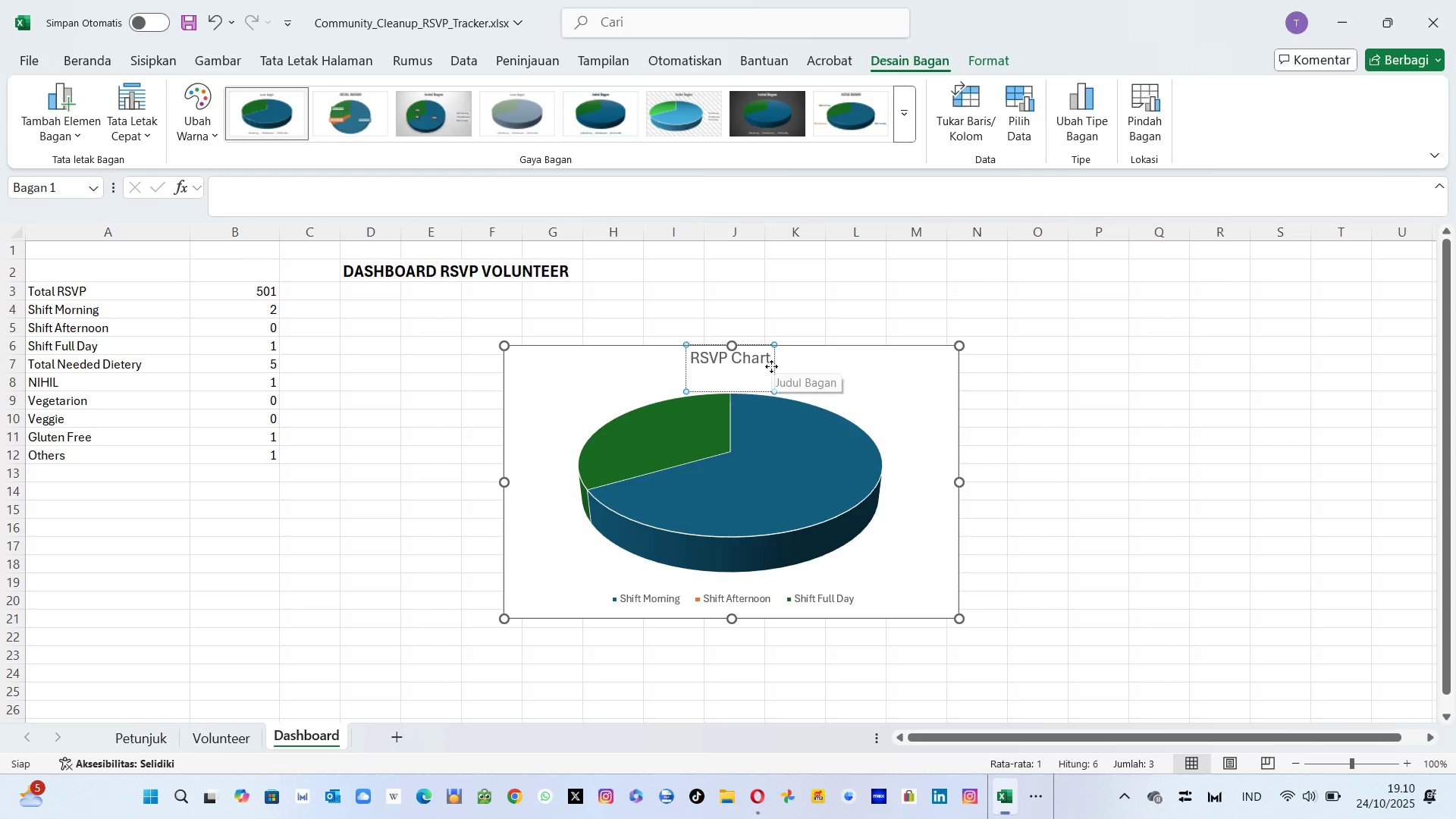 
 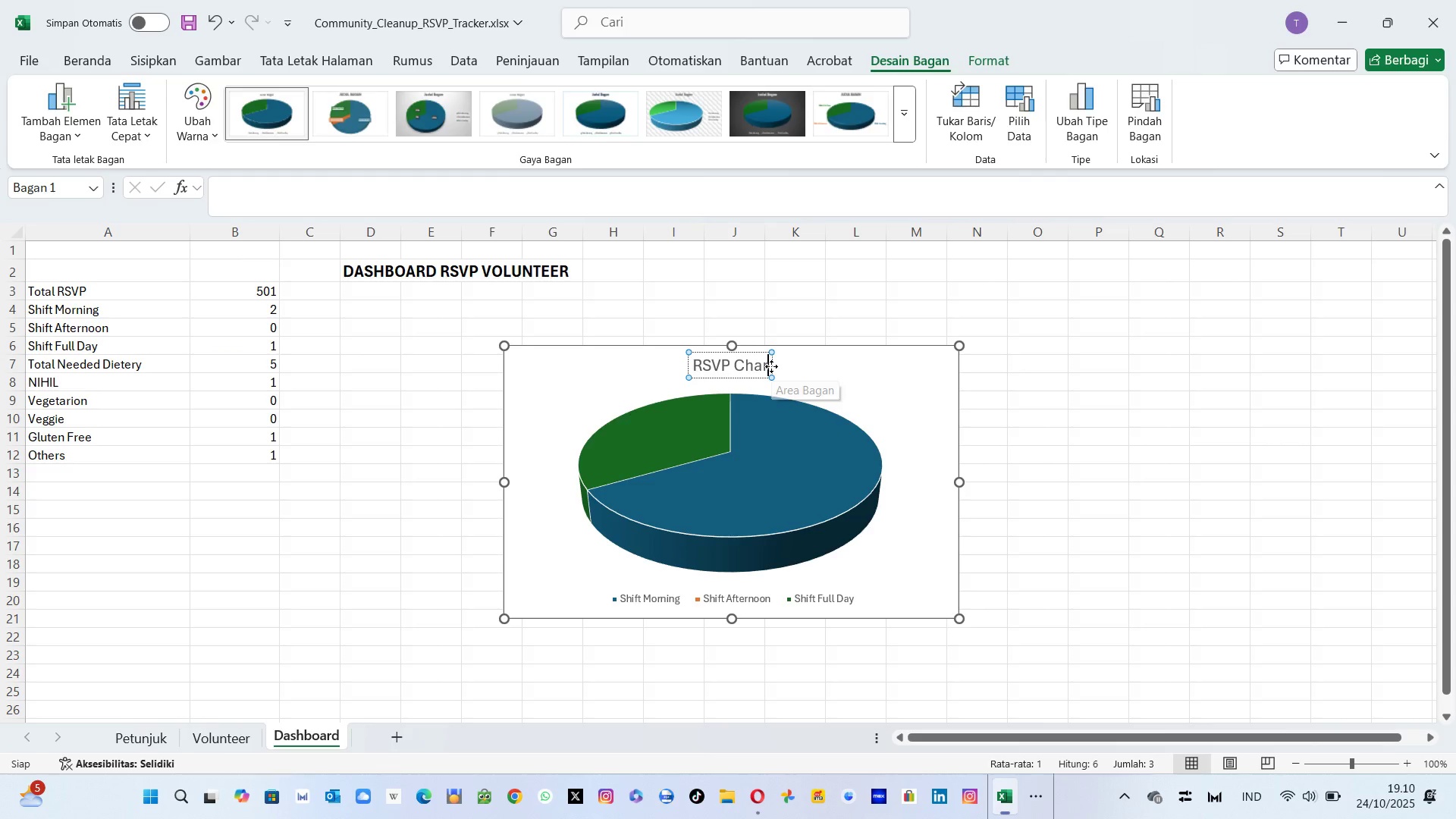 
key(Enter)
 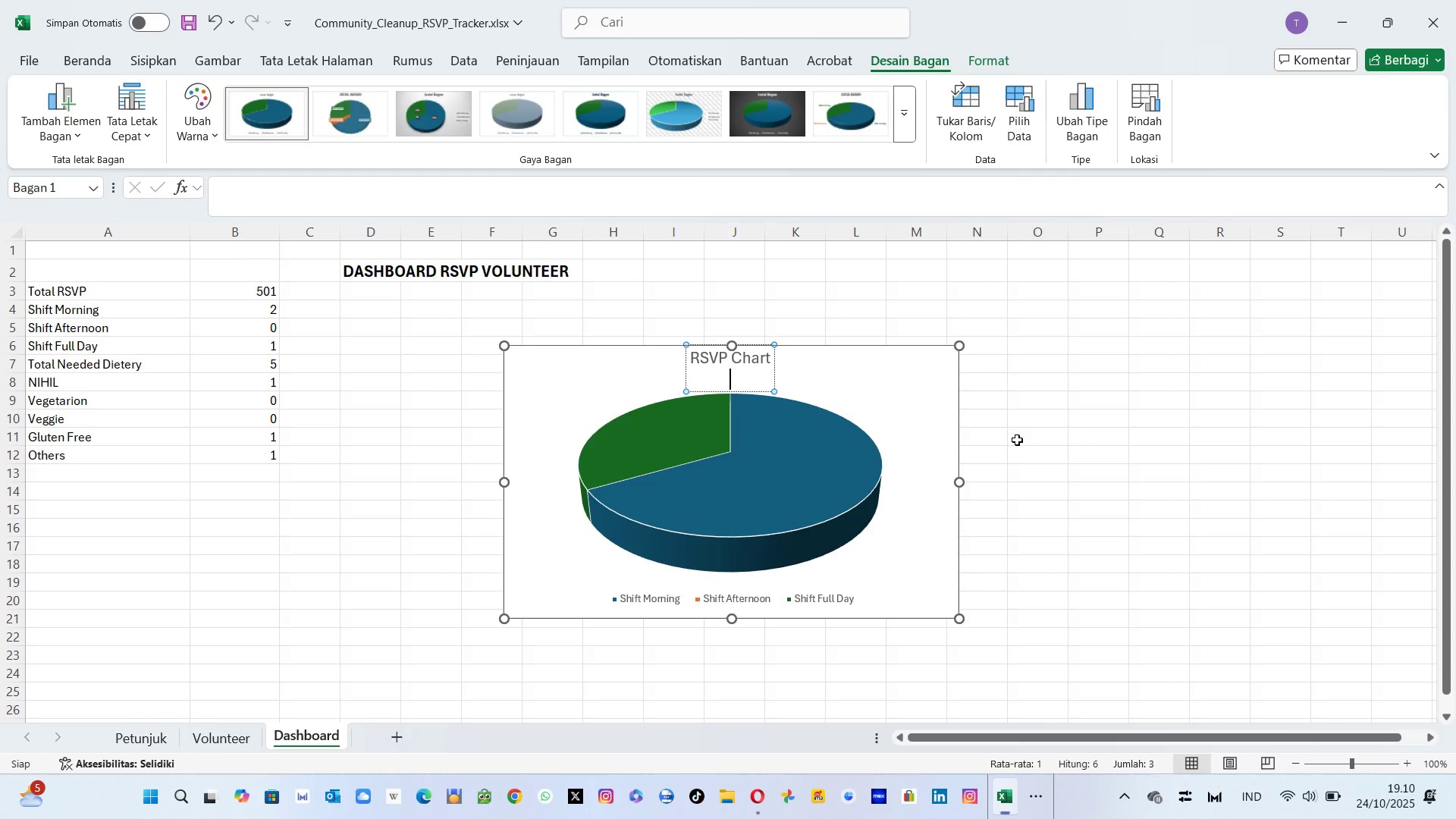 
key(Backspace)
 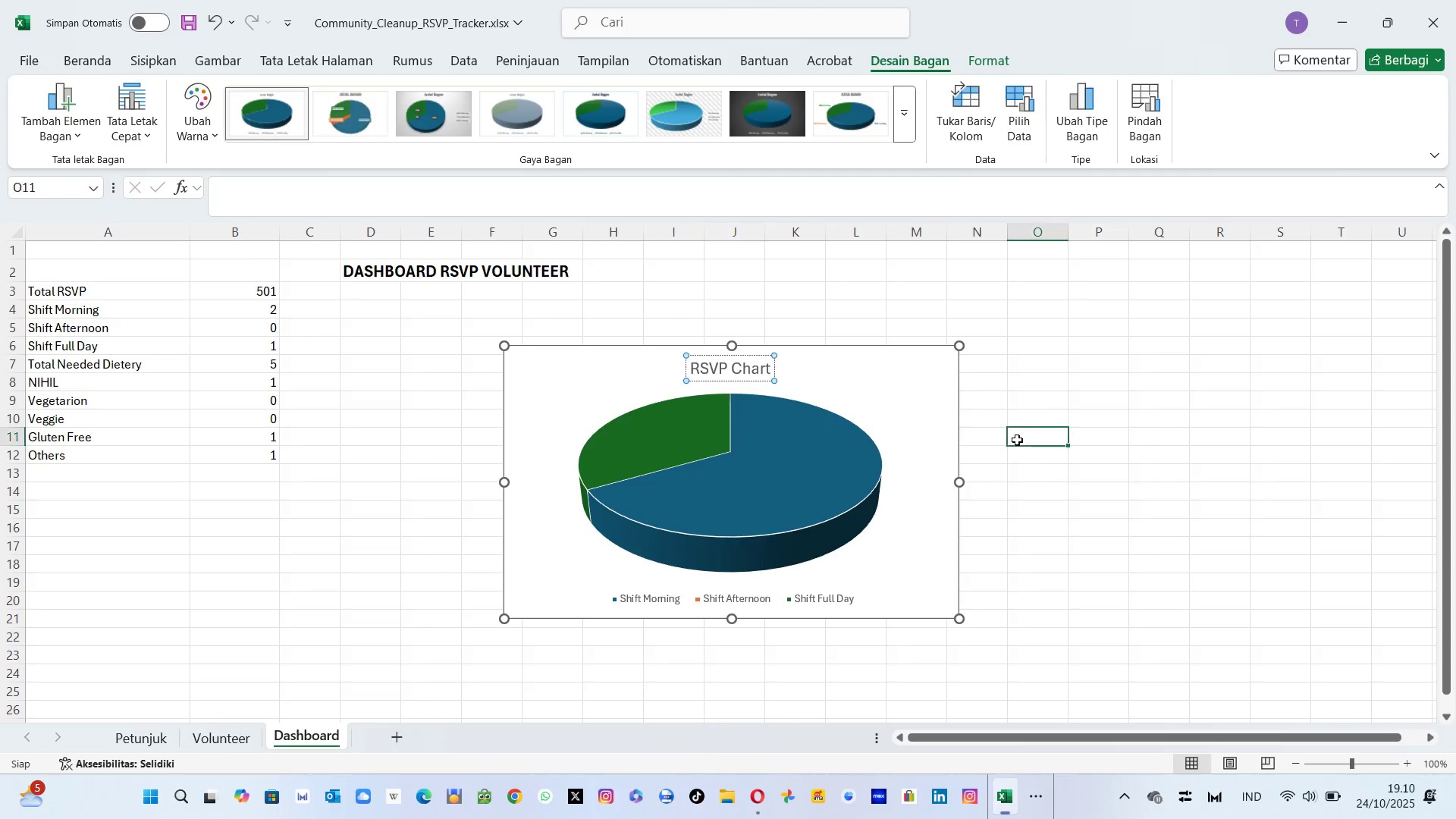 
left_click([1017, 440])
 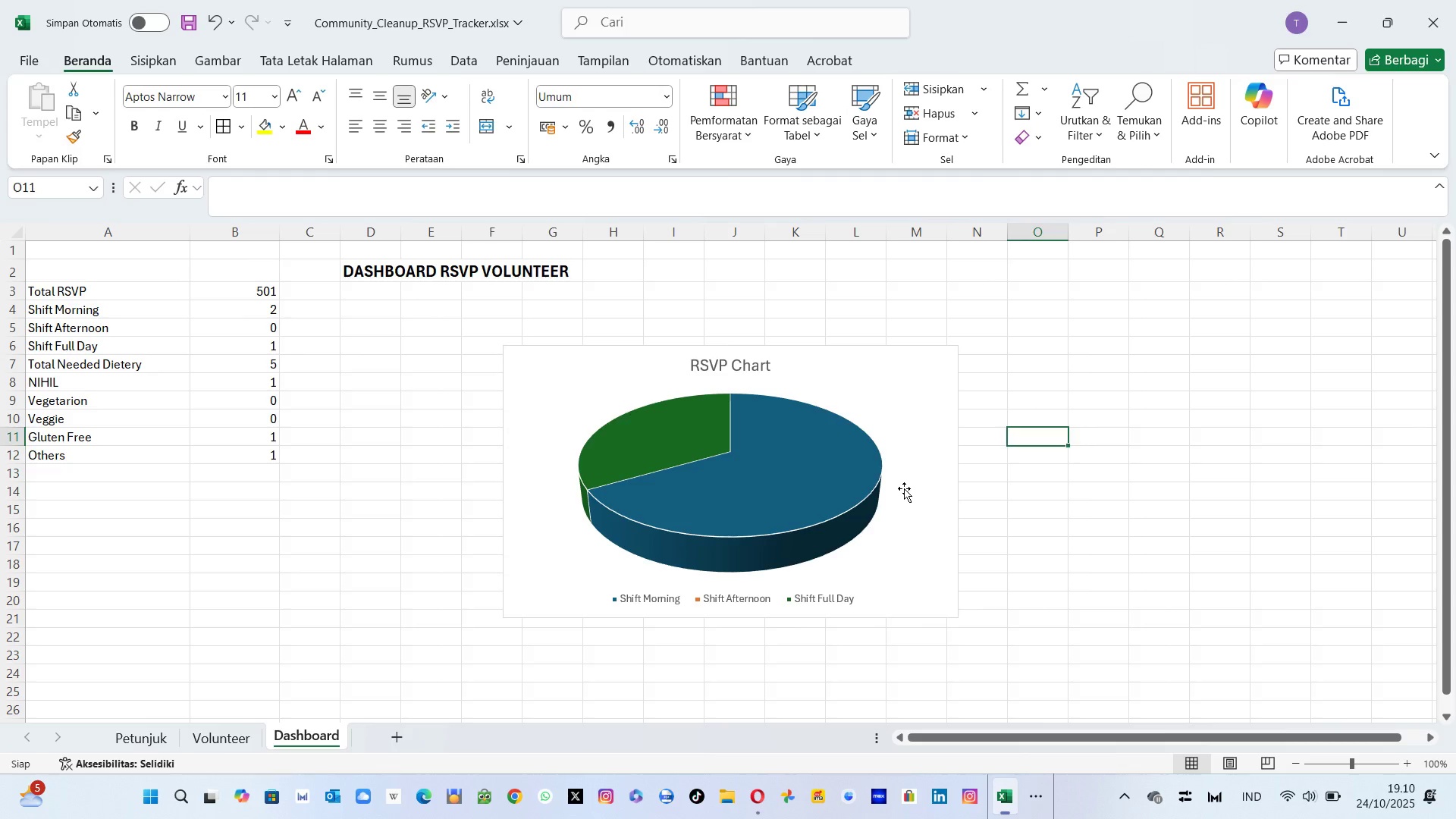 
left_click([904, 488])
 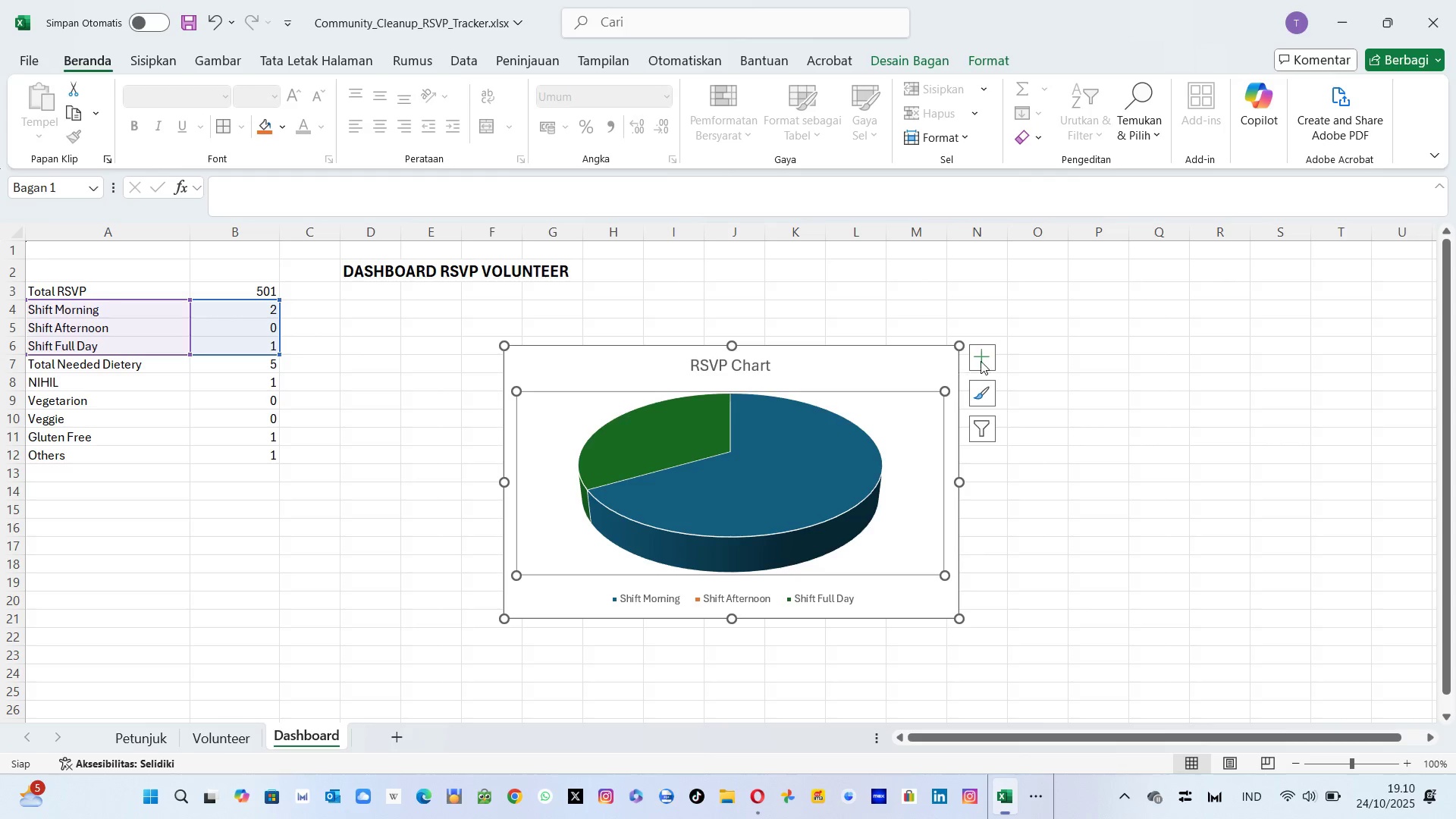 
left_click([993, 362])
 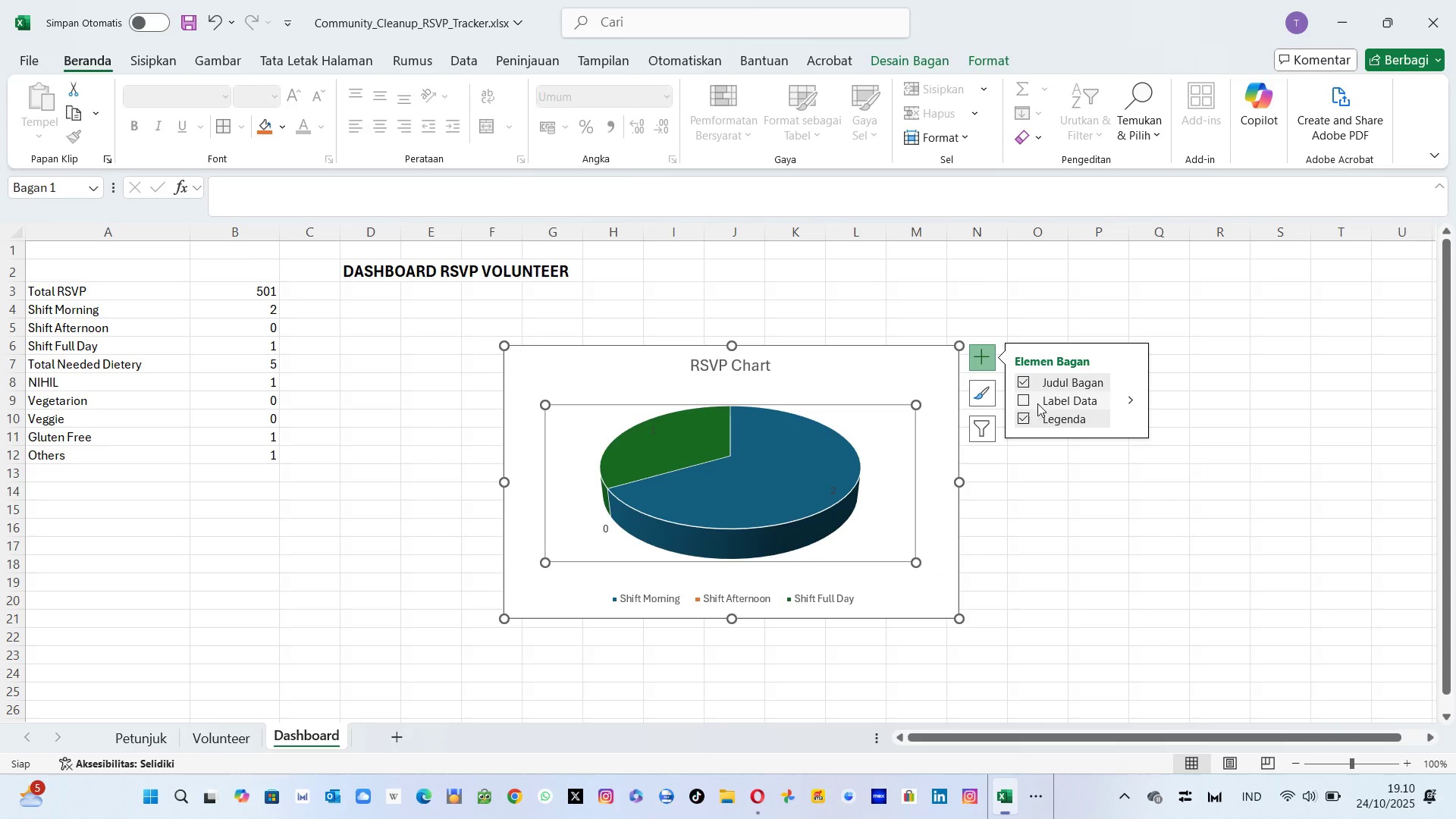 
left_click([1021, 403])
 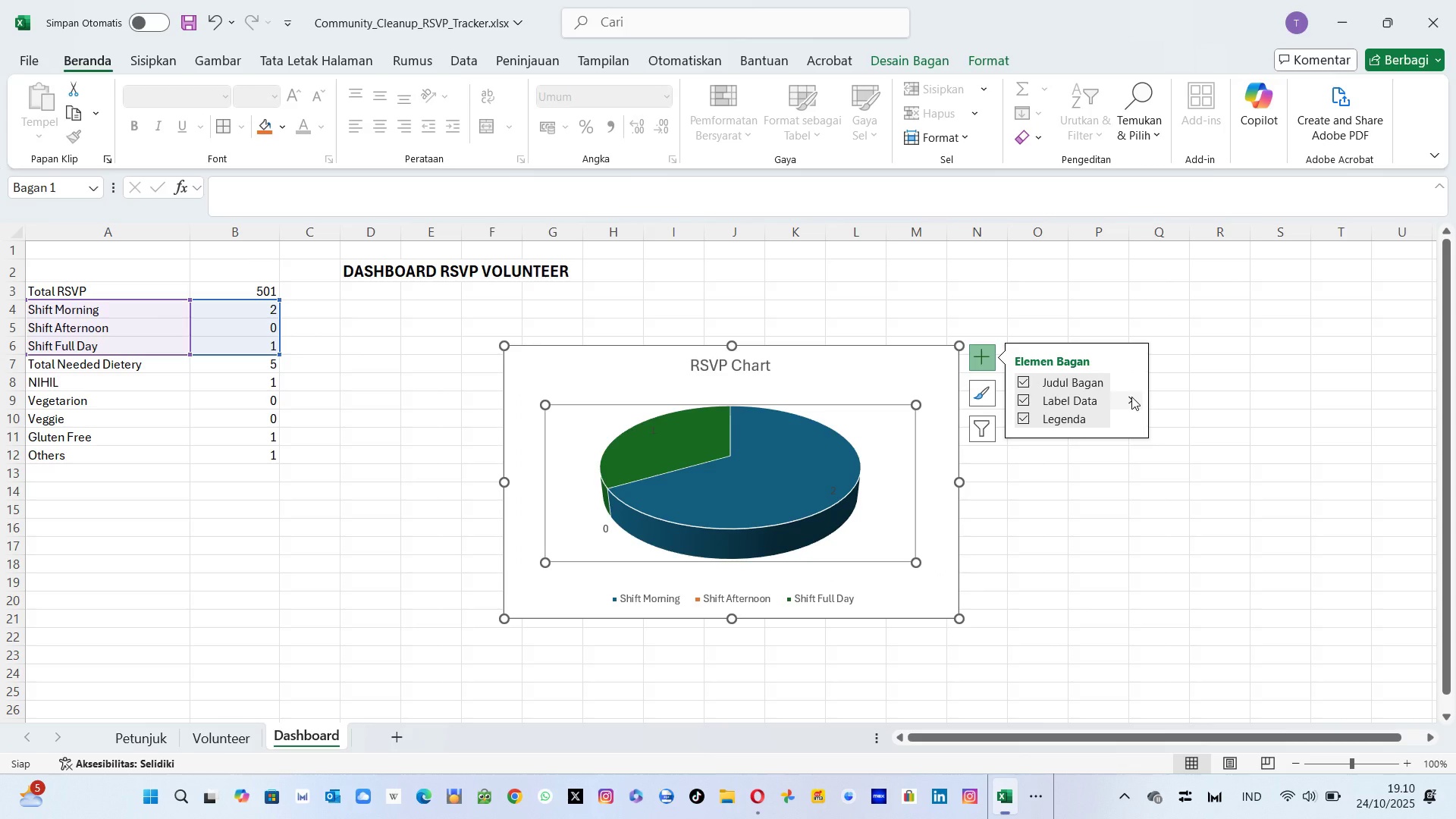 
wait(5.92)
 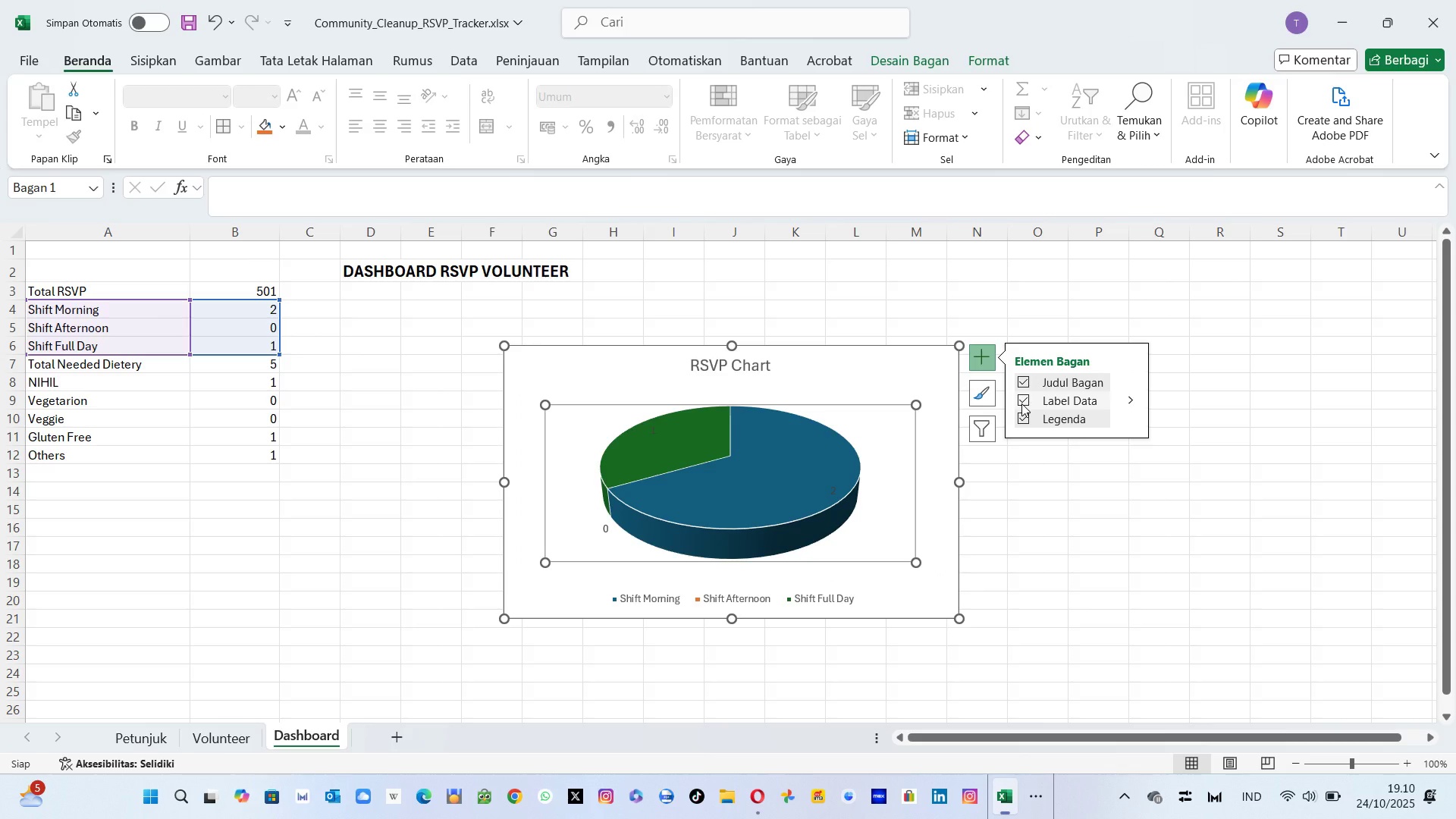 
left_click([1021, 515])
 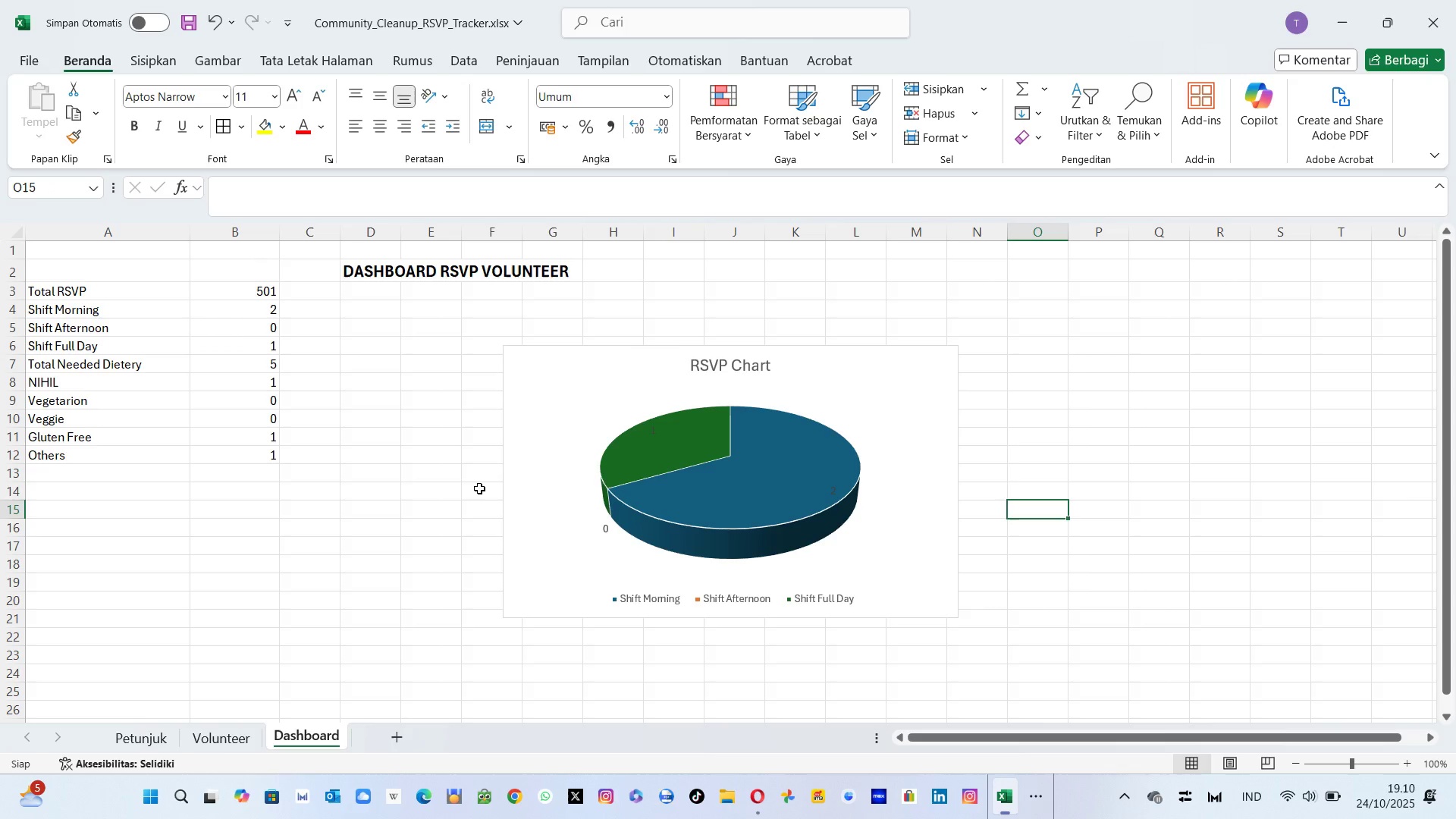 
left_click([389, 515])
 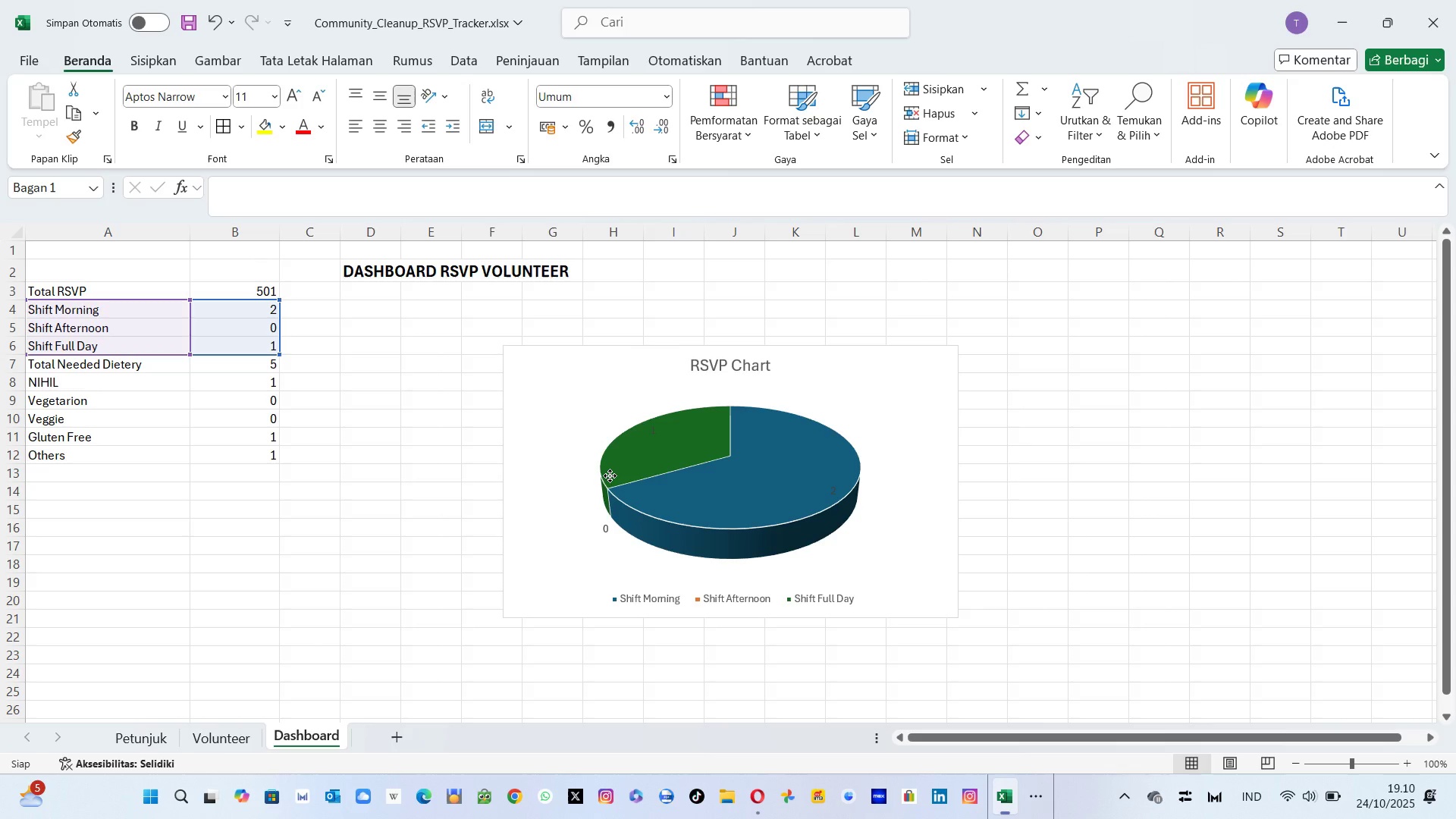 
left_click([610, 475])
 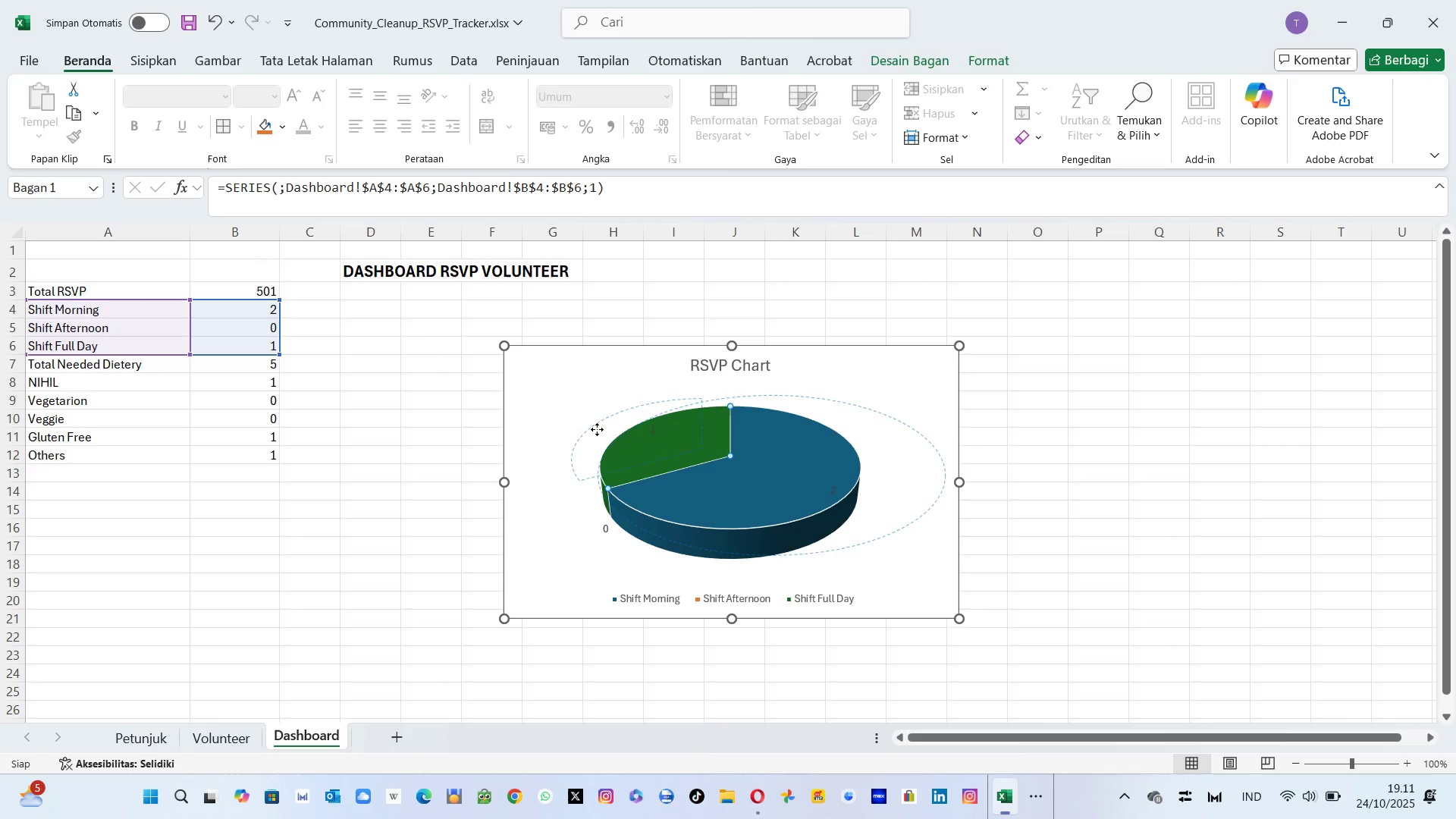 
key(Control+Z)
 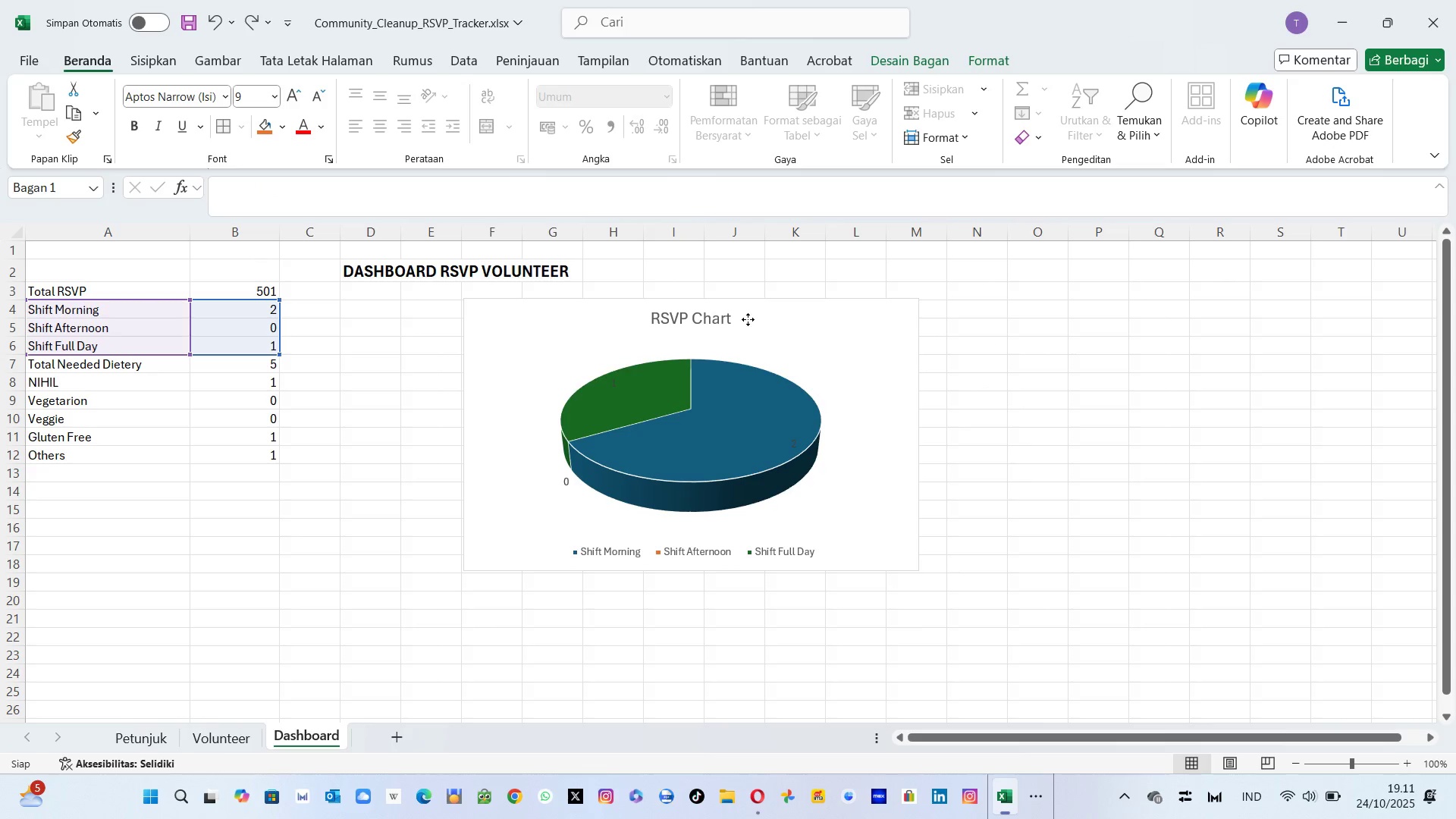 
left_click([412, 457])
 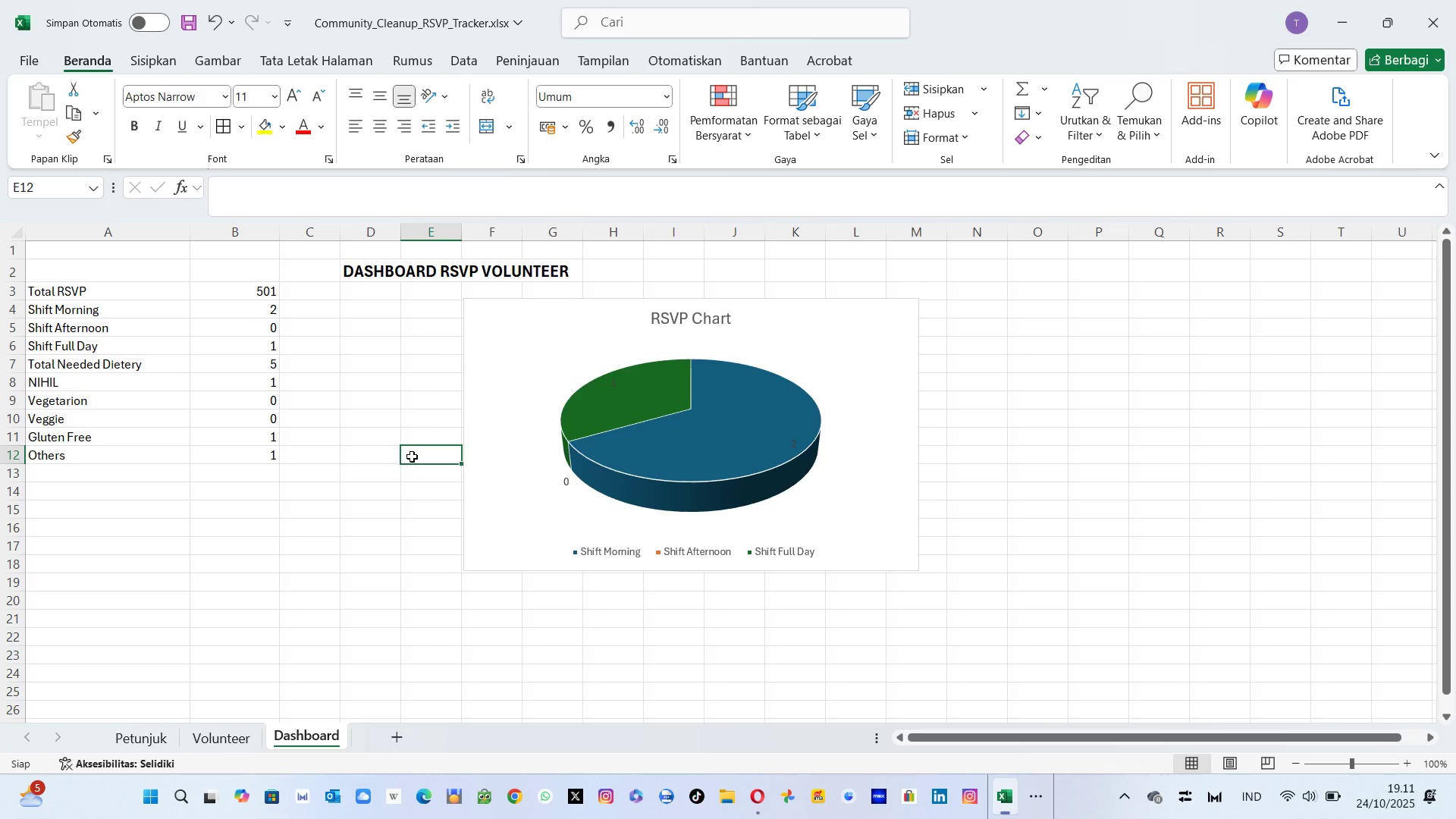 
key(Alt+Tab)
 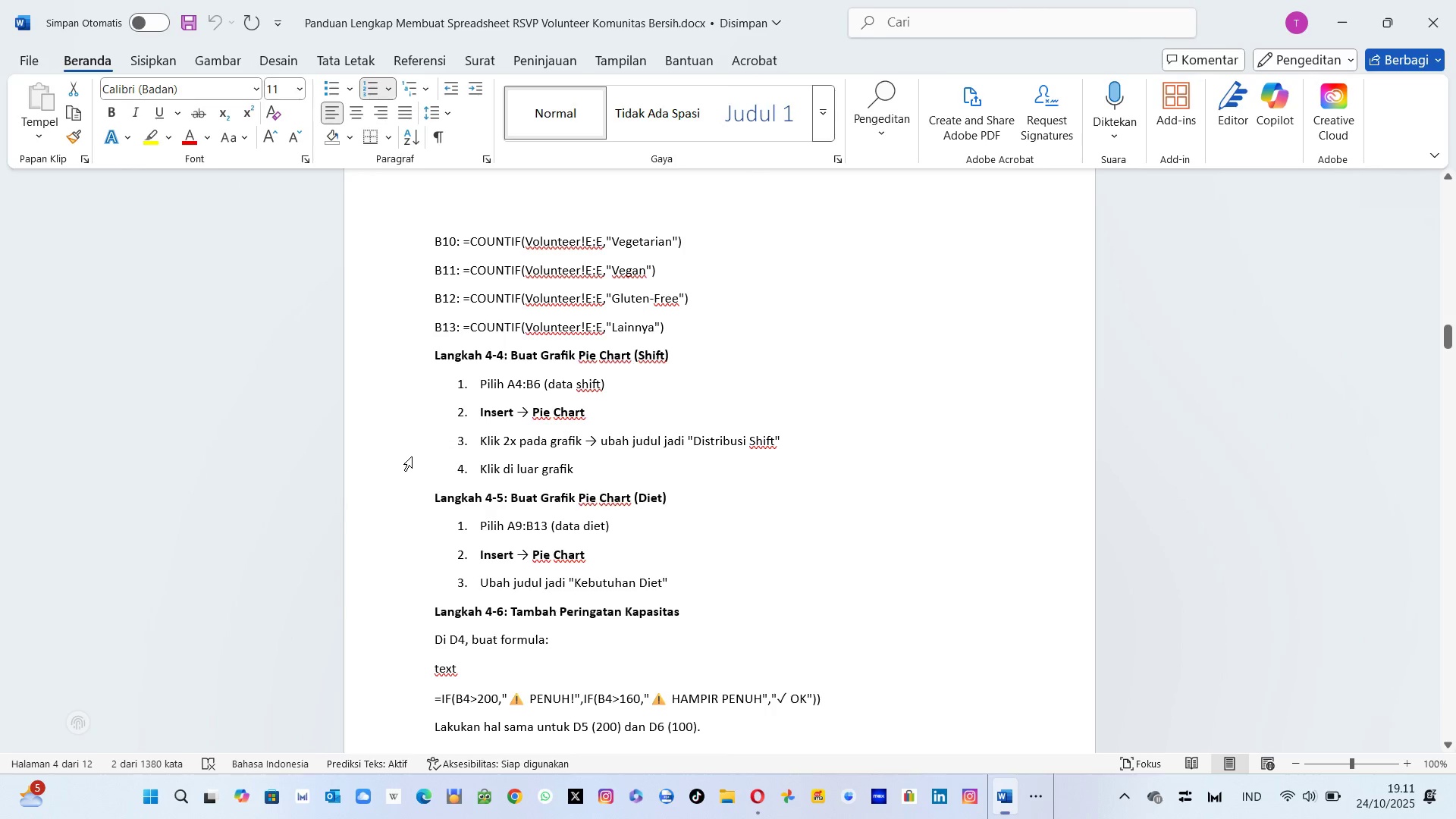 
key(Tab)
 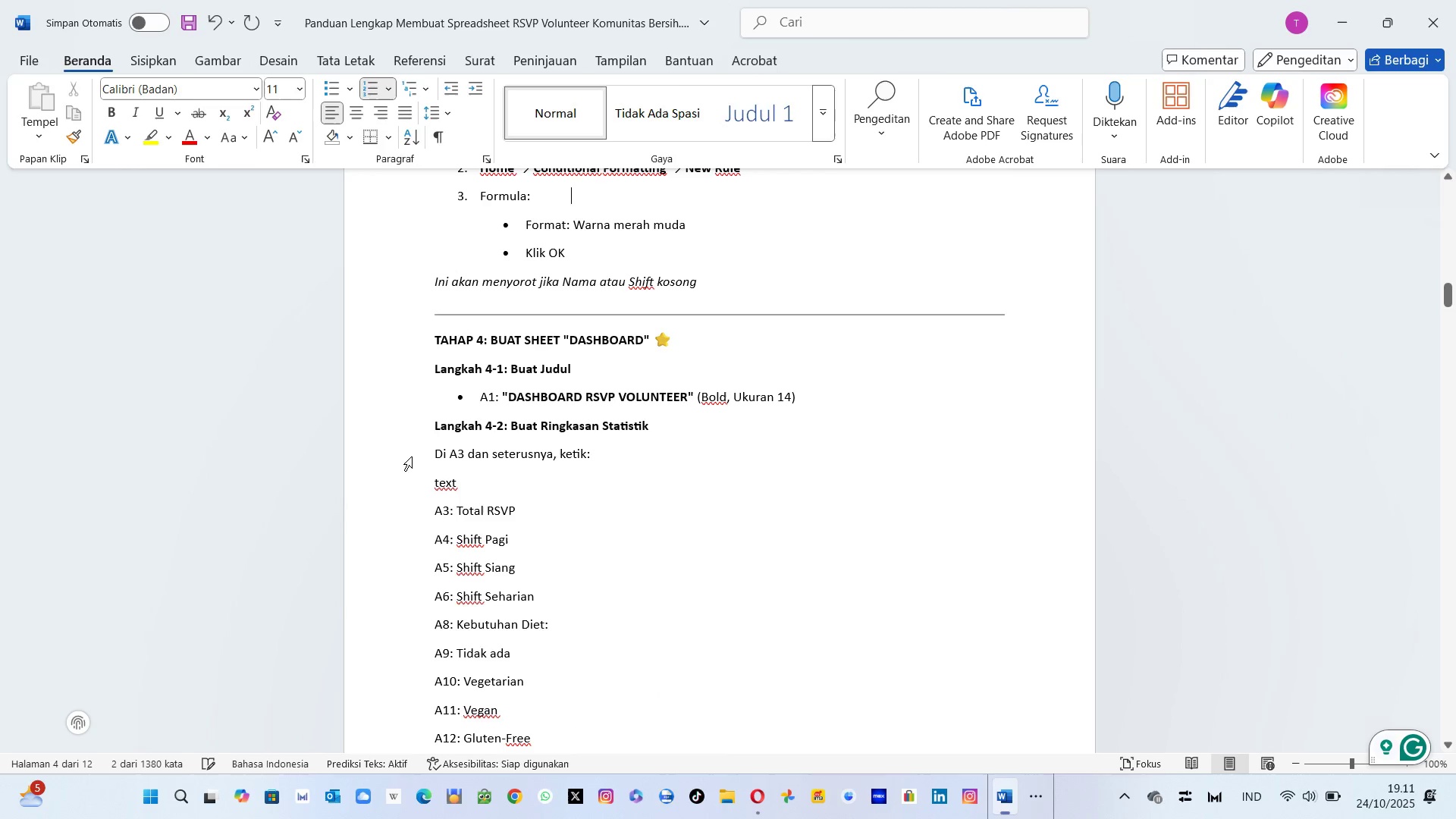 
key(Alt+AltLeft)
 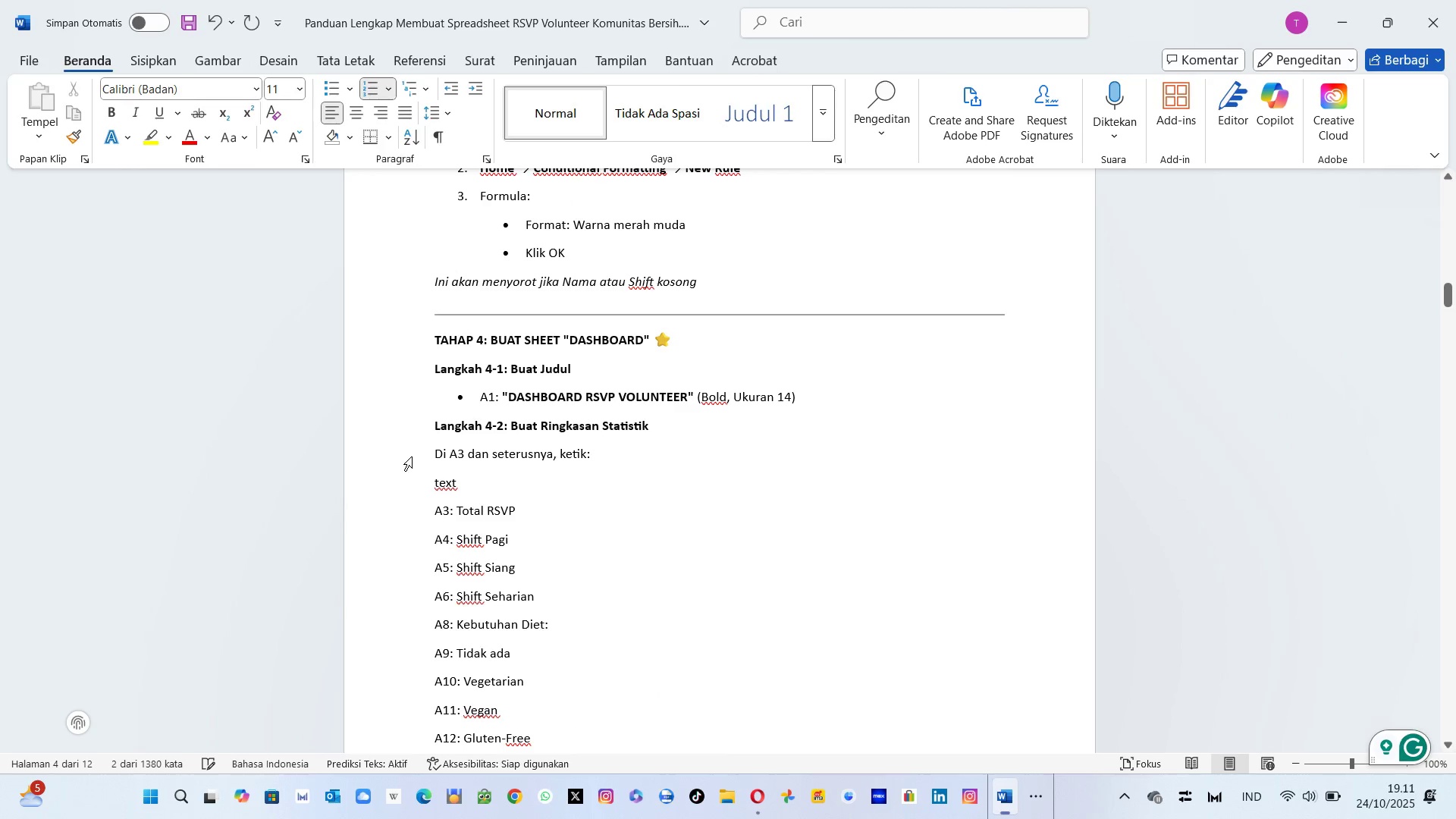 
key(Alt+Tab)
 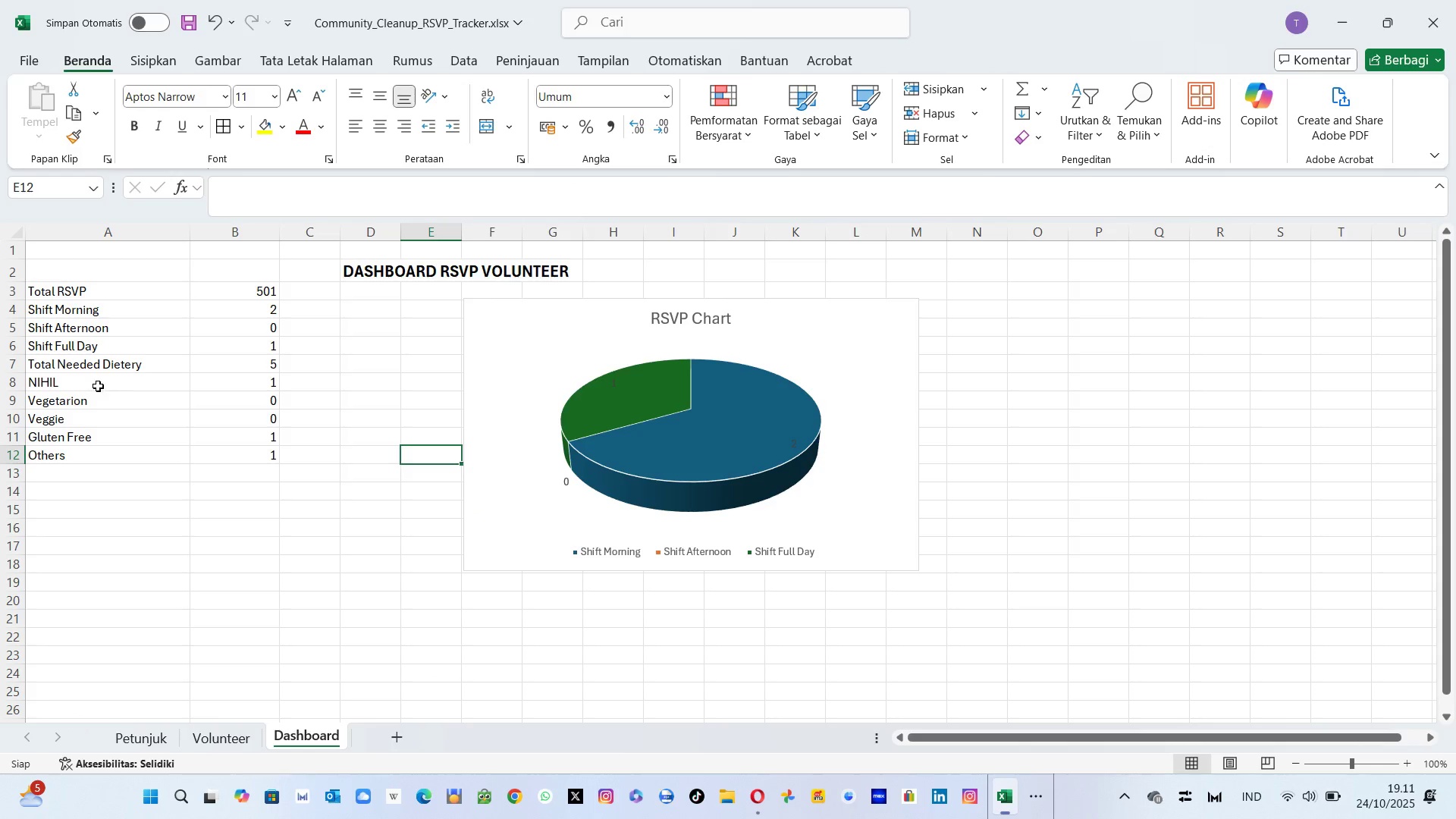 
left_click([88, 385])
 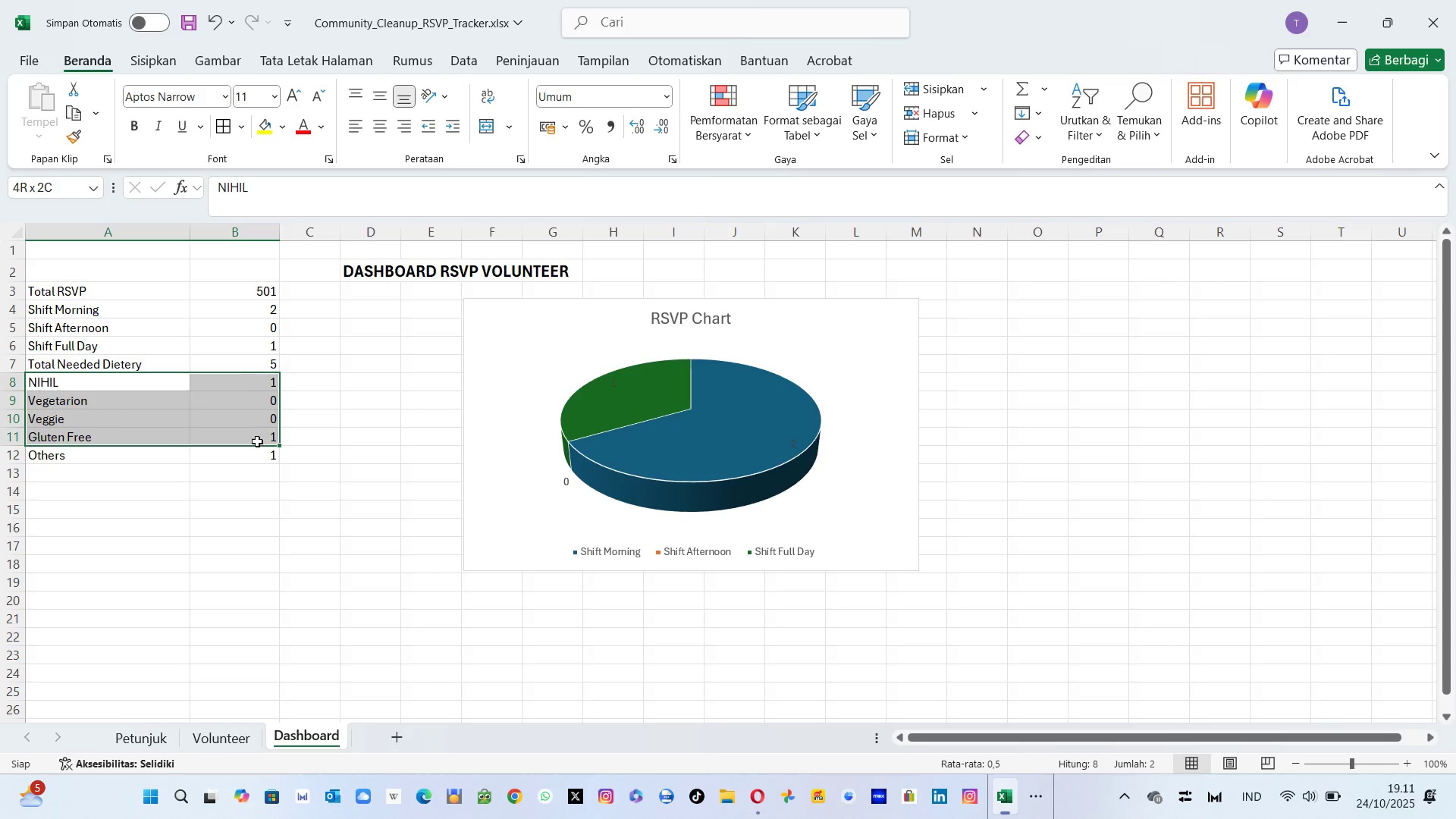 
wait(8.41)
 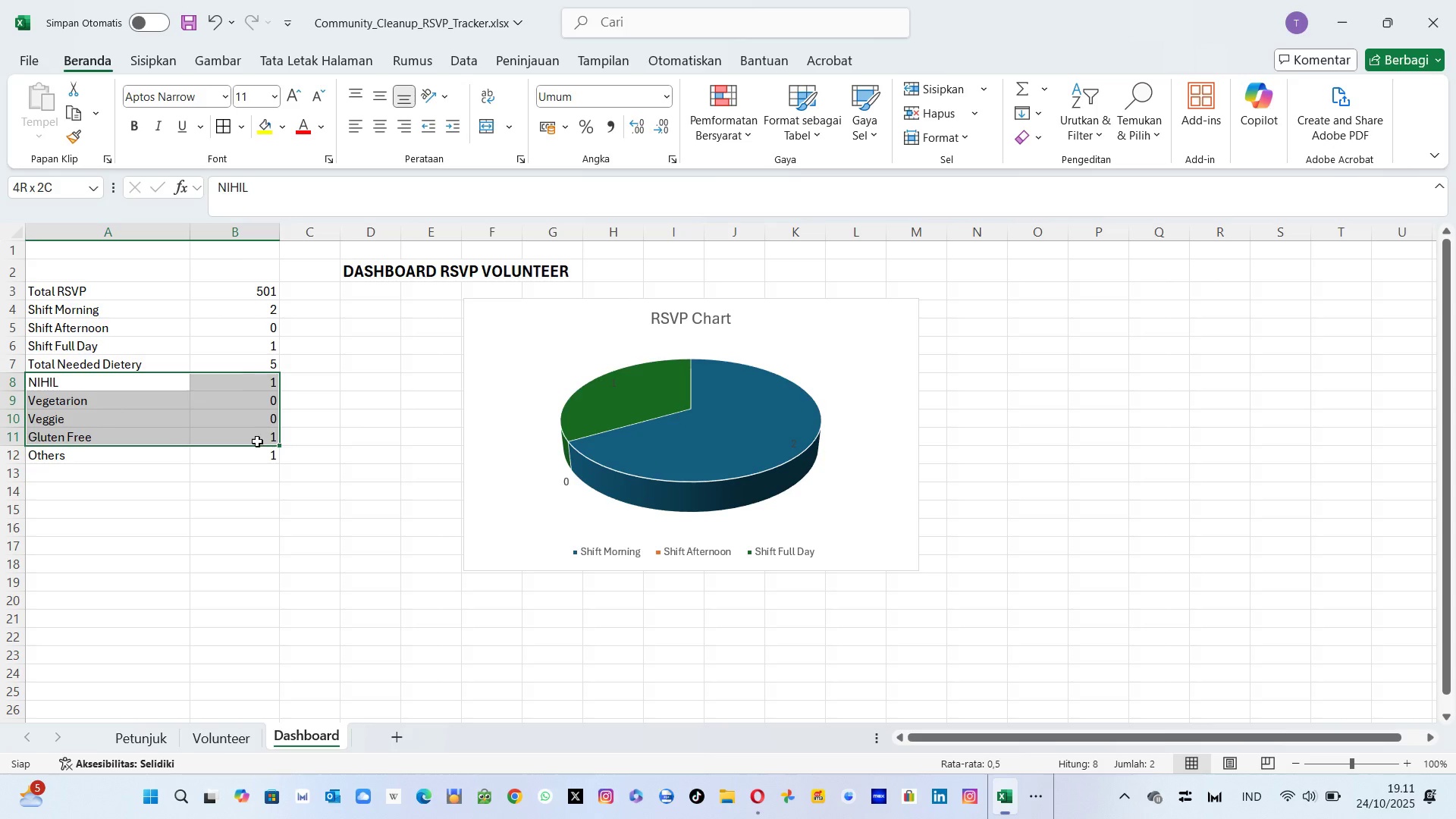 
left_click([158, 57])
 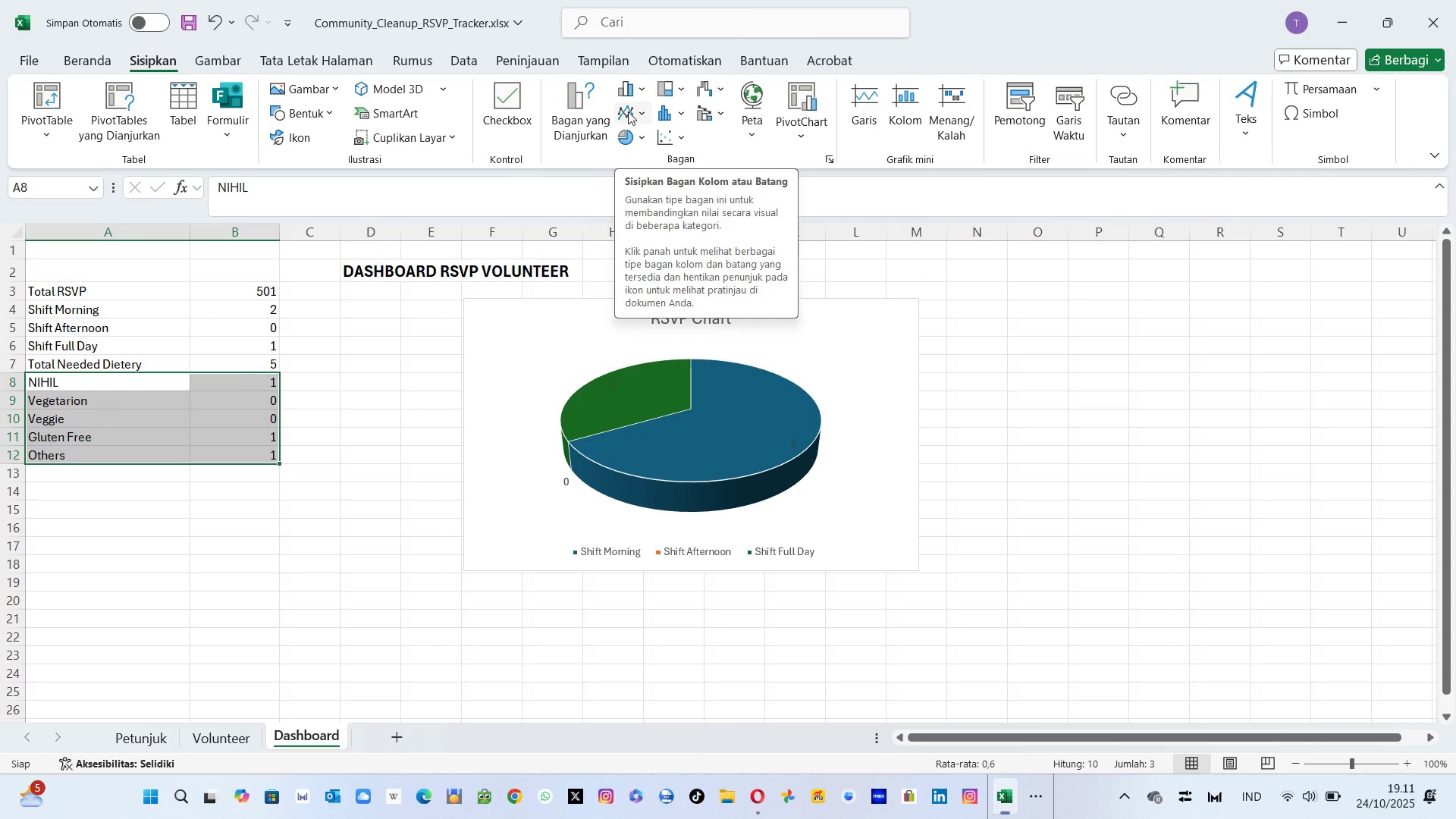 
wait(5.33)
 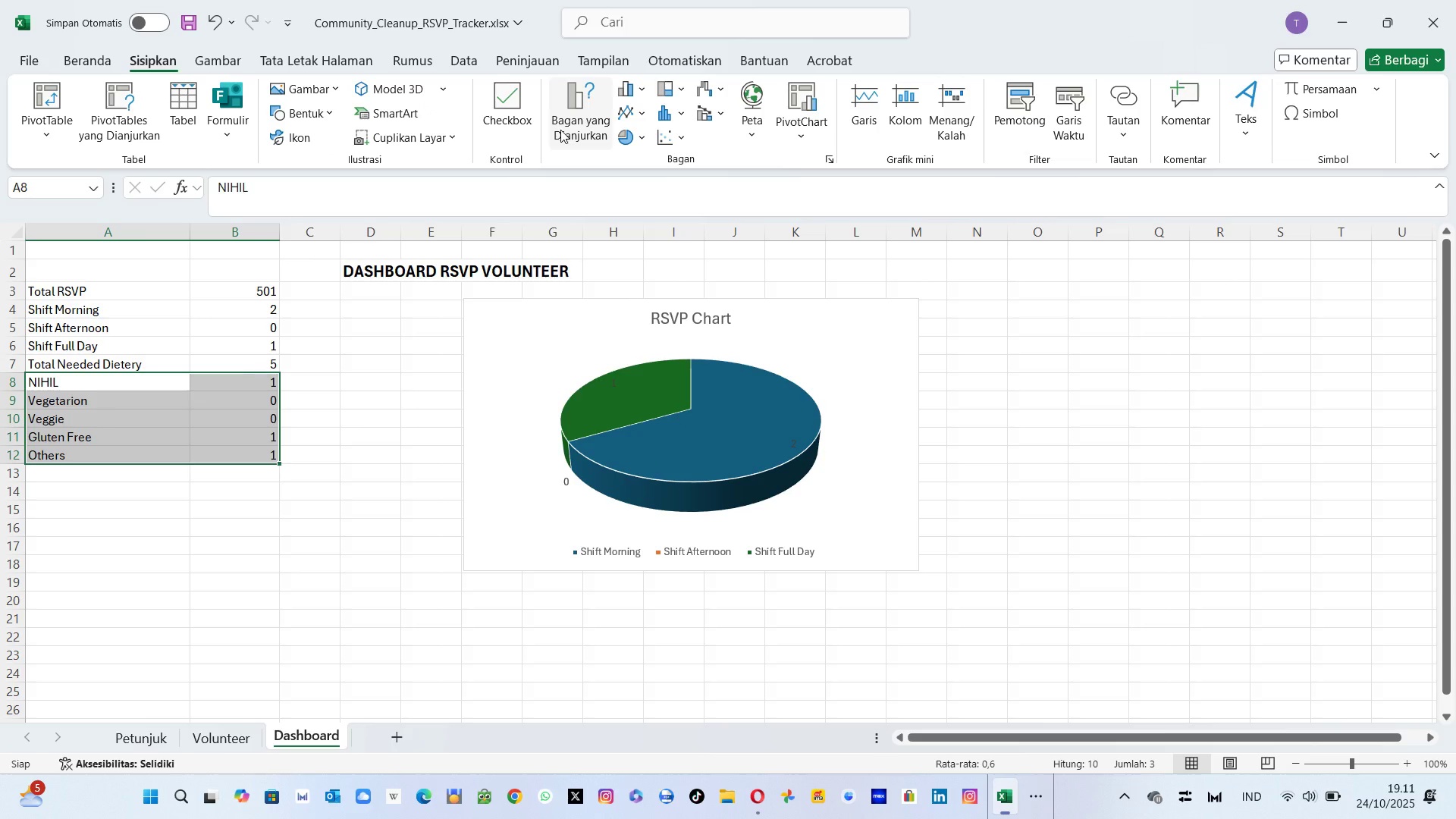 
left_click([631, 143])
 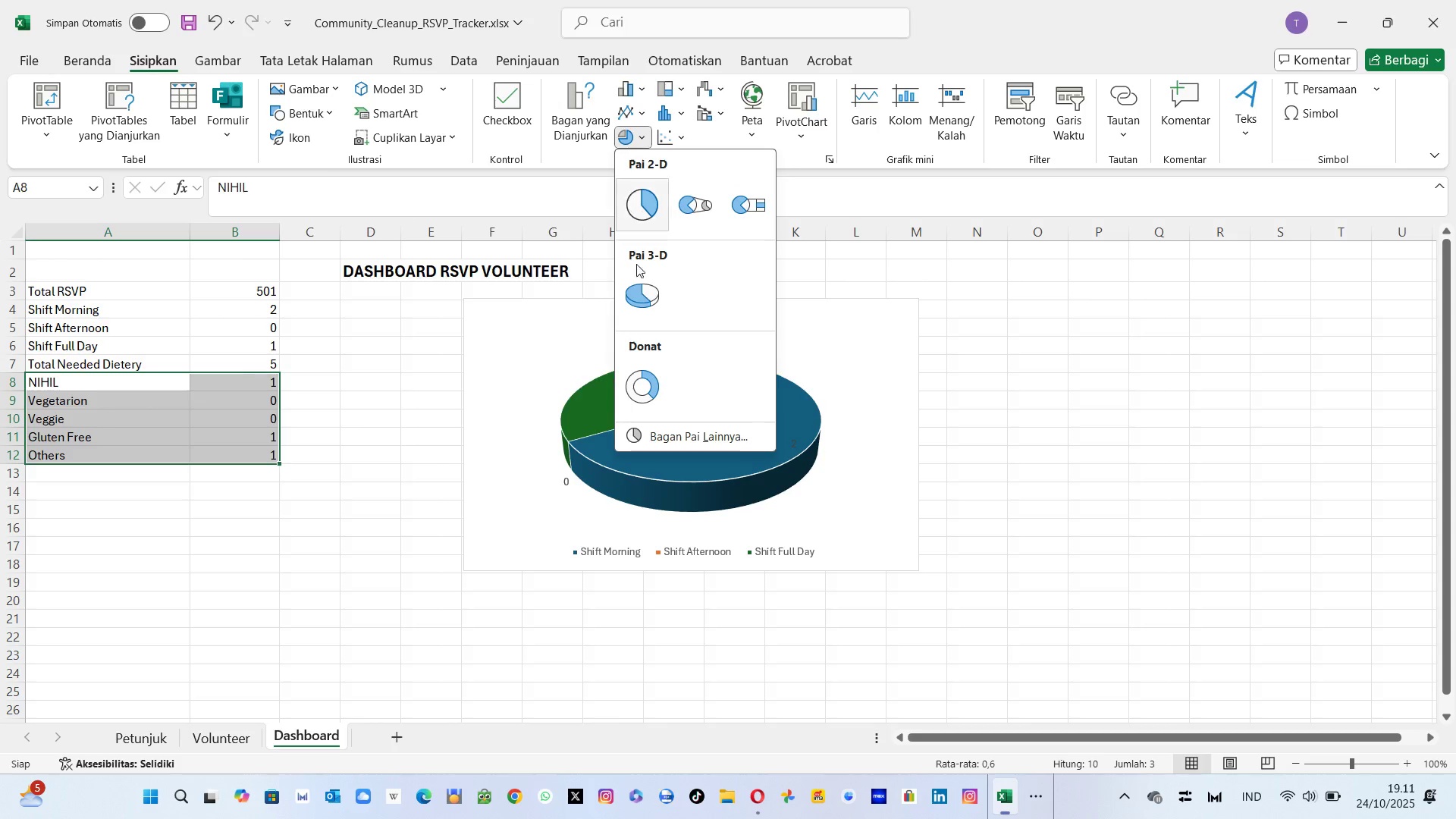 
mouse_move([640, 374])
 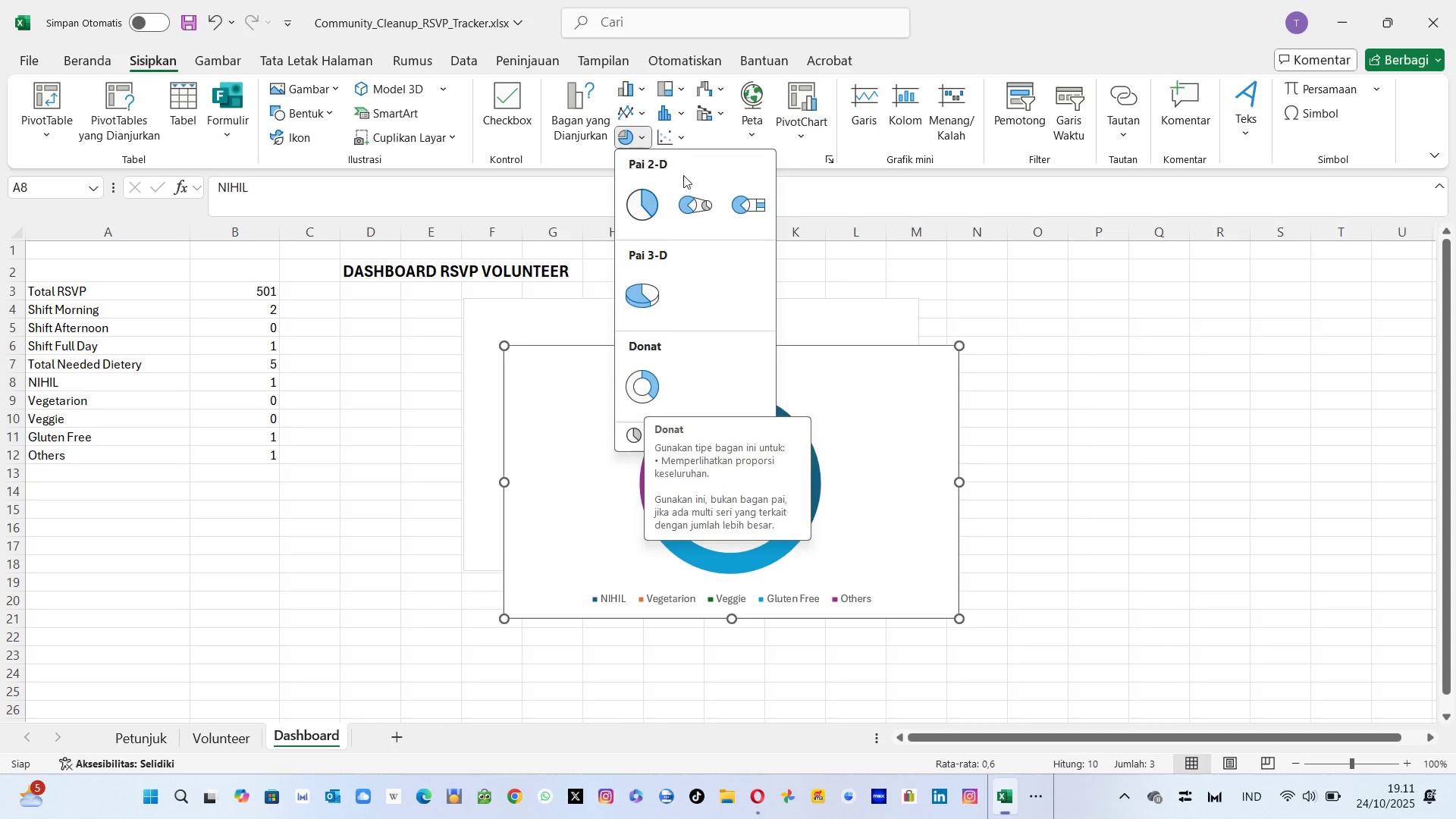 
mouse_move([705, 197])
 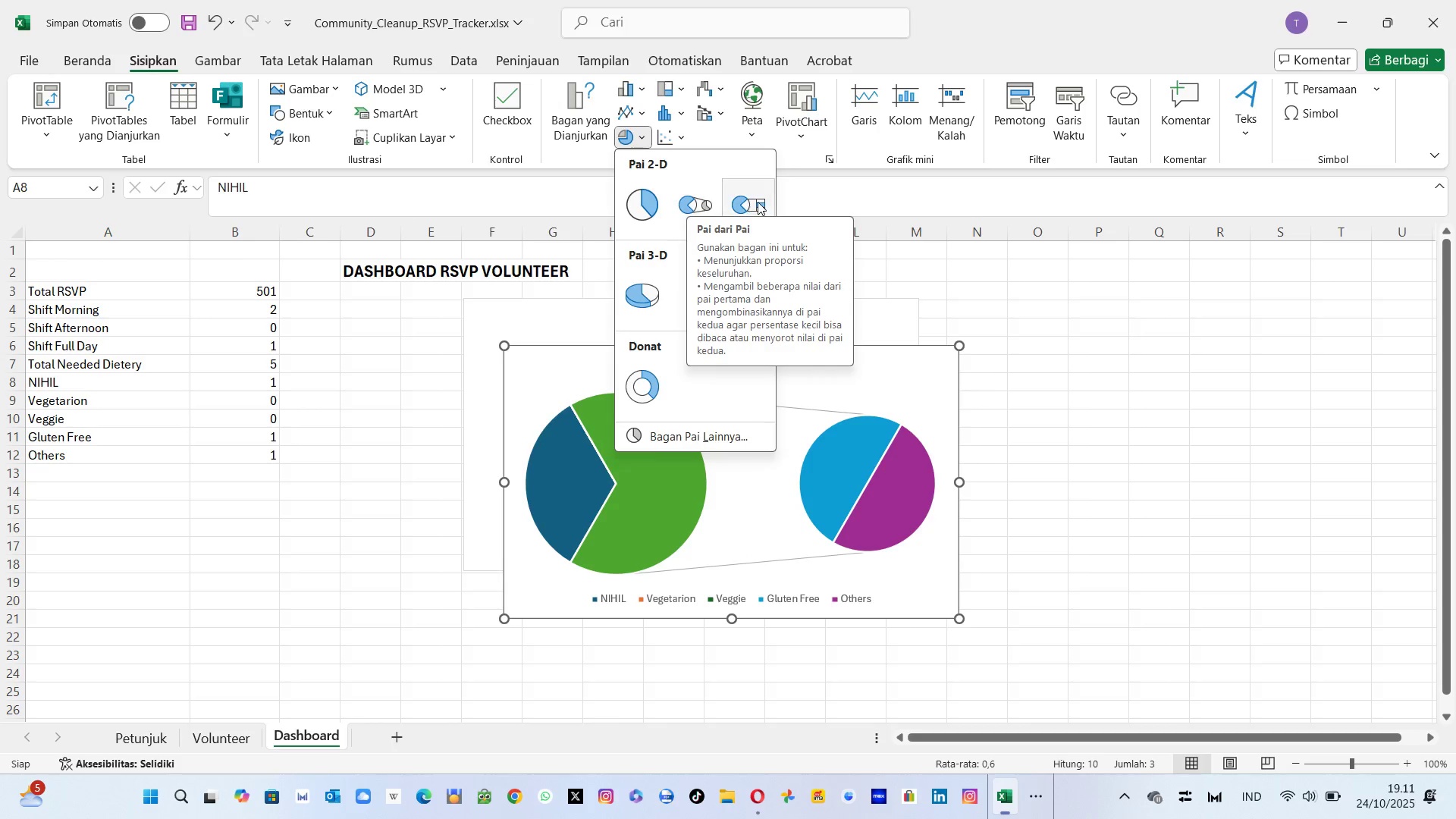 
mouse_move([733, 204])
 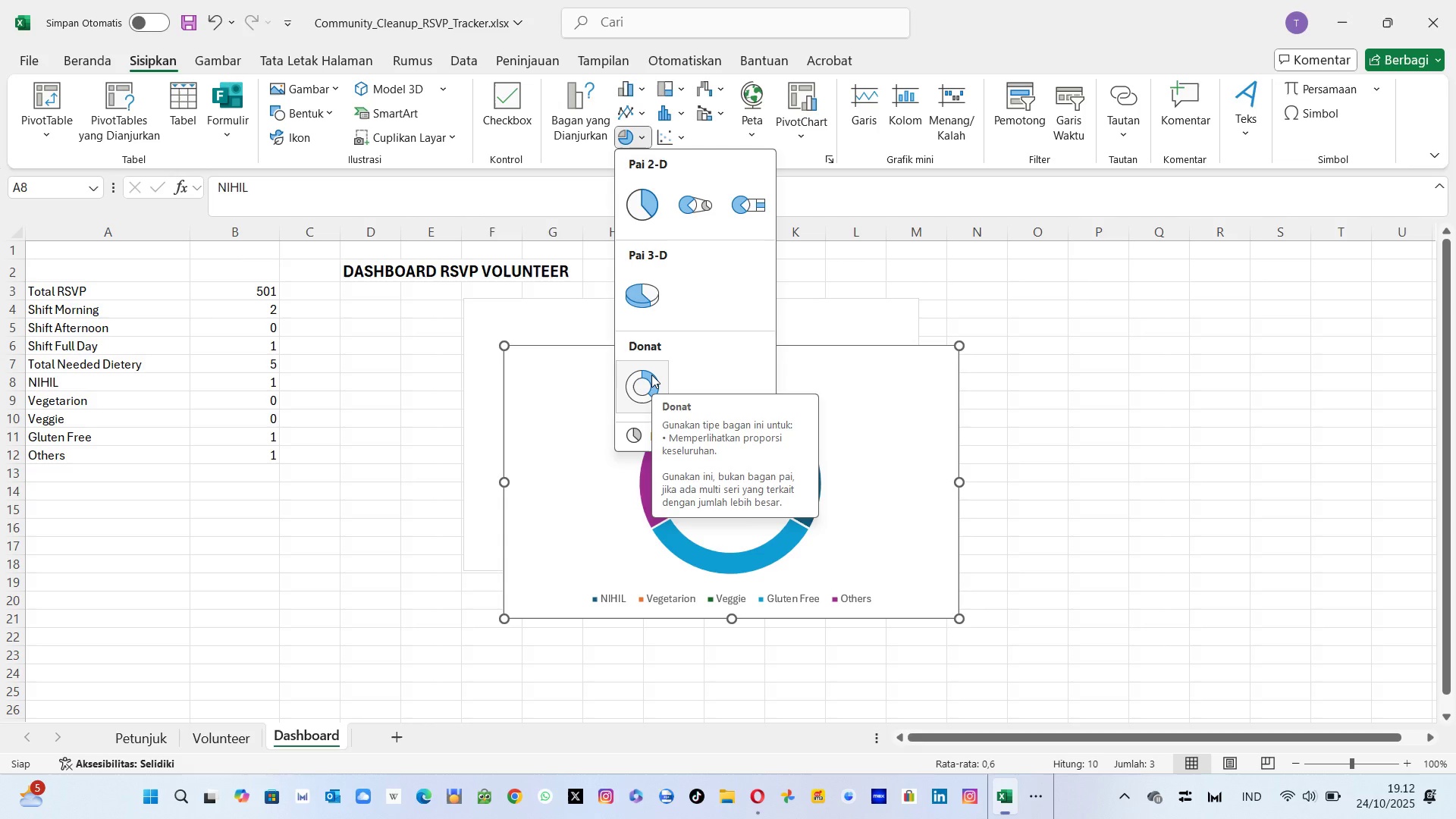 
wait(29.06)
 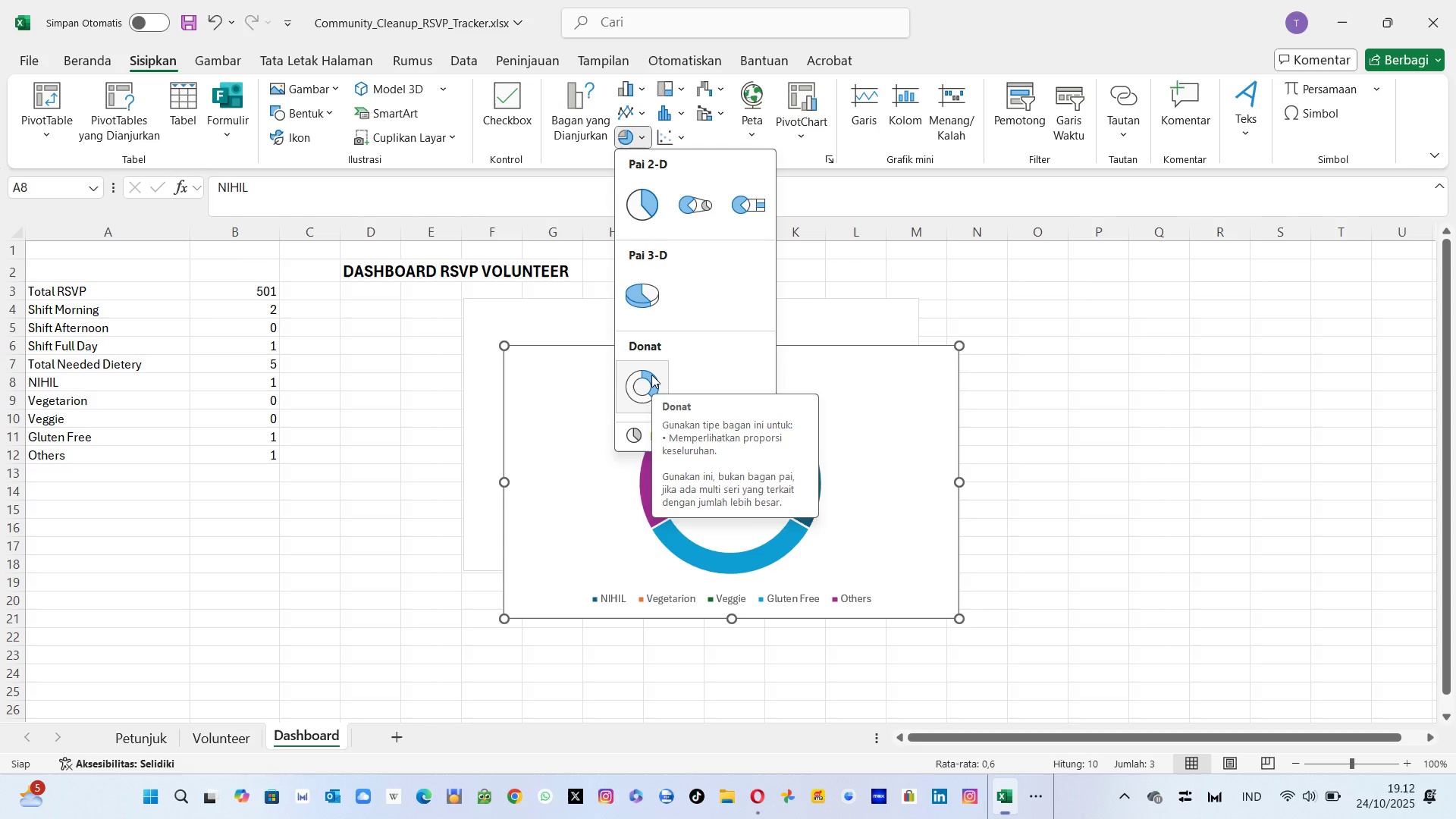 
left_click([651, 375])
 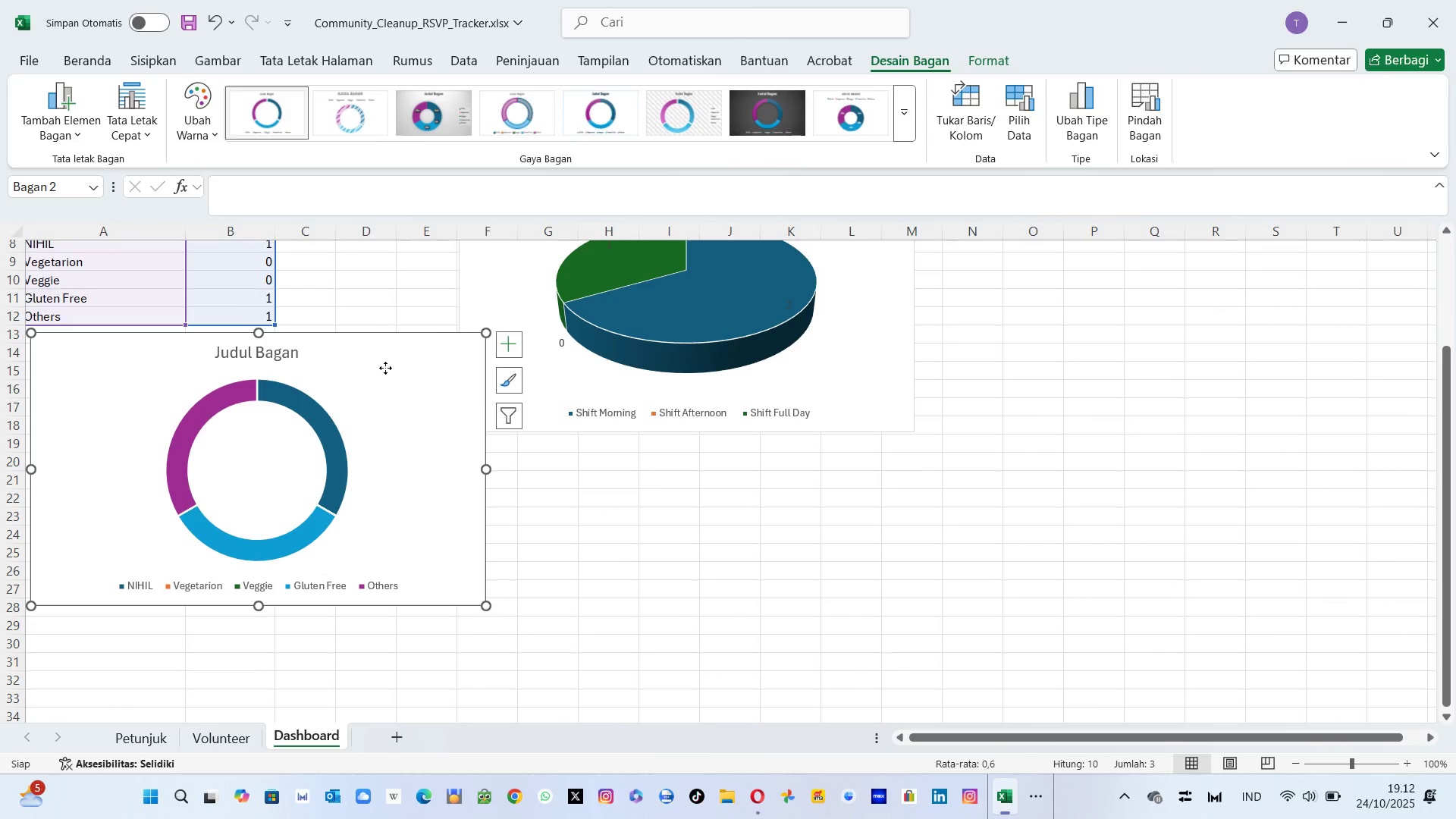 
wait(13.71)
 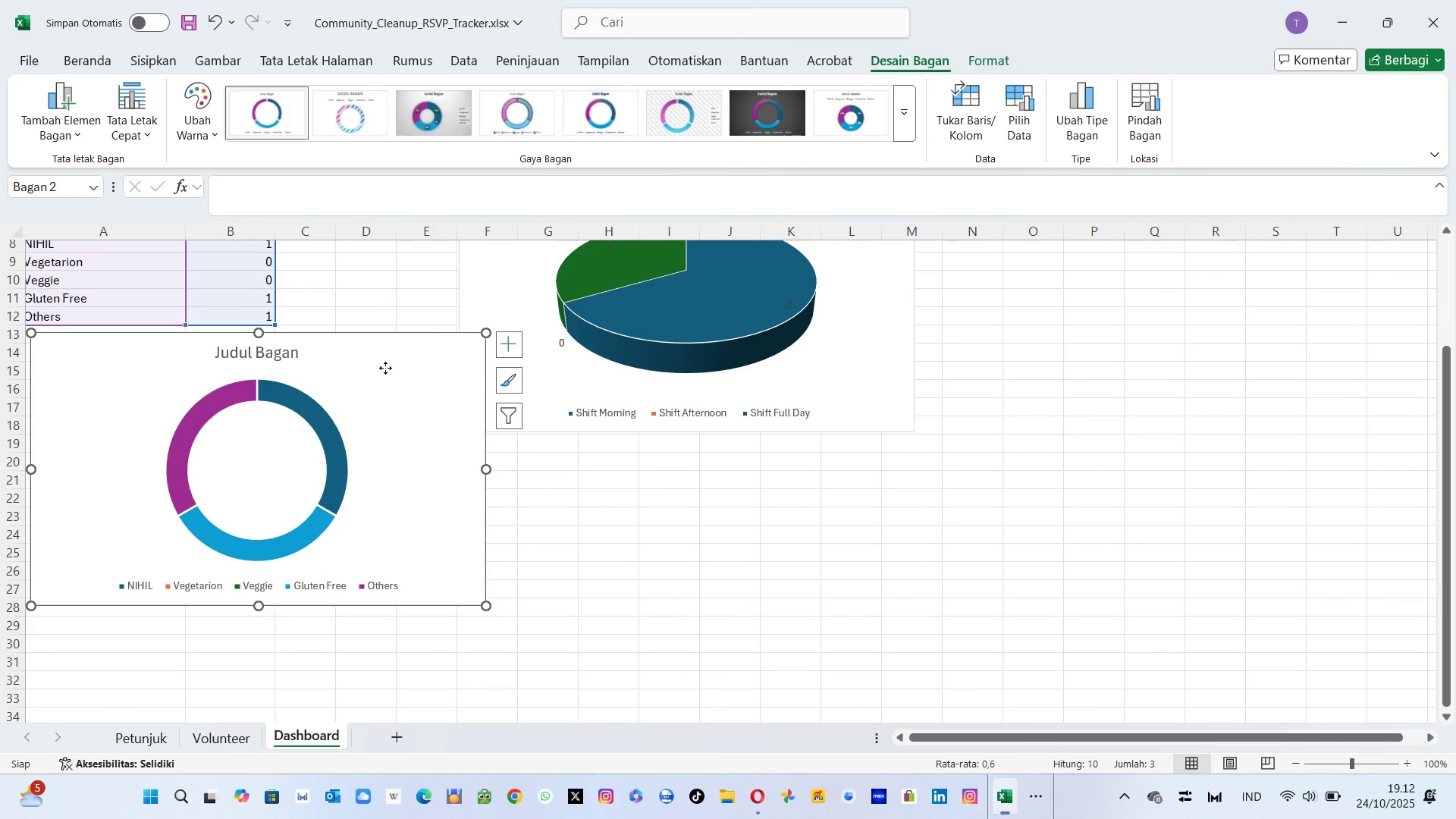 
mouse_move([418, 441])
 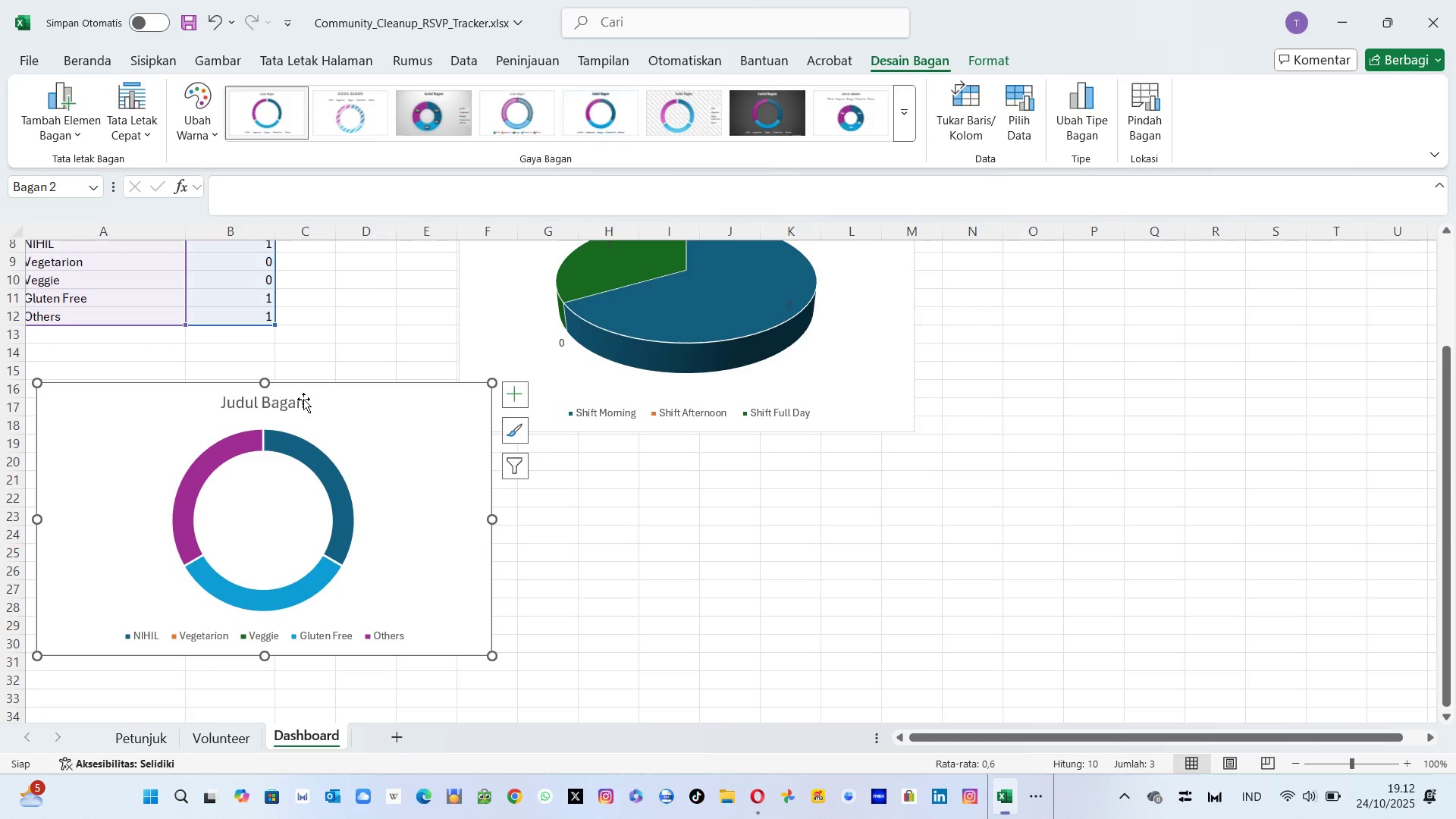 
key(Alt+Tab)
 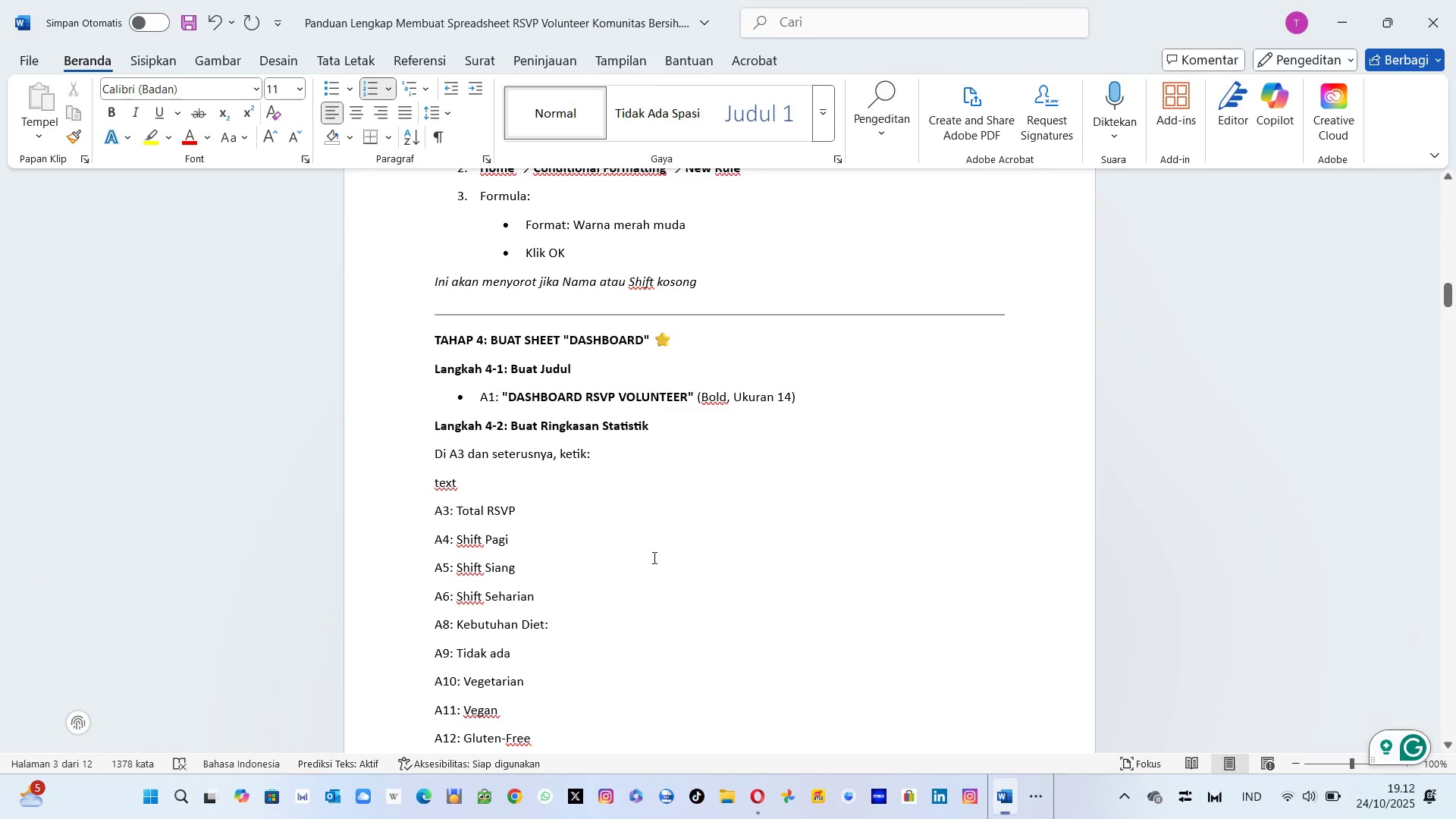 
scroll: coordinate [653, 557], scroll_direction: down, amount: 5.0
 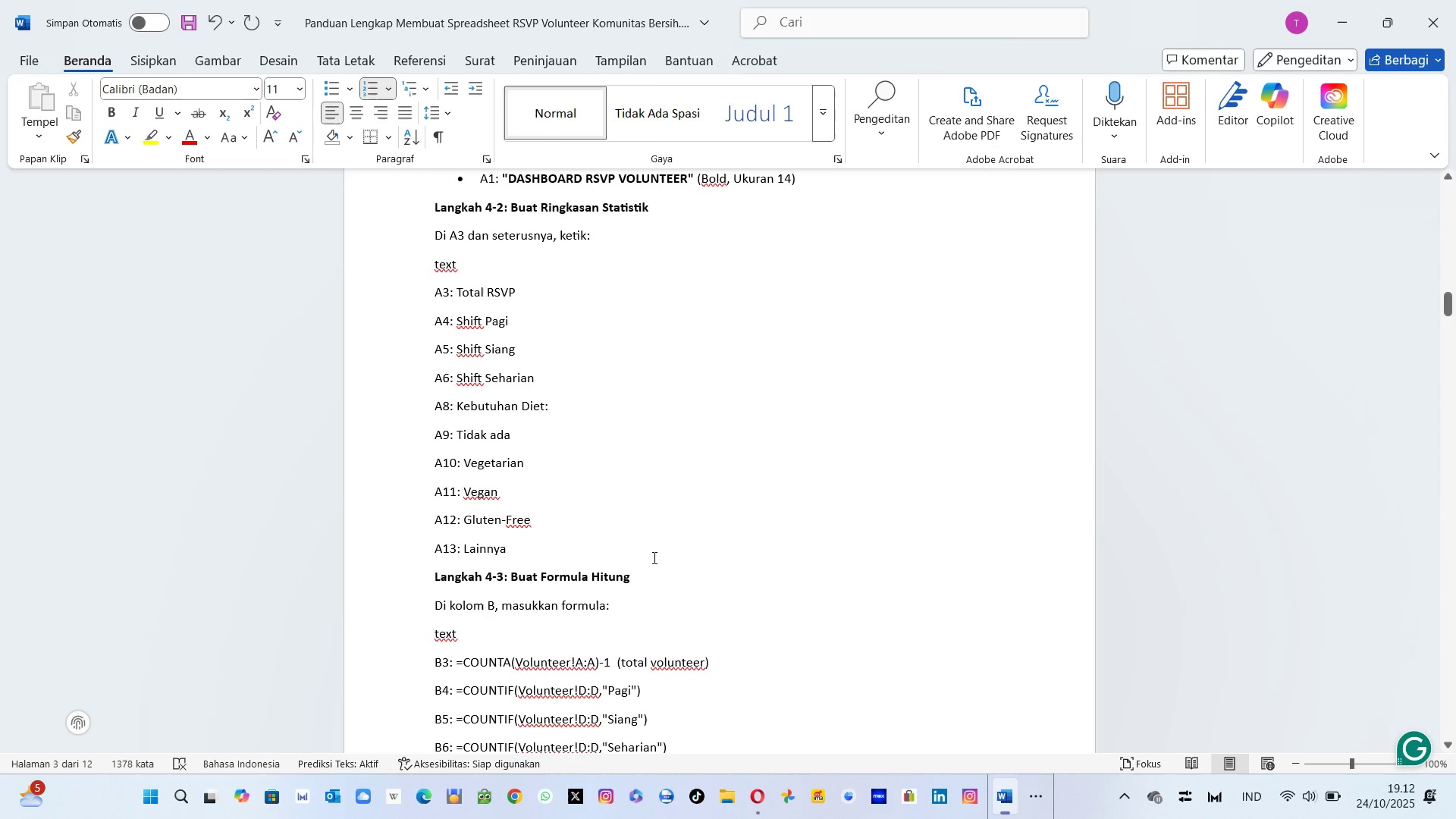 
scroll: coordinate [653, 557], scroll_direction: none, amount: 0.0
 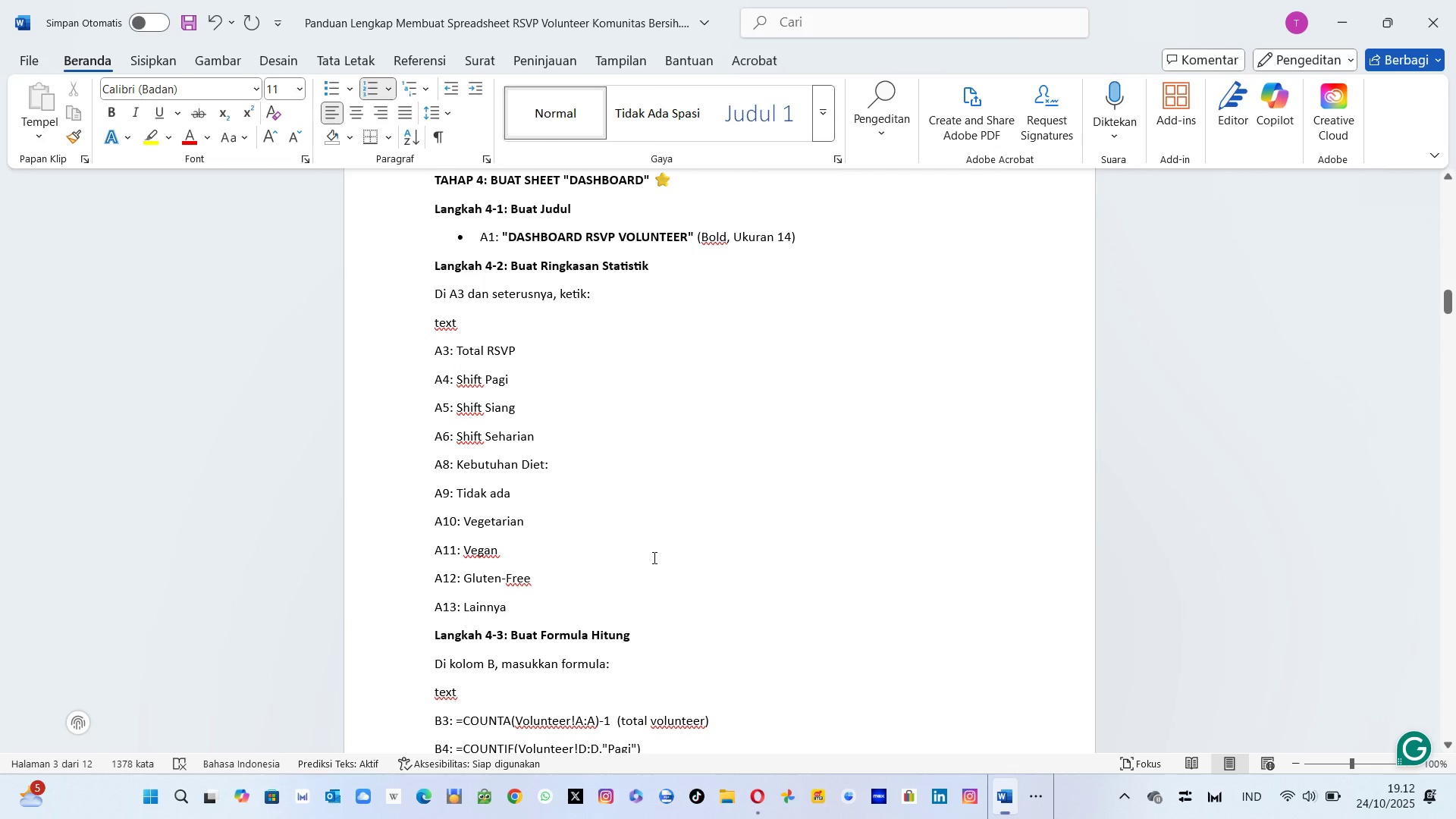 
scroll: coordinate [653, 557], scroll_direction: up, amount: 5.0
 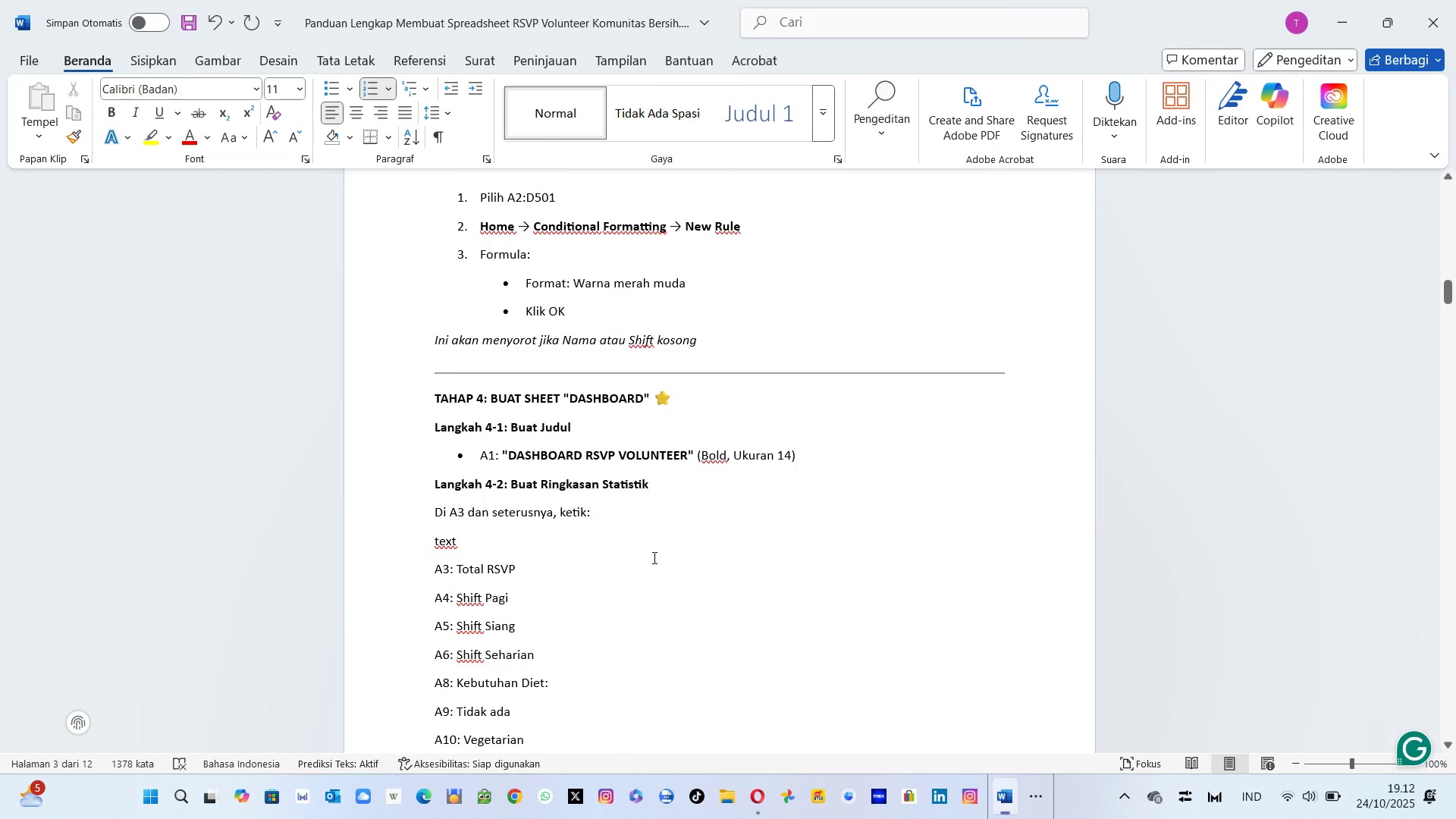 
scroll: coordinate [614, 480], scroll_direction: down, amount: 26.0
 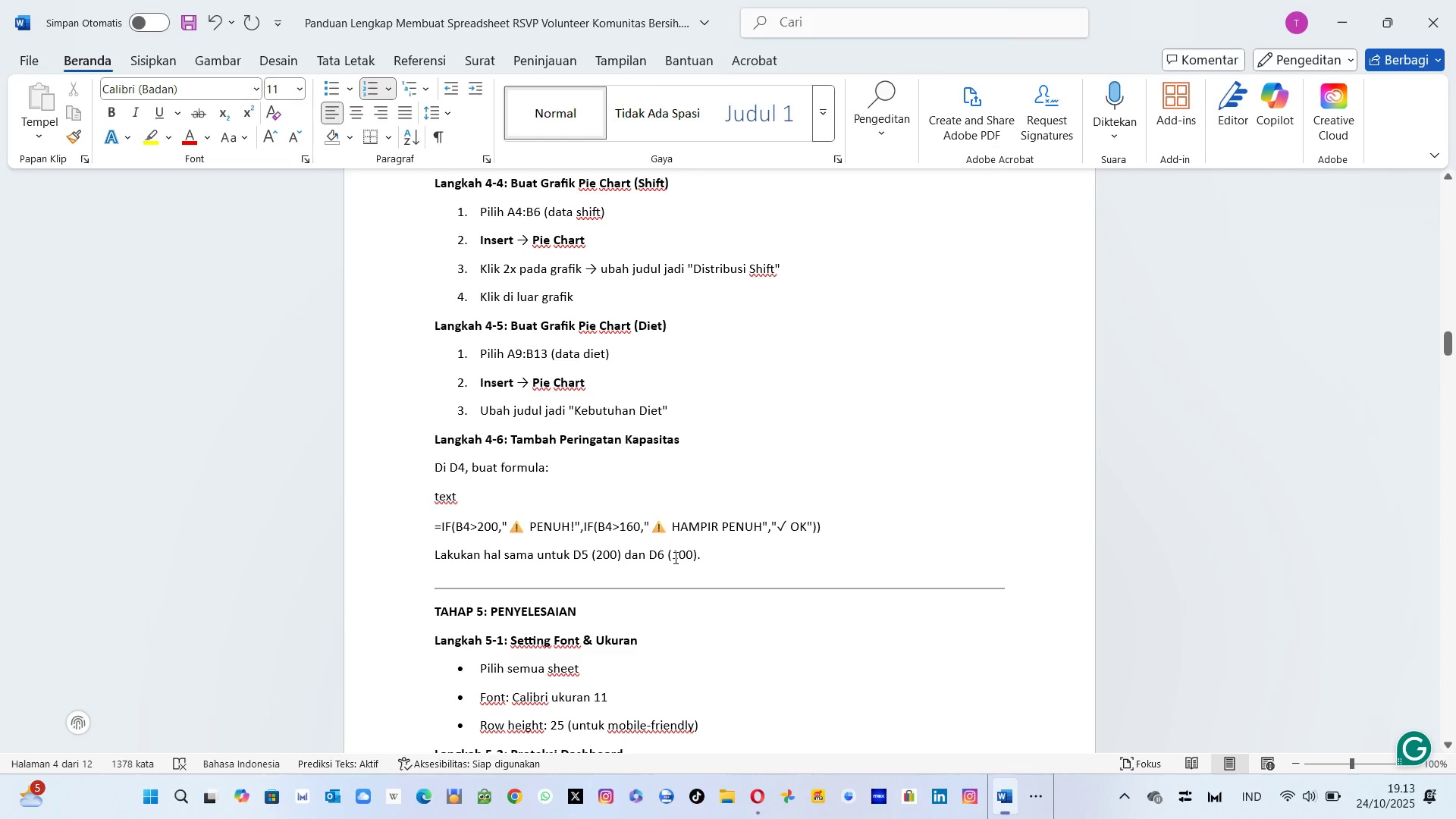 
wait(34.43)
 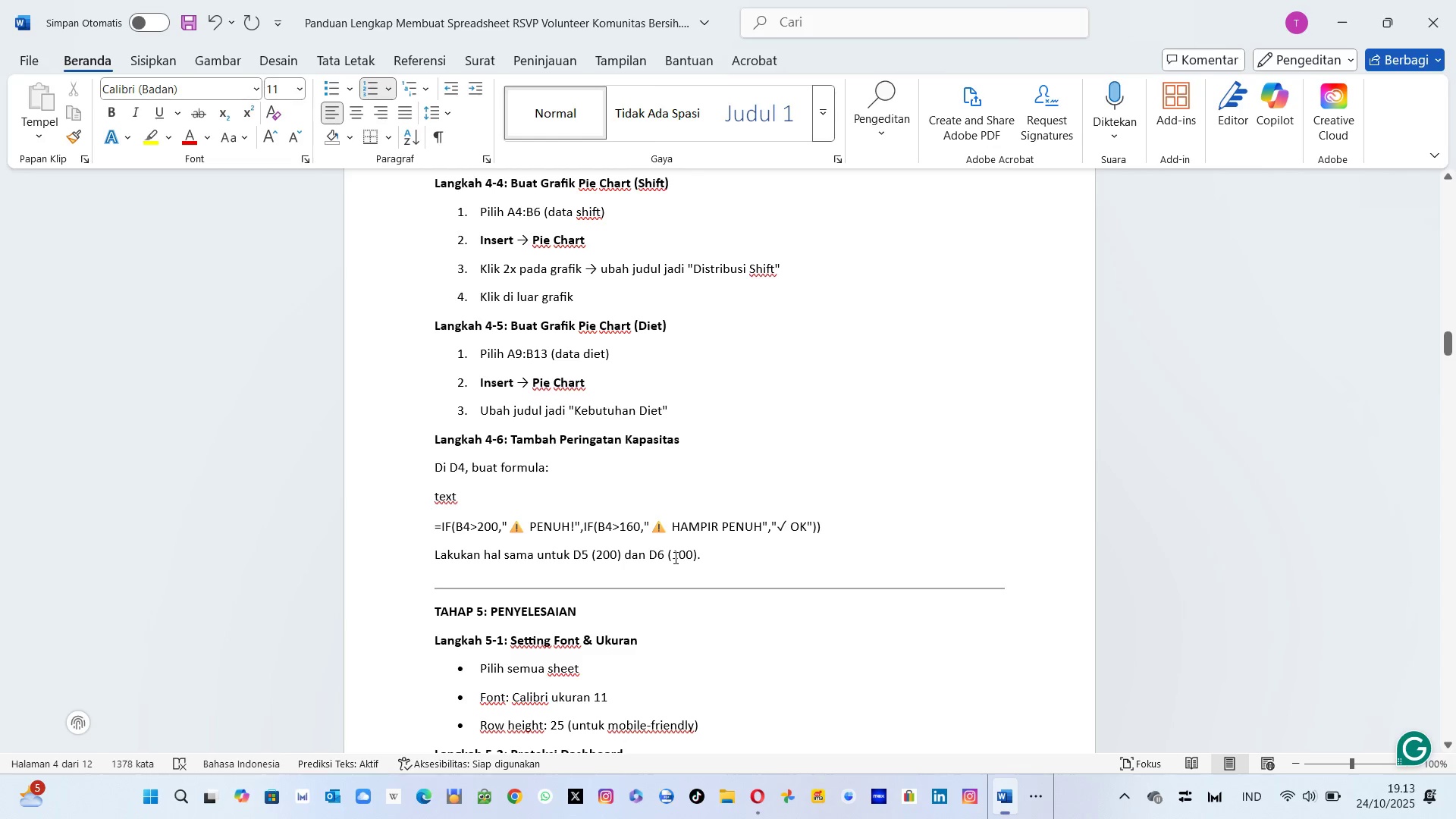 
key(Alt+AltLeft)
 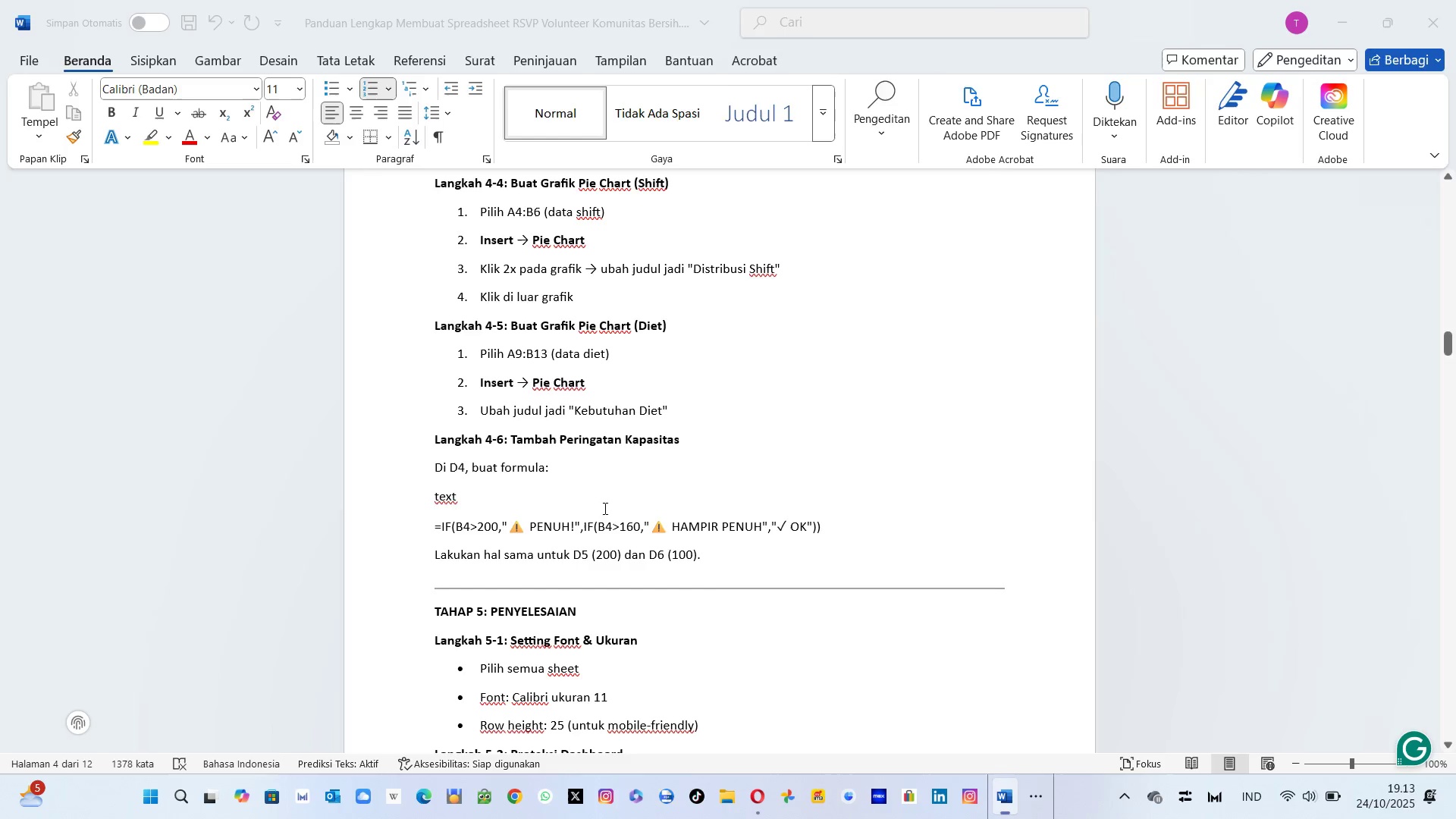 
key(Alt+Tab)
 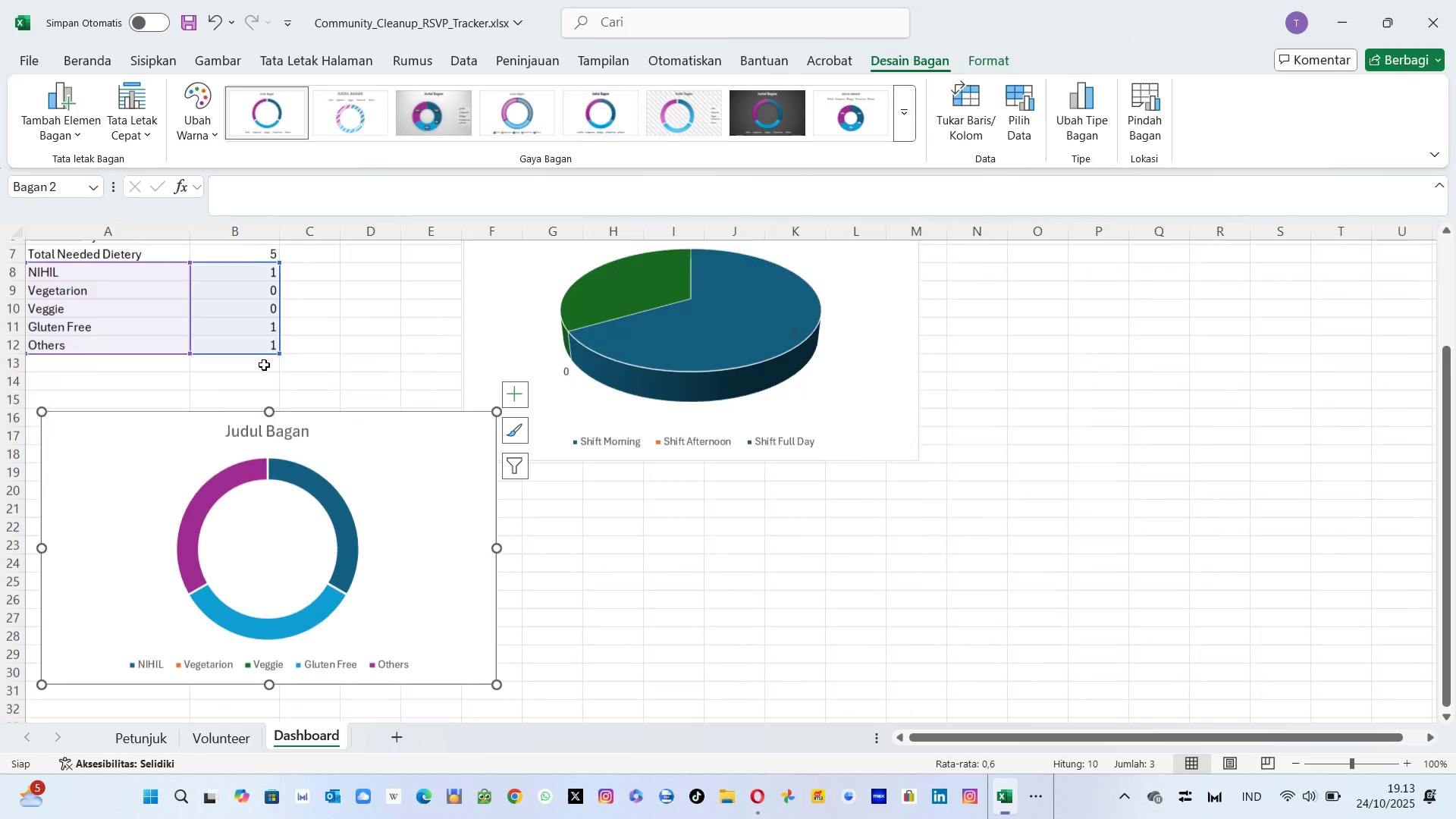 
left_click([299, 412])
 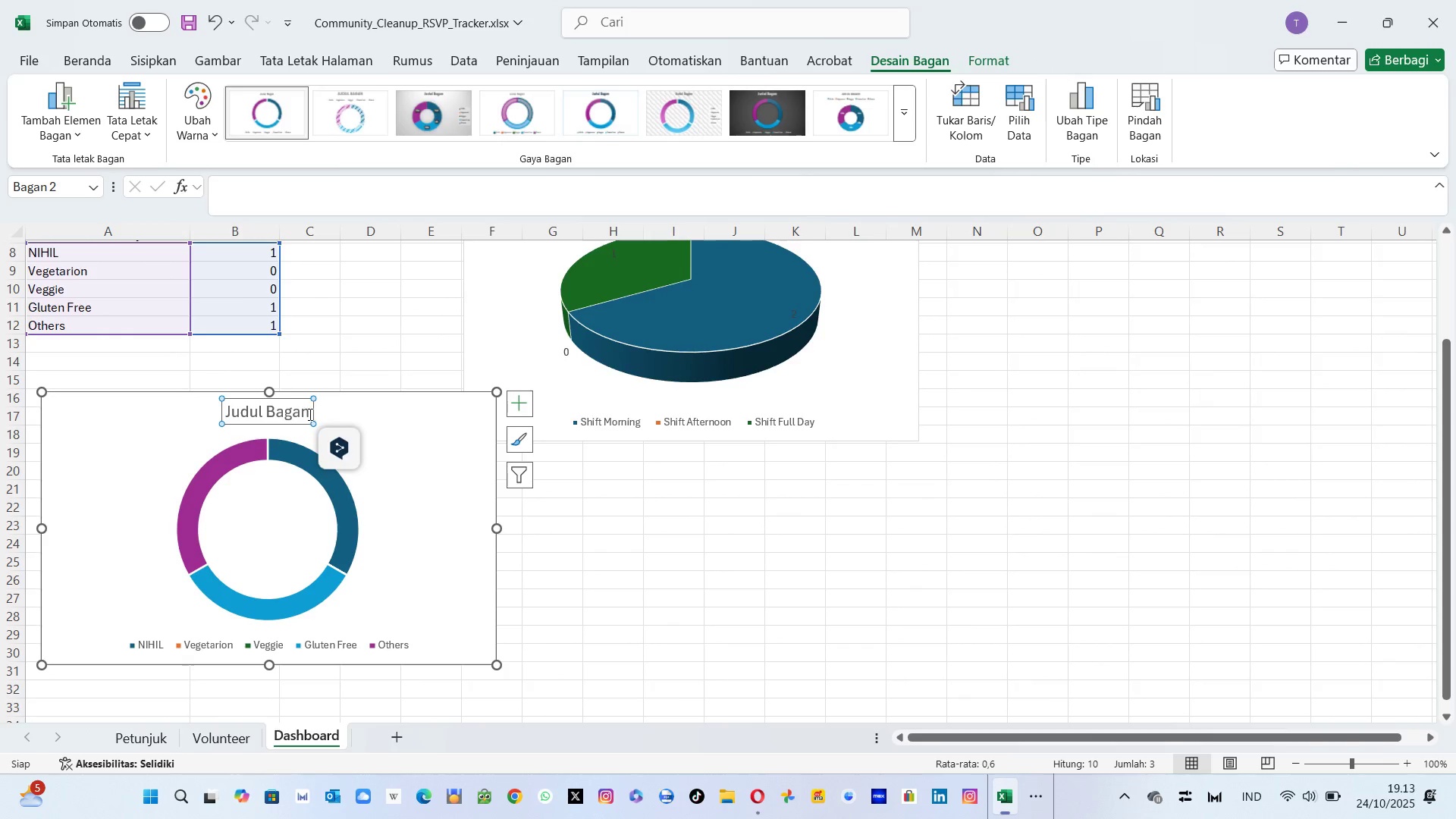 
left_click([310, 415])
 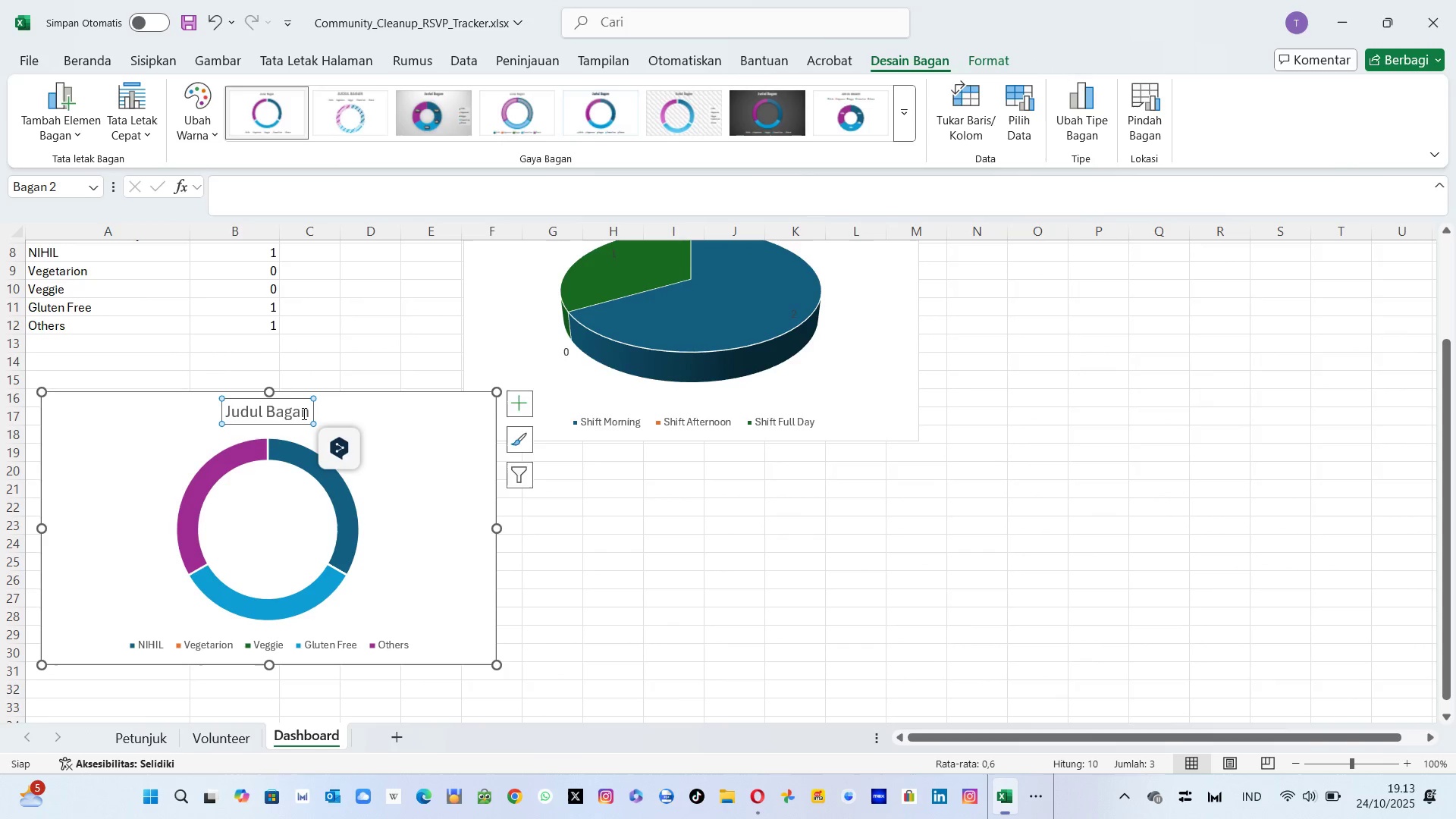 
left_click([303, 413])
 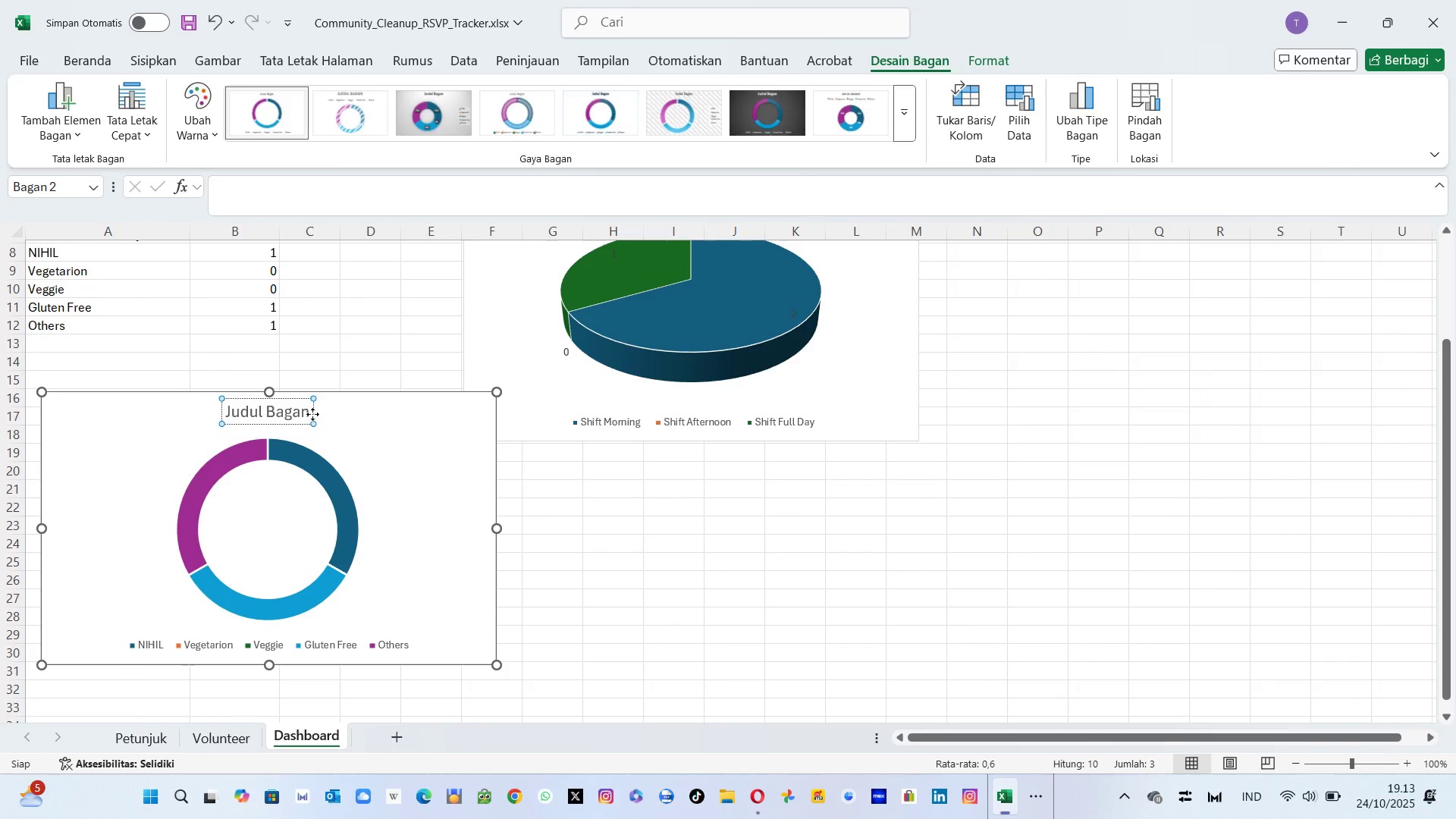 
left_click([312, 414])
 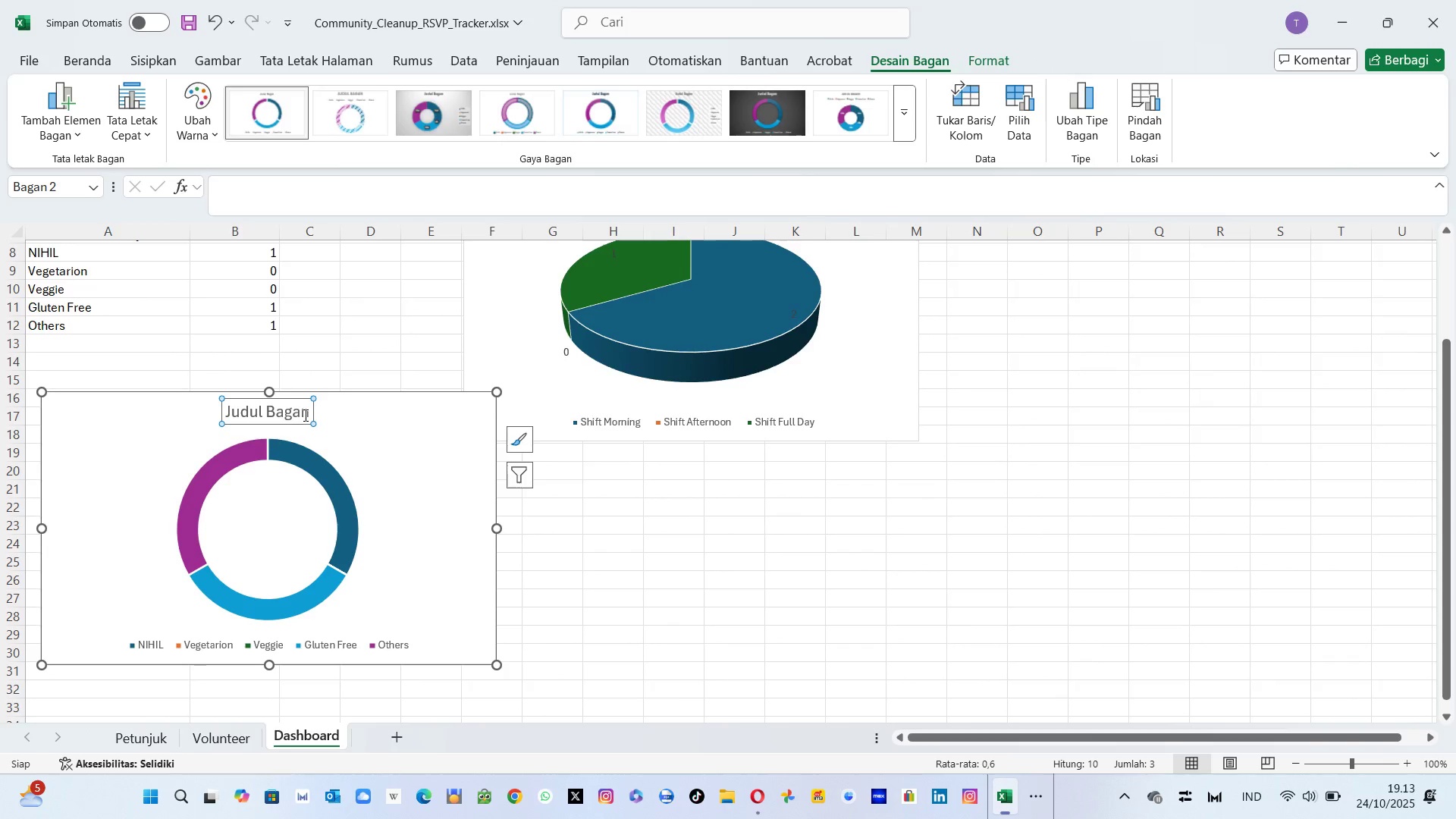 
left_click([304, 415])
 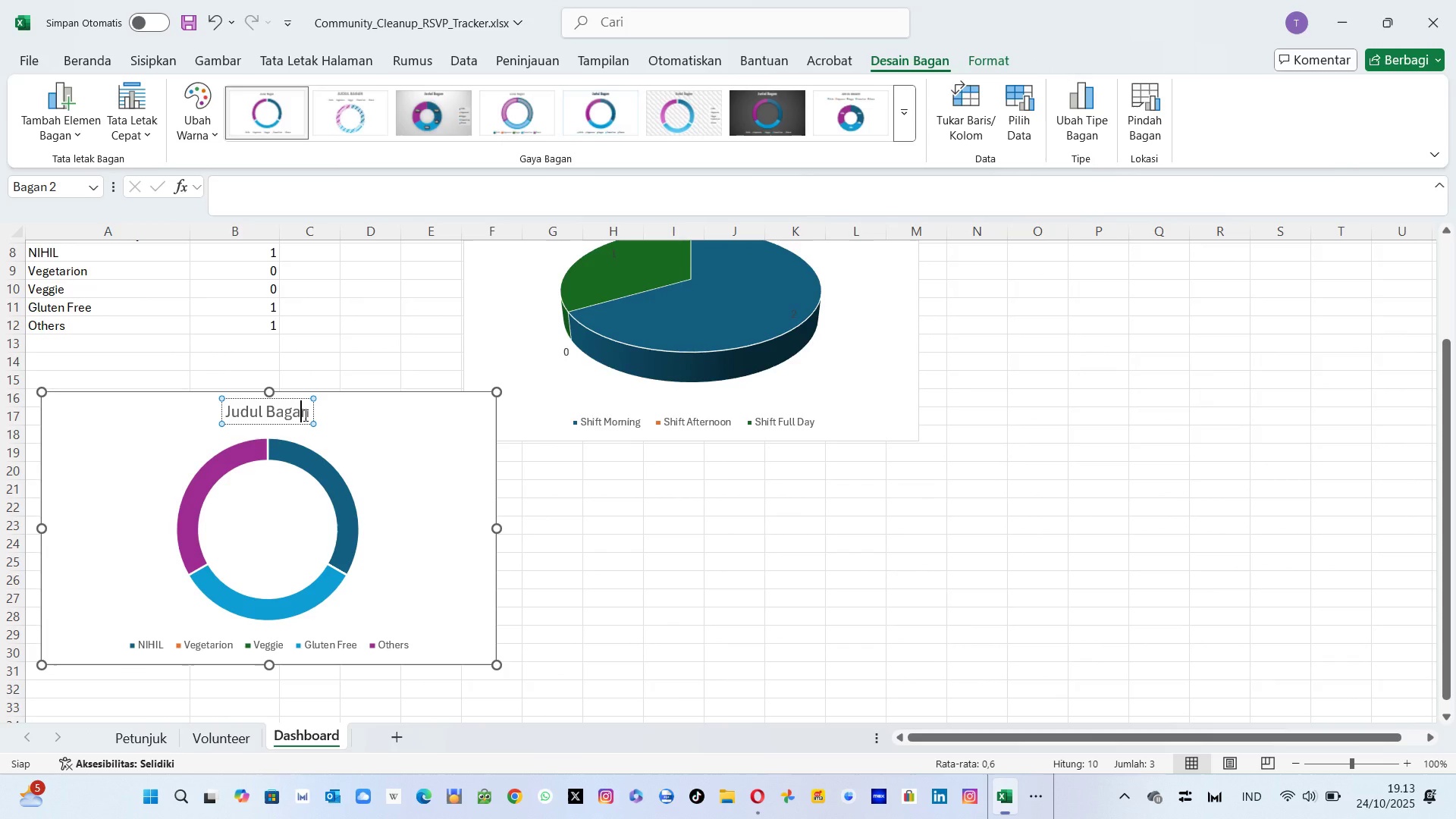 
key(ArrowRight)
 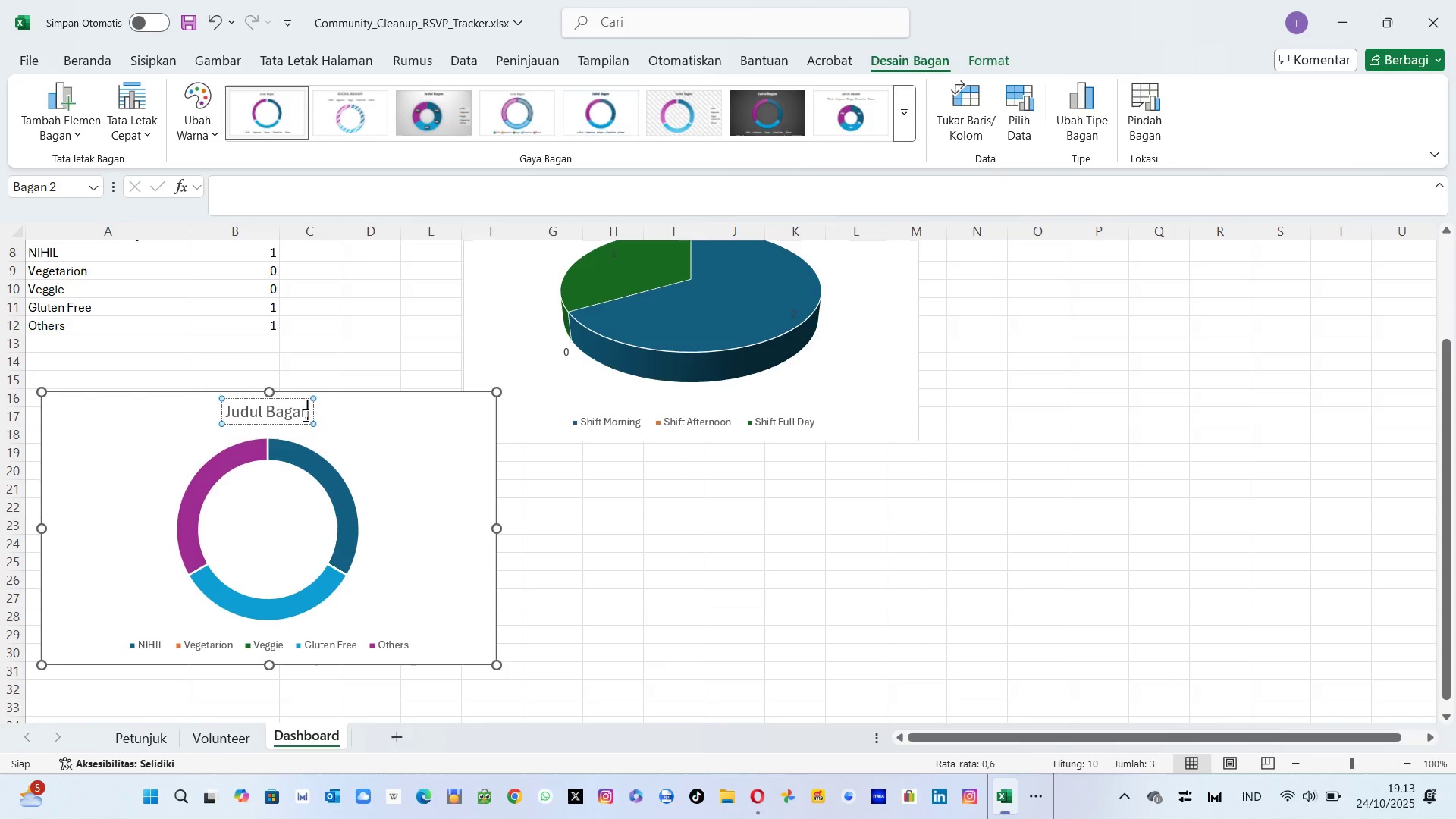 
key(Backspace)
key(Backspace)
key(Backspace)
key(Backspace)
key(Backspace)
key(Backspace)
key(Backspace)
key(Backspace)
key(Backspace)
key(Backspace)
key(Backspace)
type(Diet Chart)
 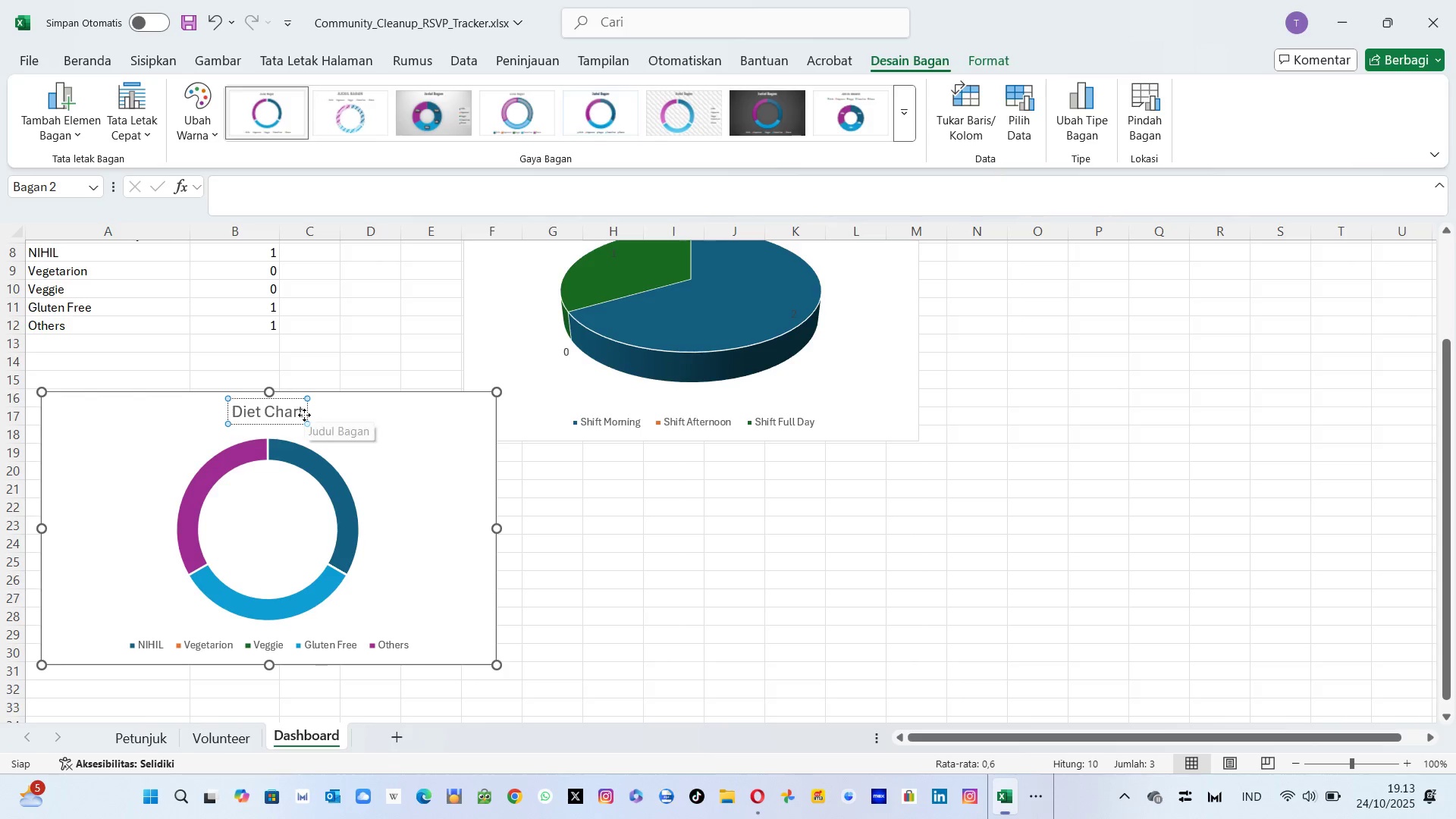 
 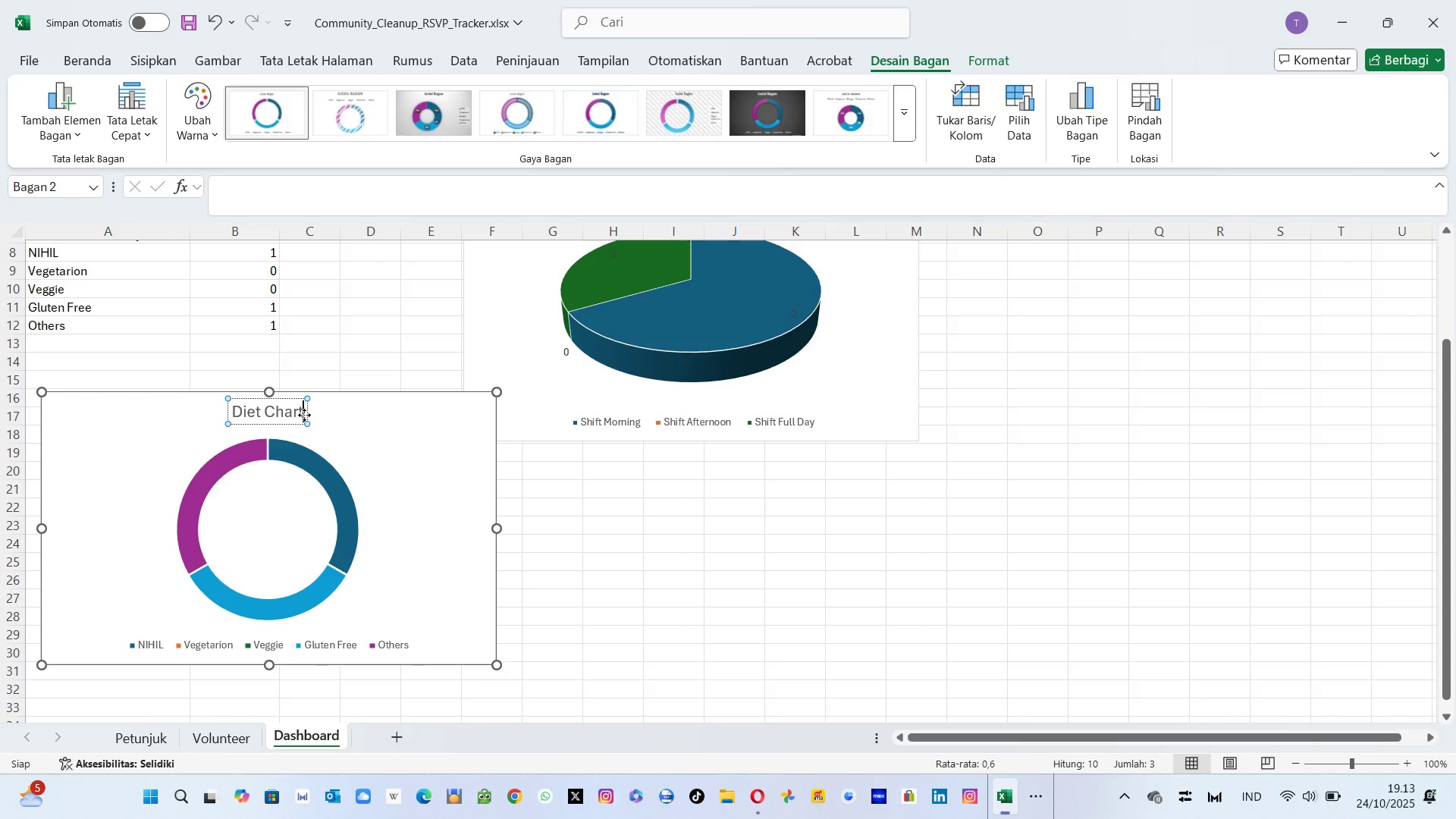 
key(Enter)
 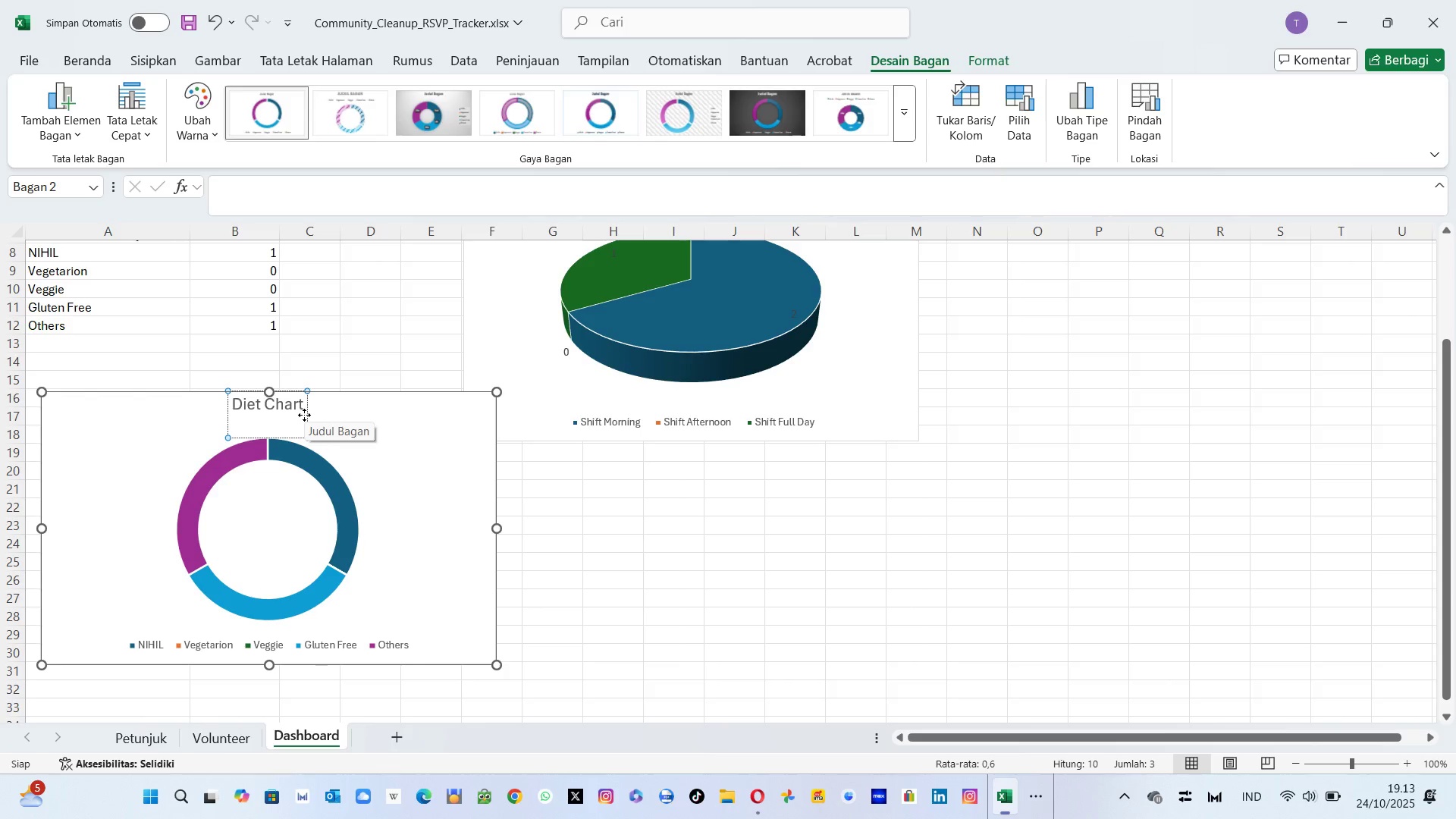 
key(Backspace)
 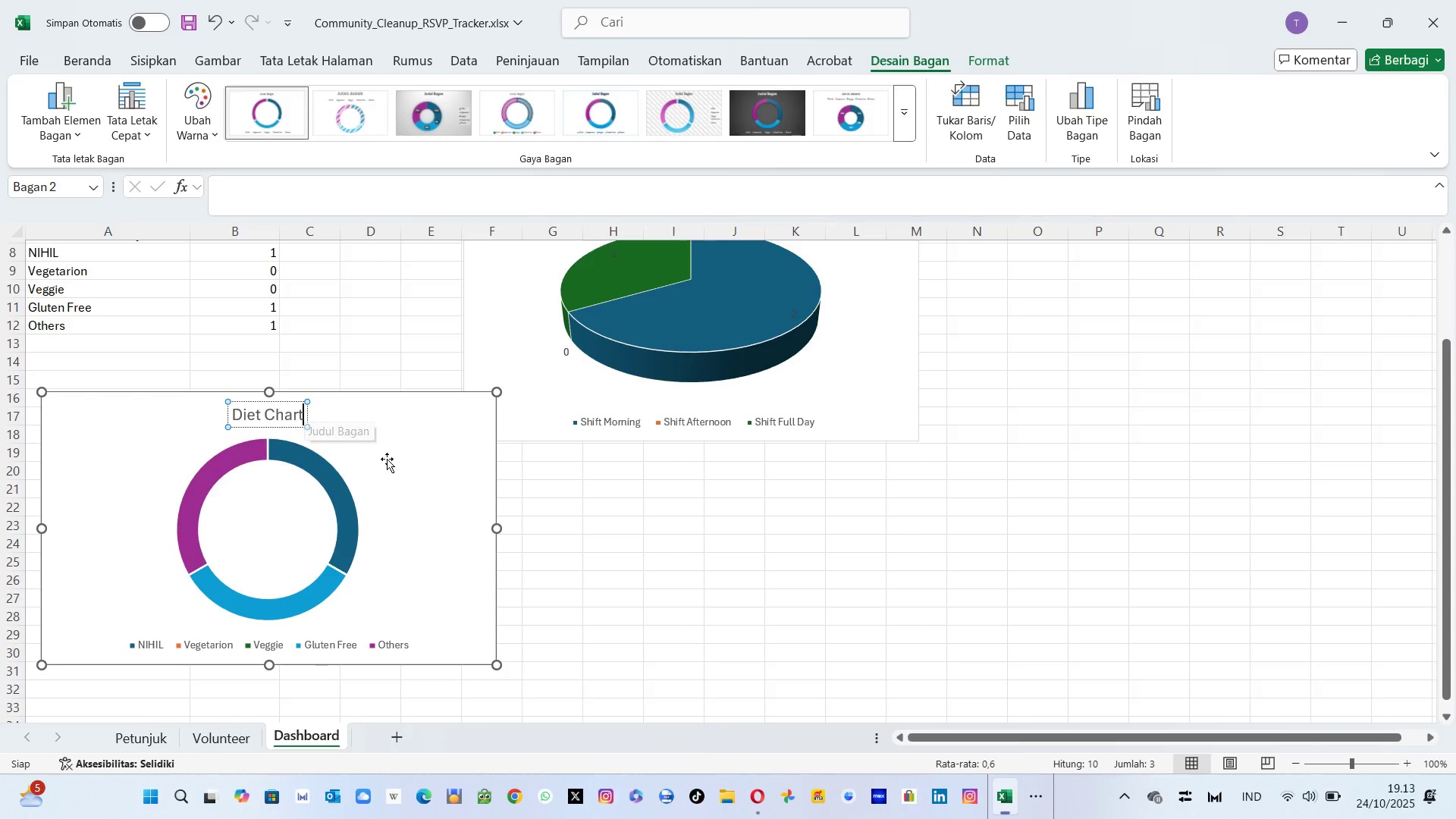 
left_click([406, 484])
 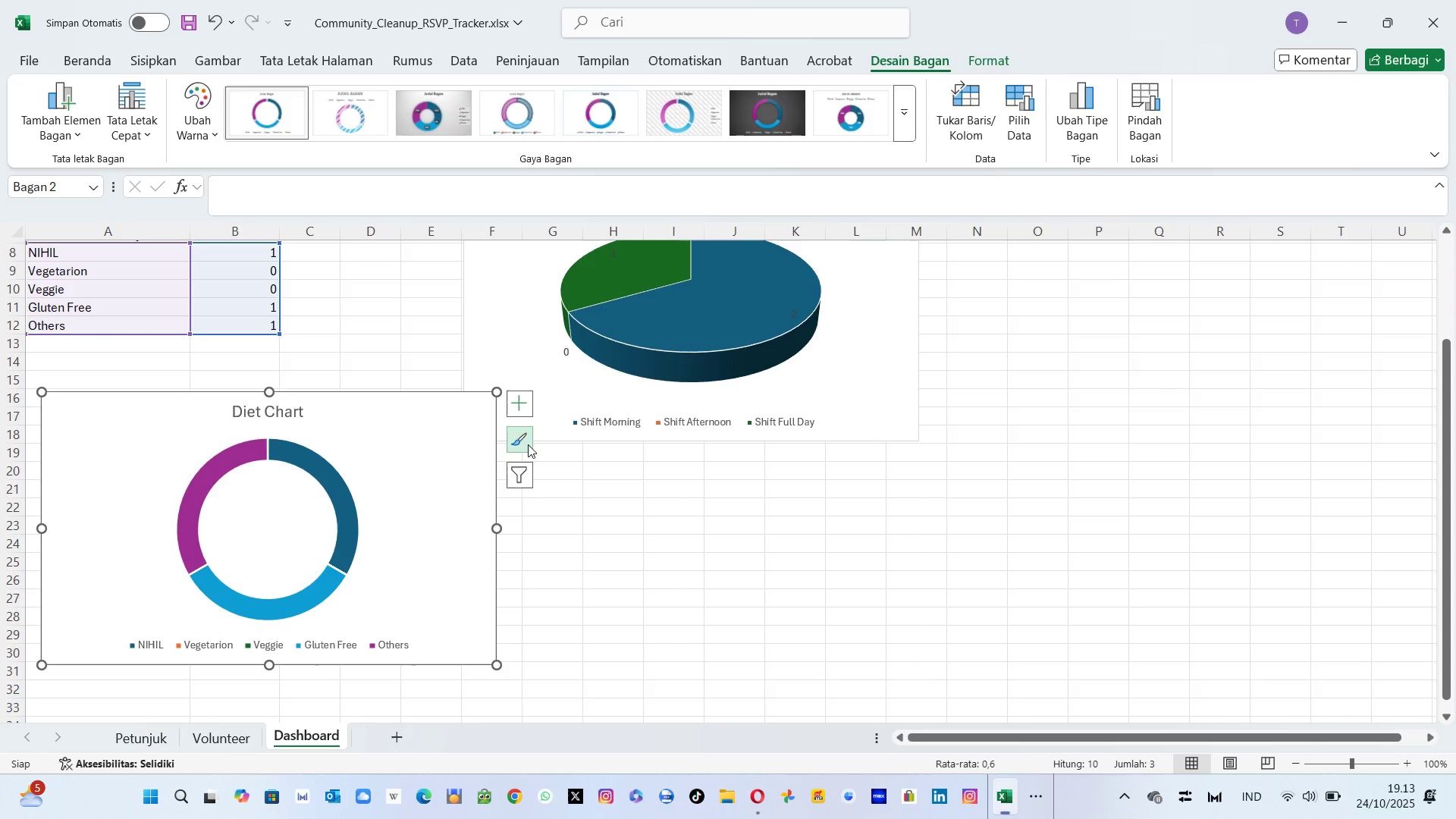 
left_click([526, 445])
 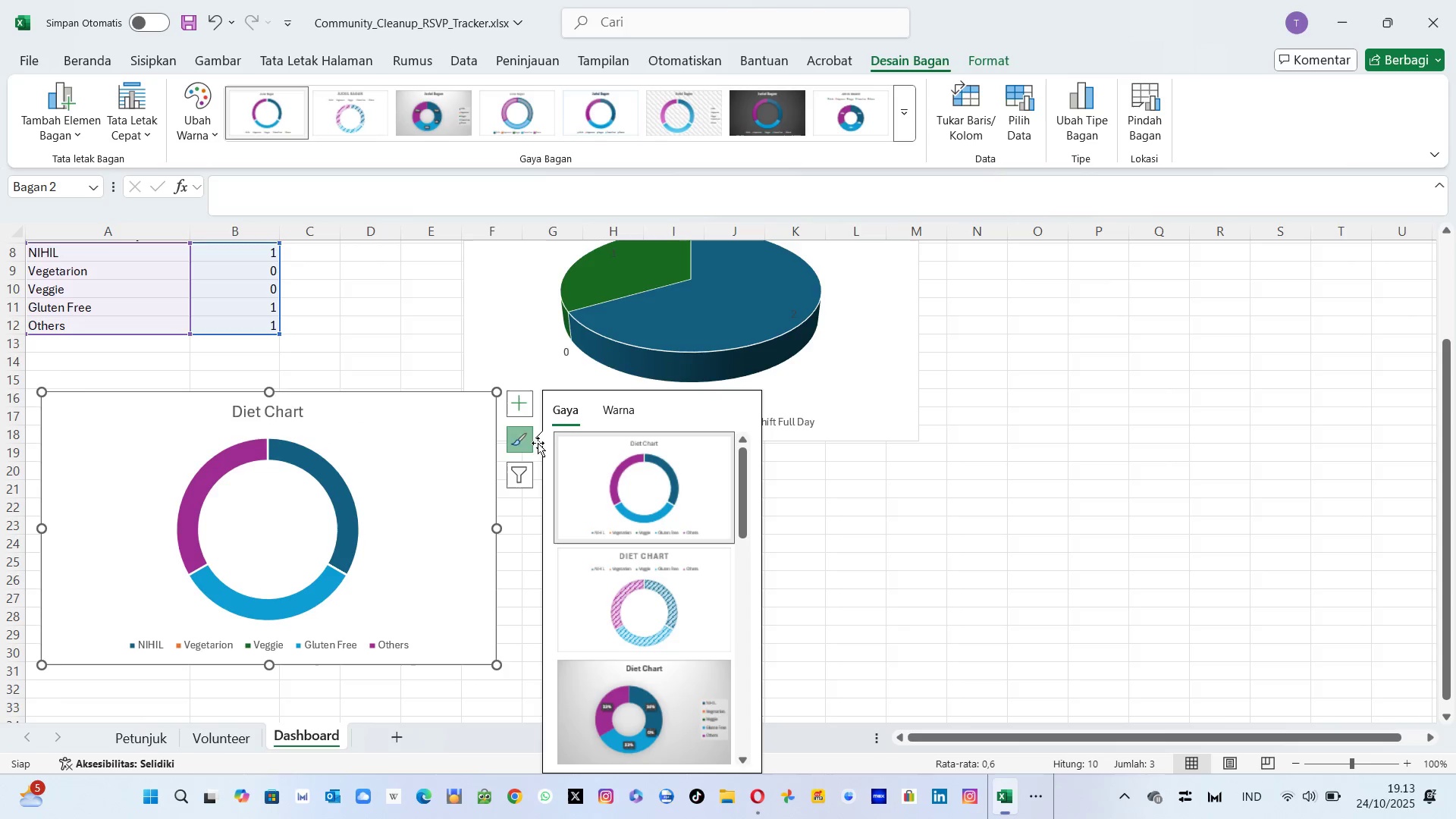 
left_click([529, 442])
 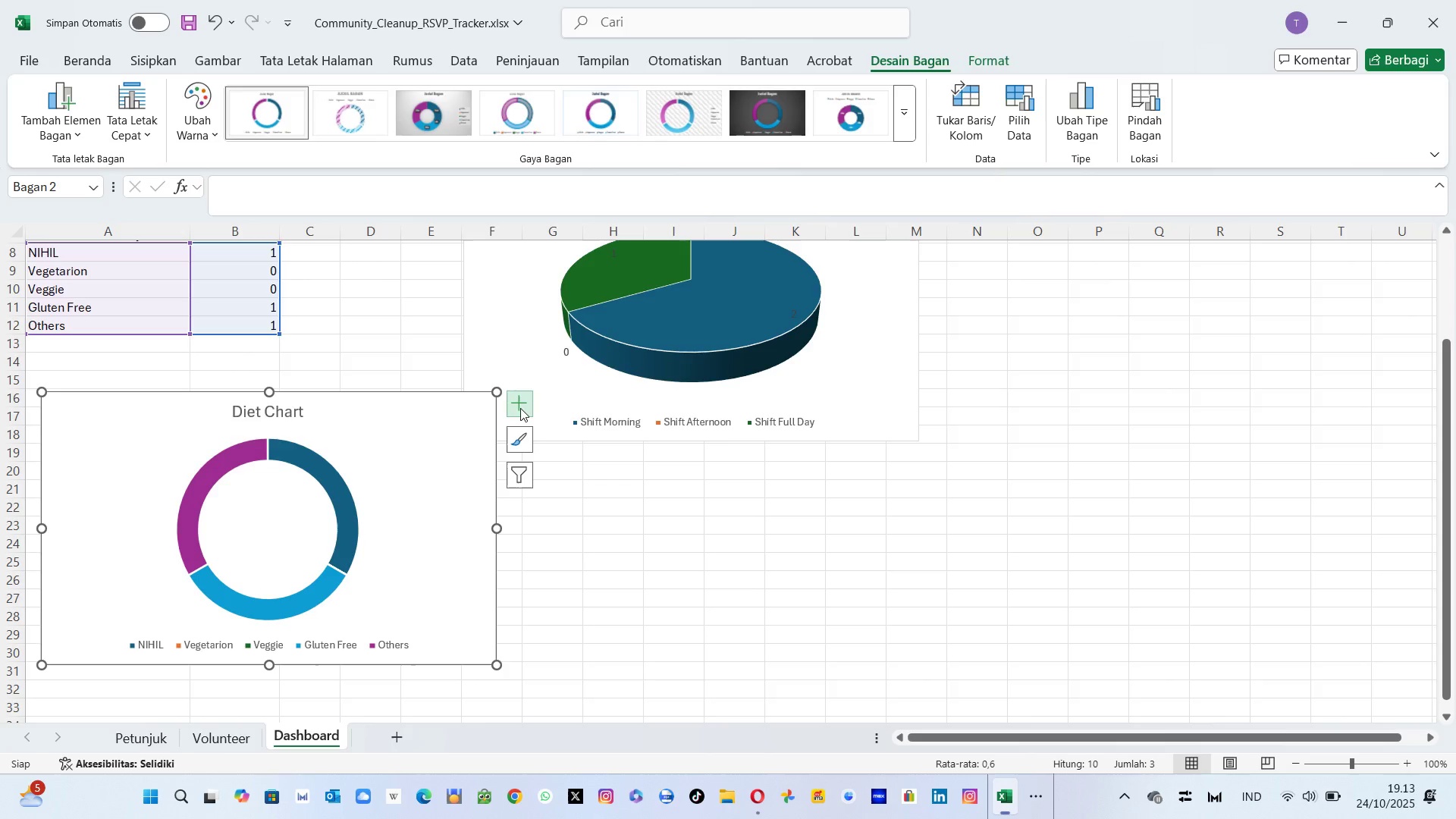 
left_click([520, 408])
 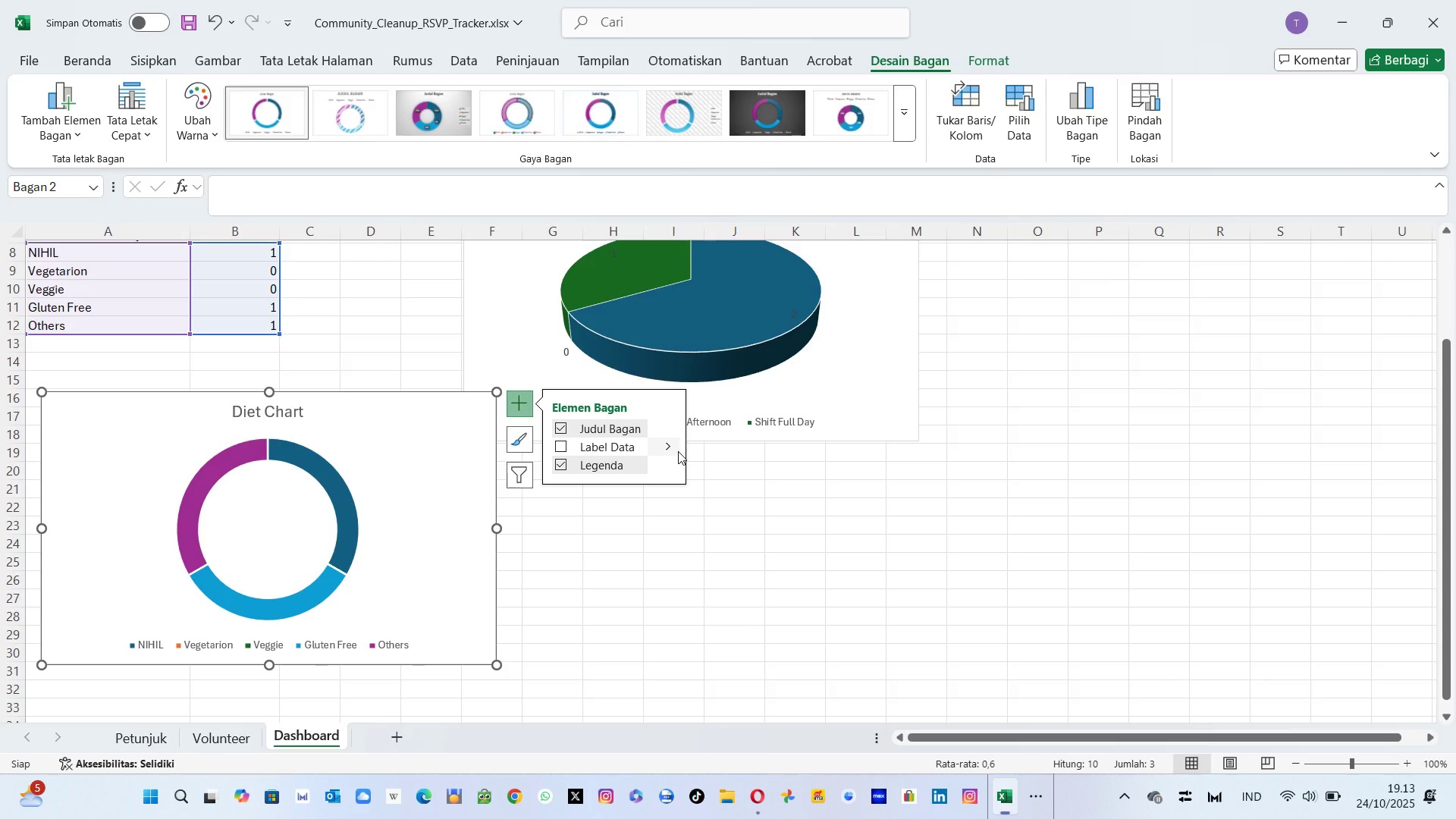 
left_click([673, 451])
 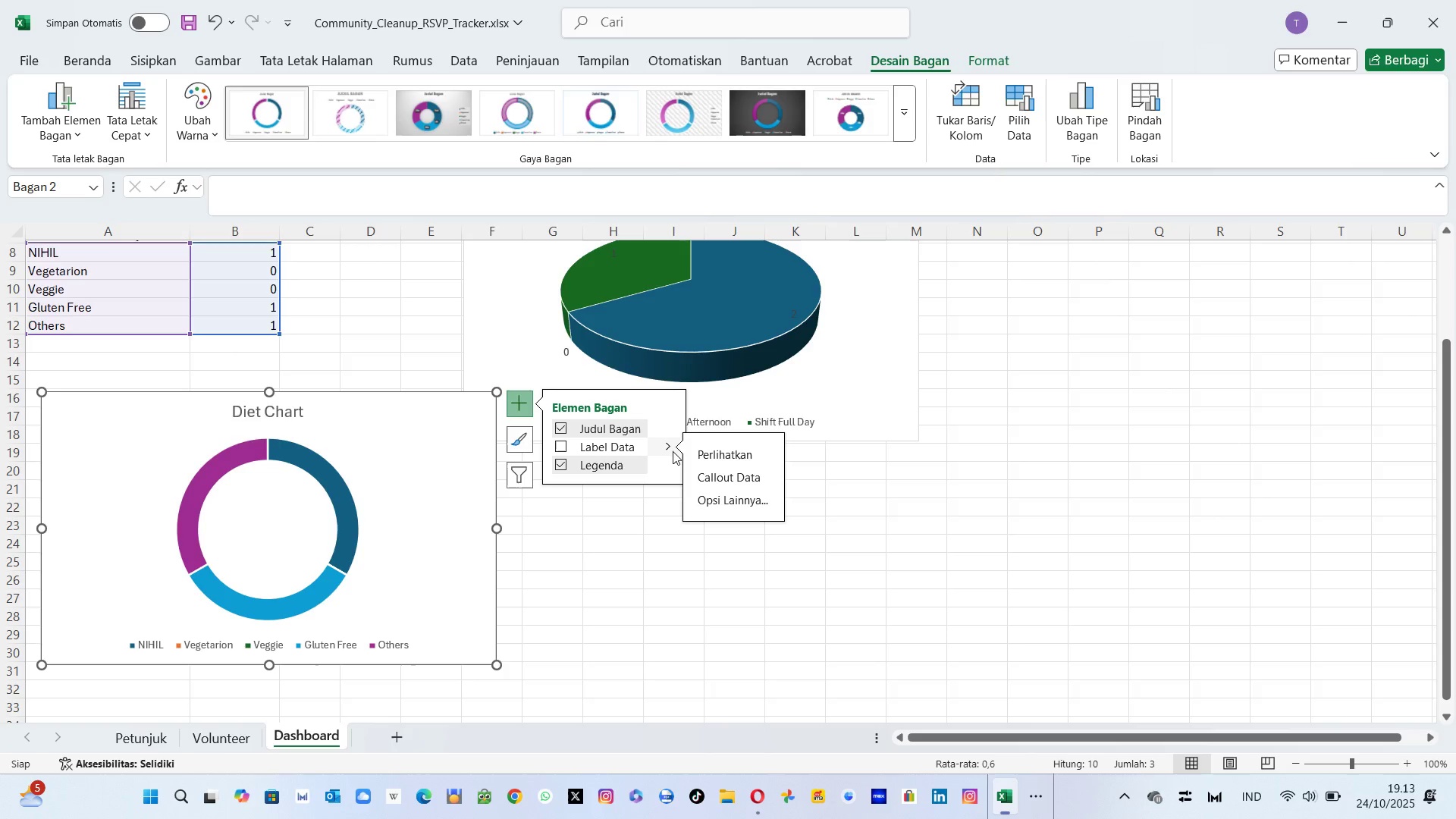 
left_click([673, 451])
 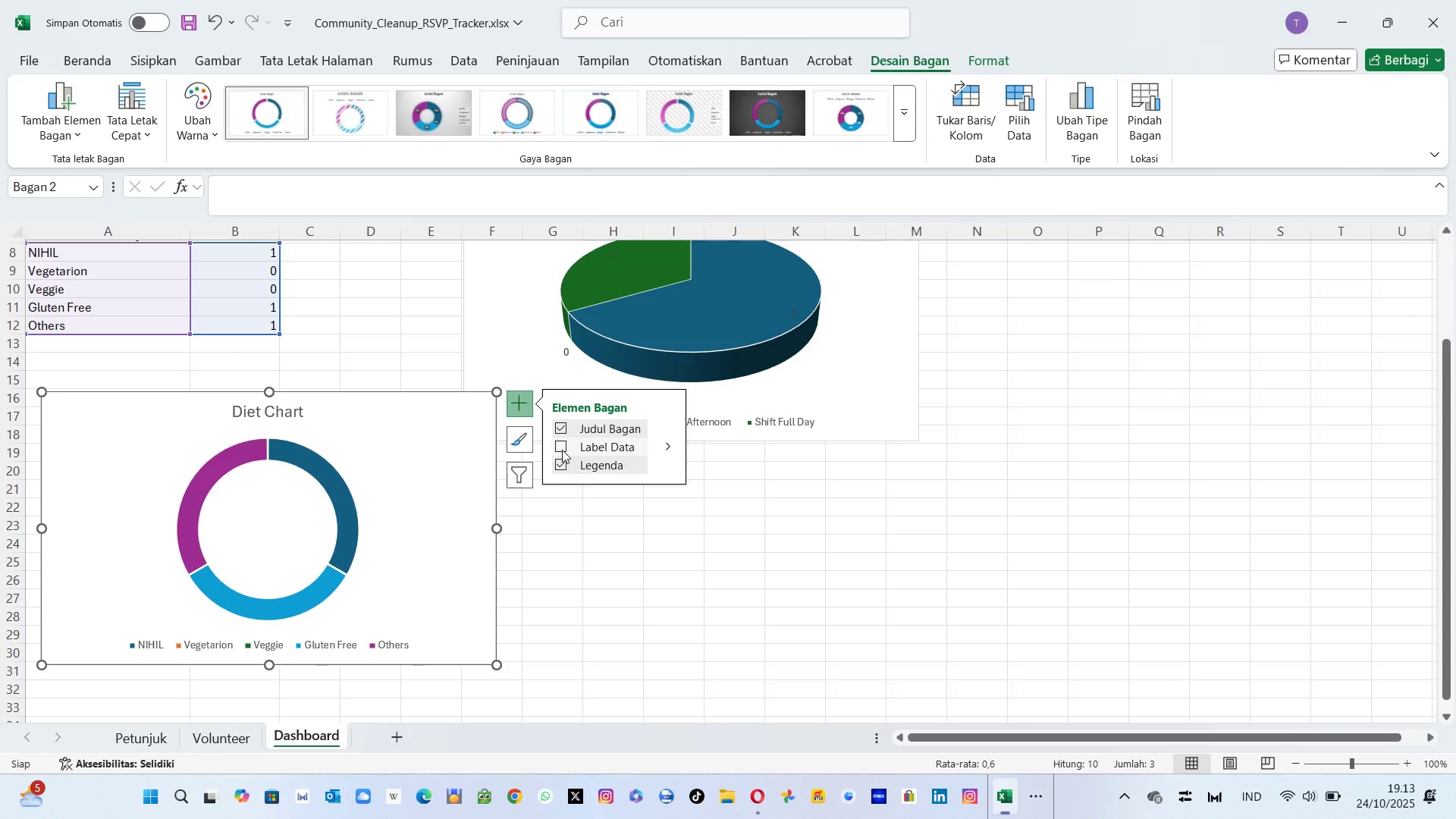 
left_click([560, 450])
 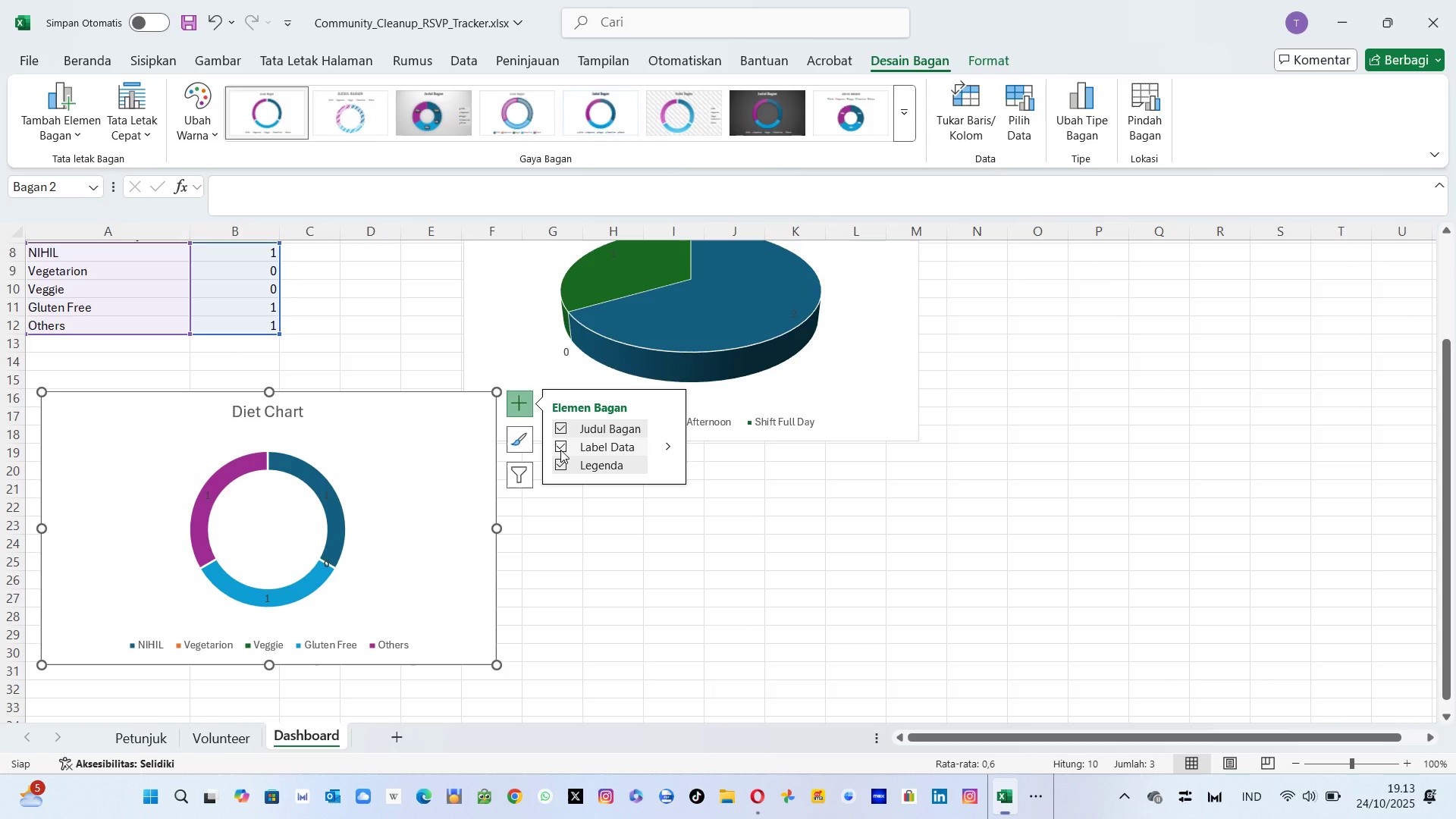 
left_click([599, 623])
 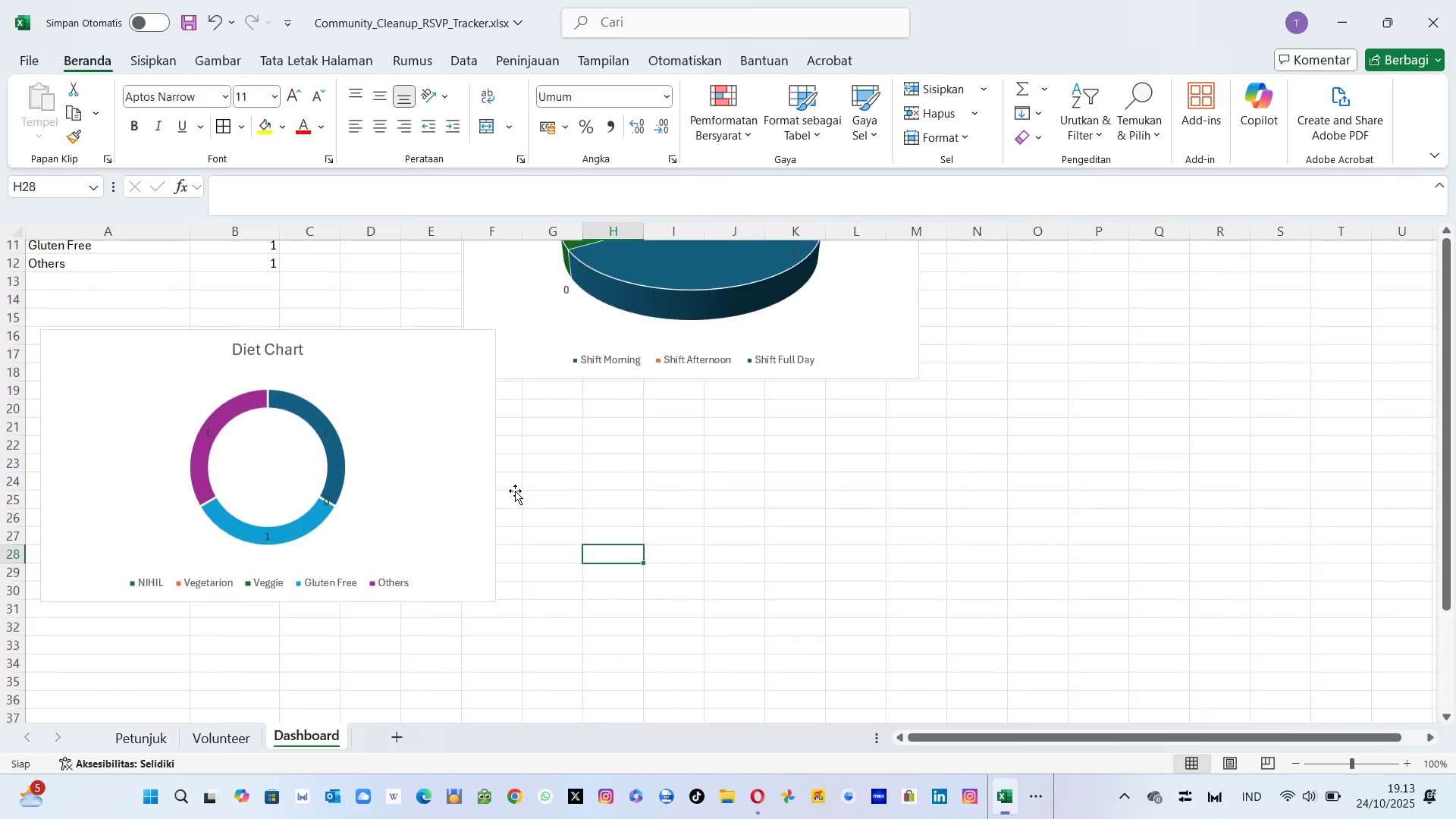 
wait(6.71)
 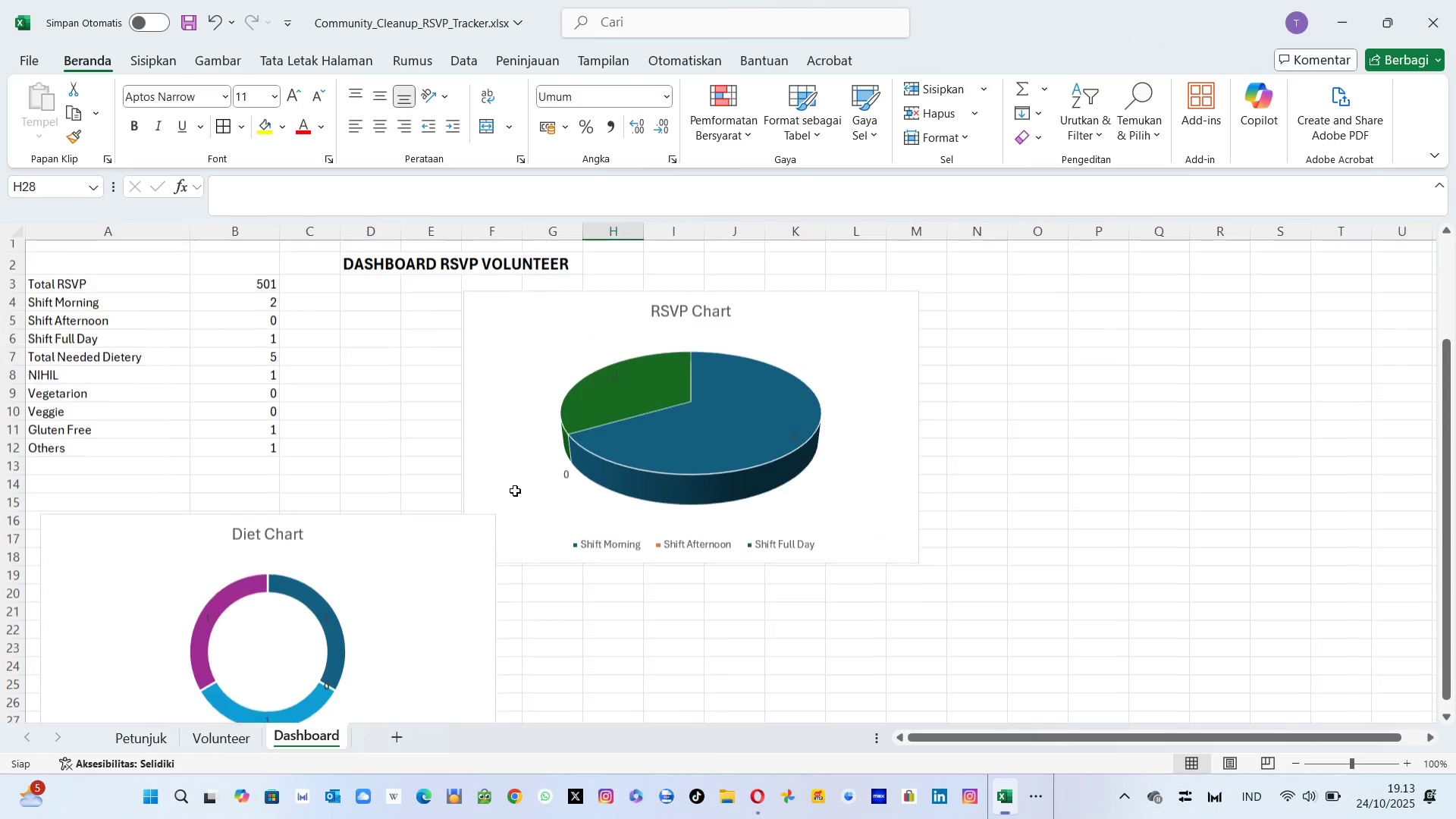 
key(Alt+Tab)
 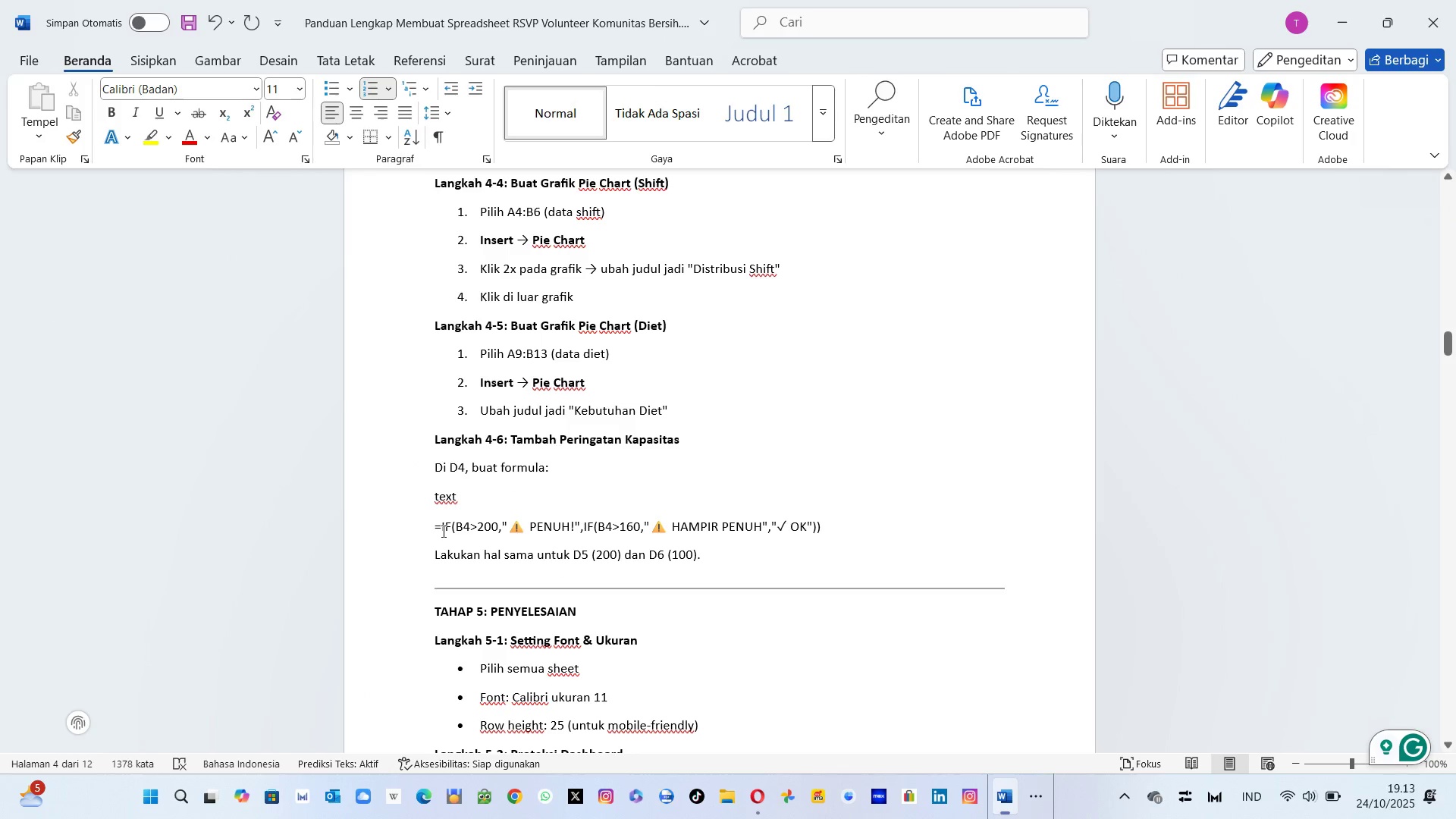 
wait(9.74)
 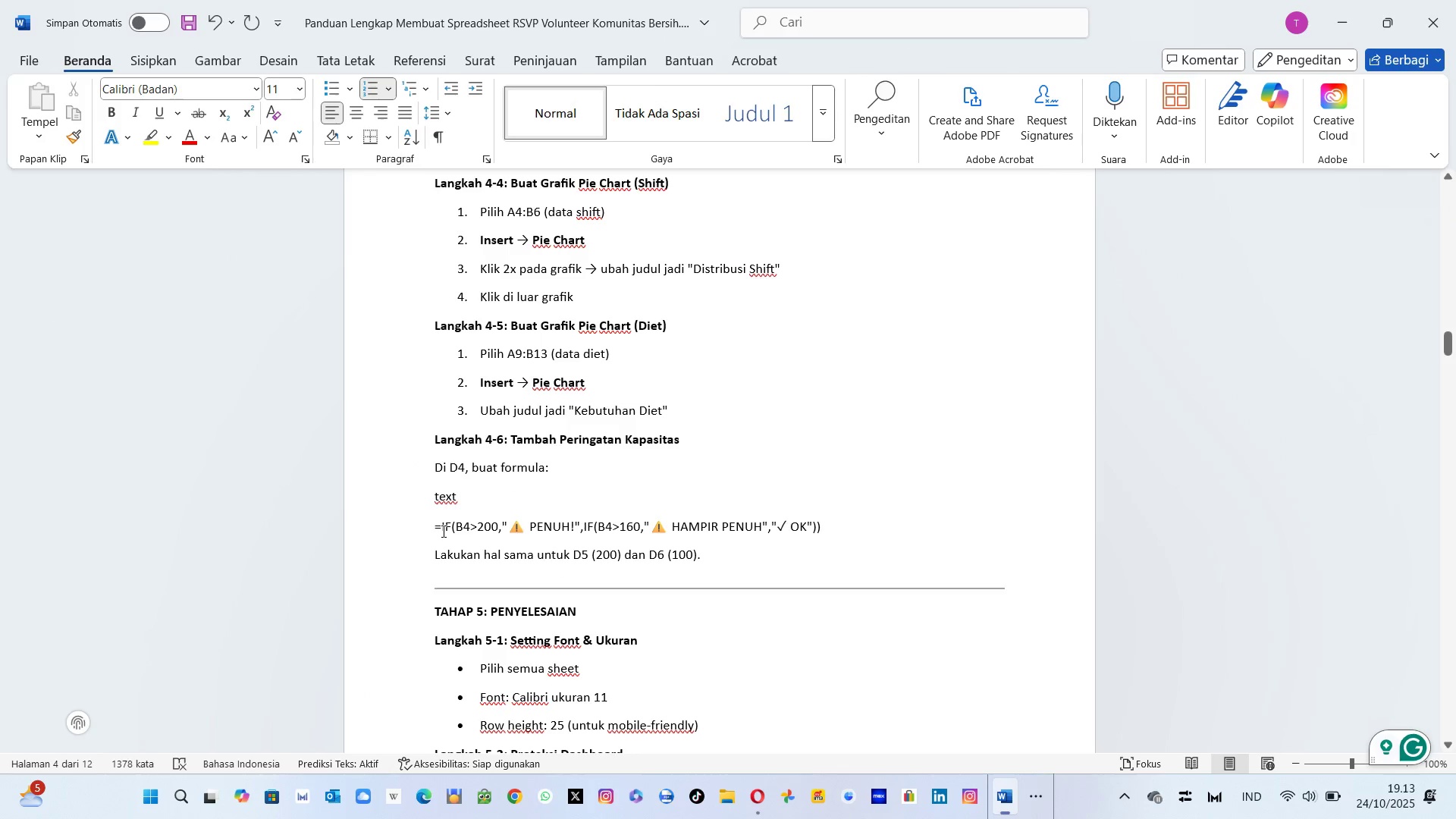 
key(Control+C)
 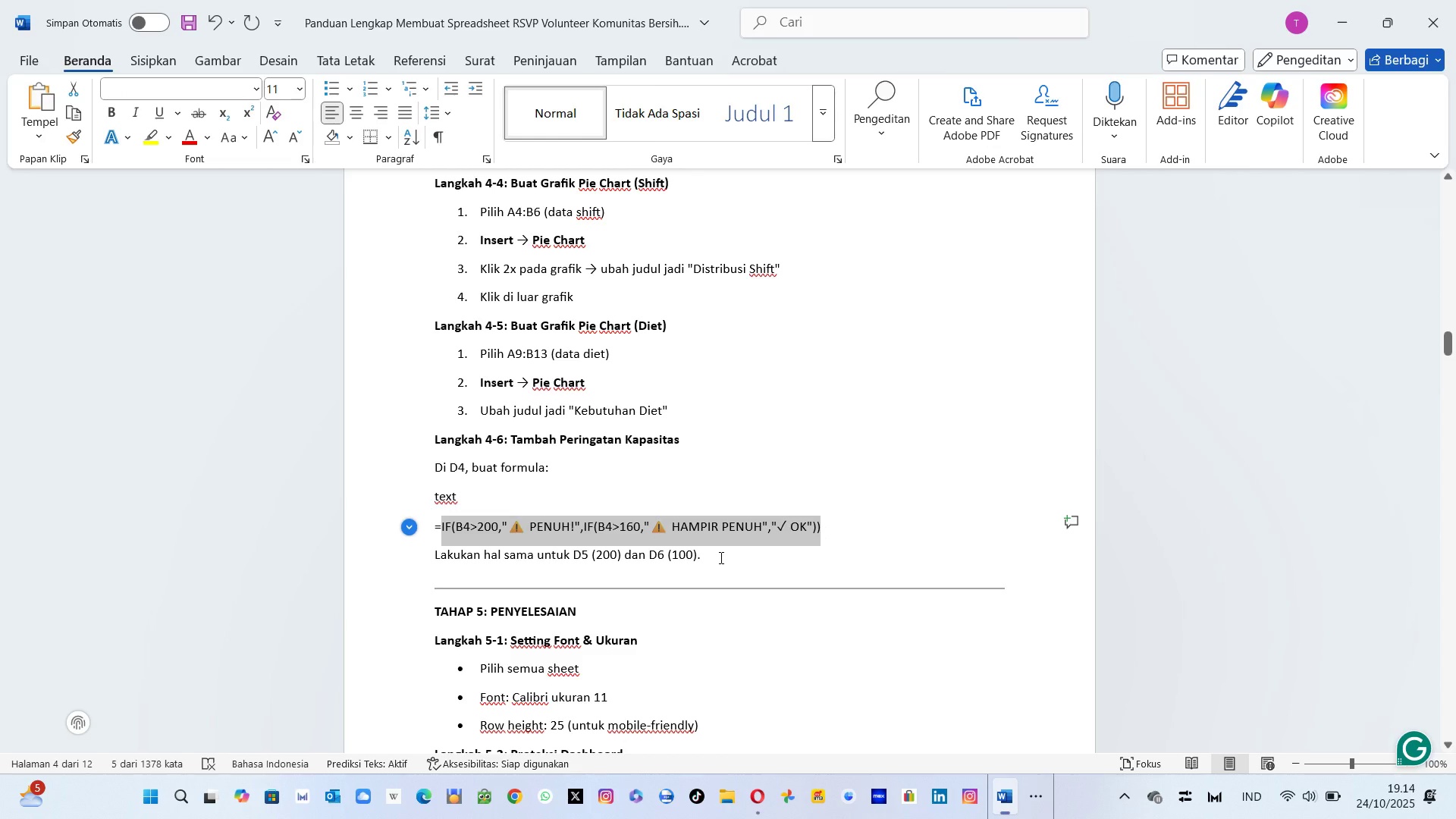 
key(Alt+AltLeft)
 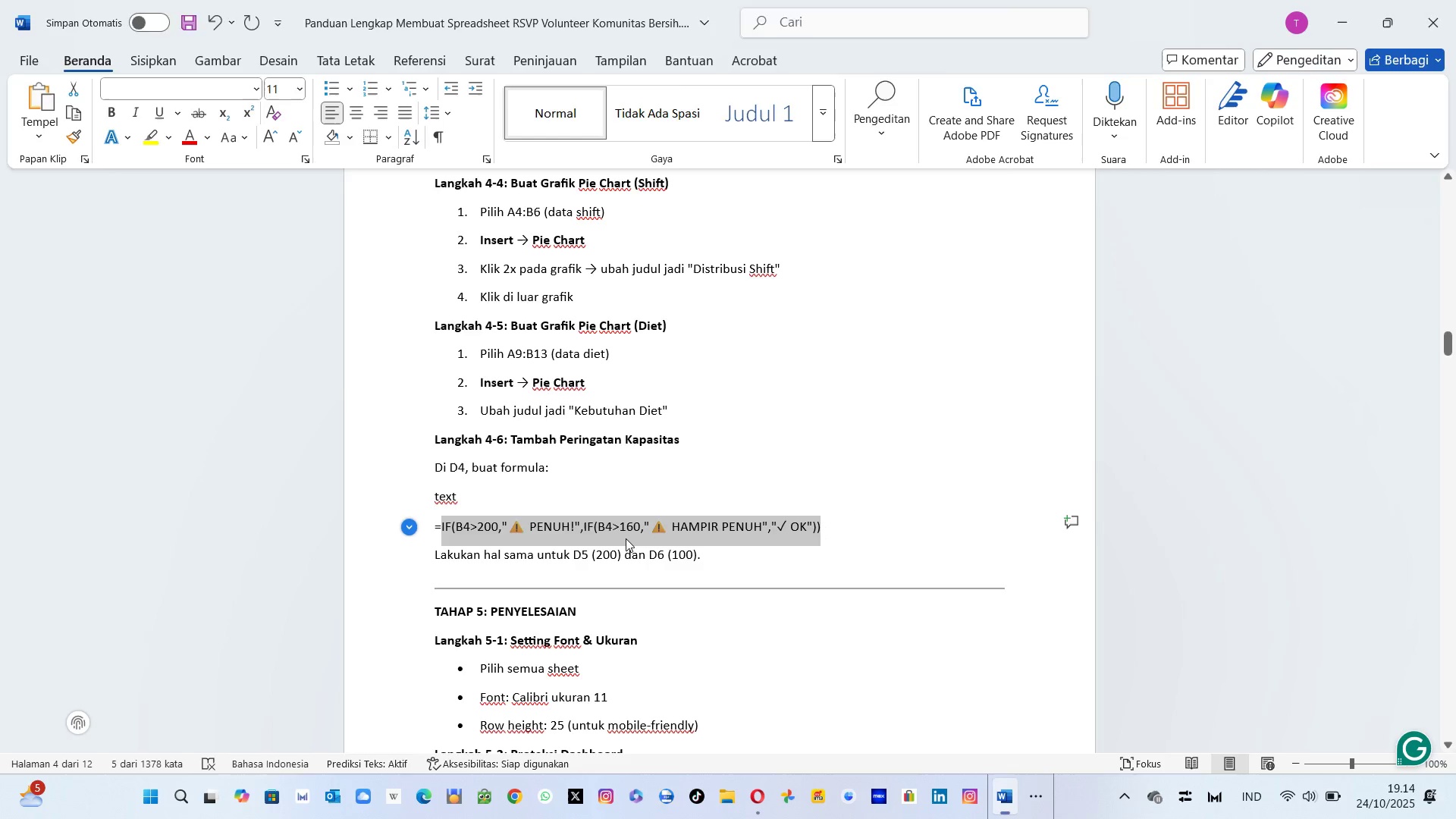 
key(Alt+Tab)
 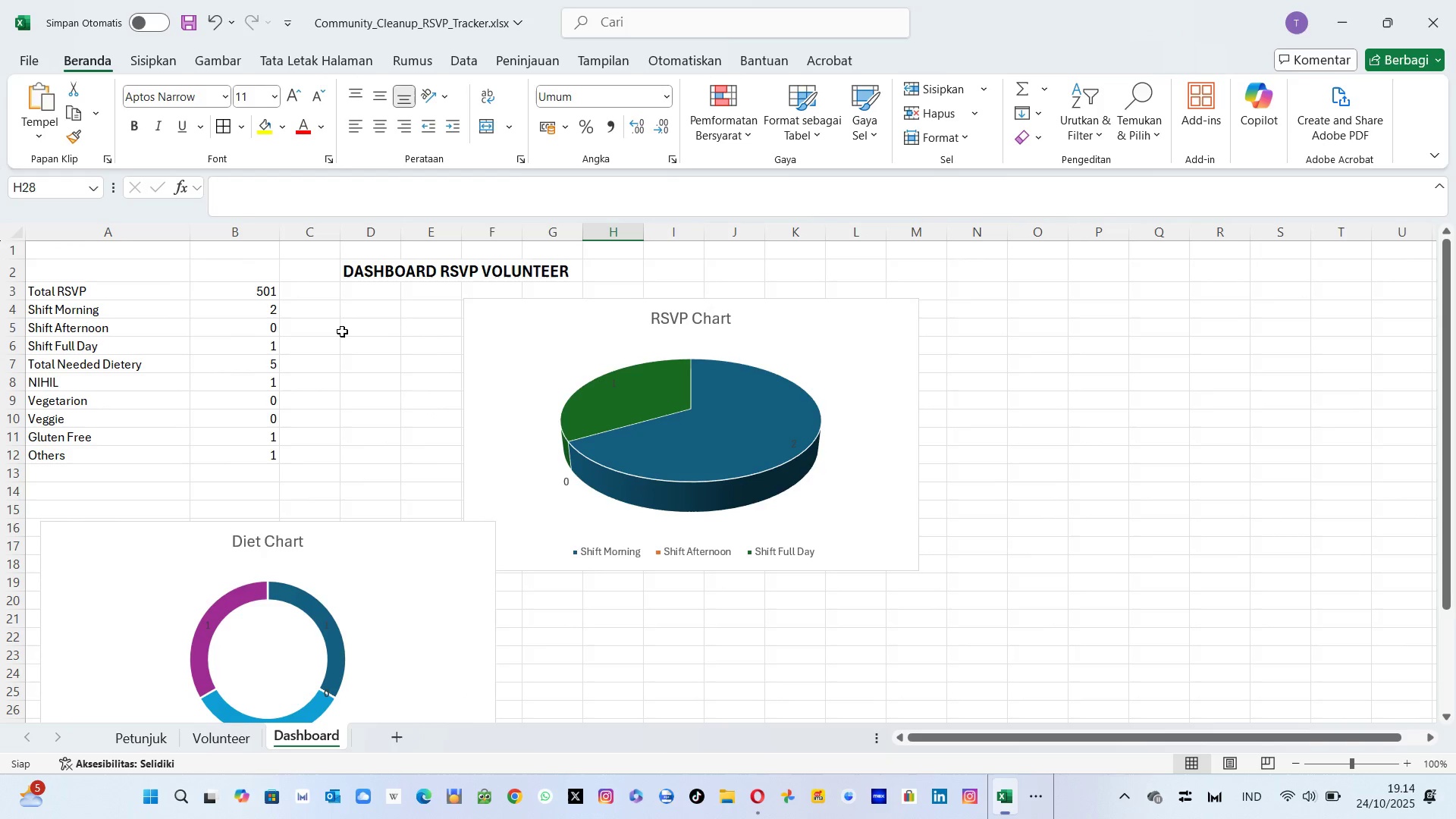 
left_click([359, 315])
 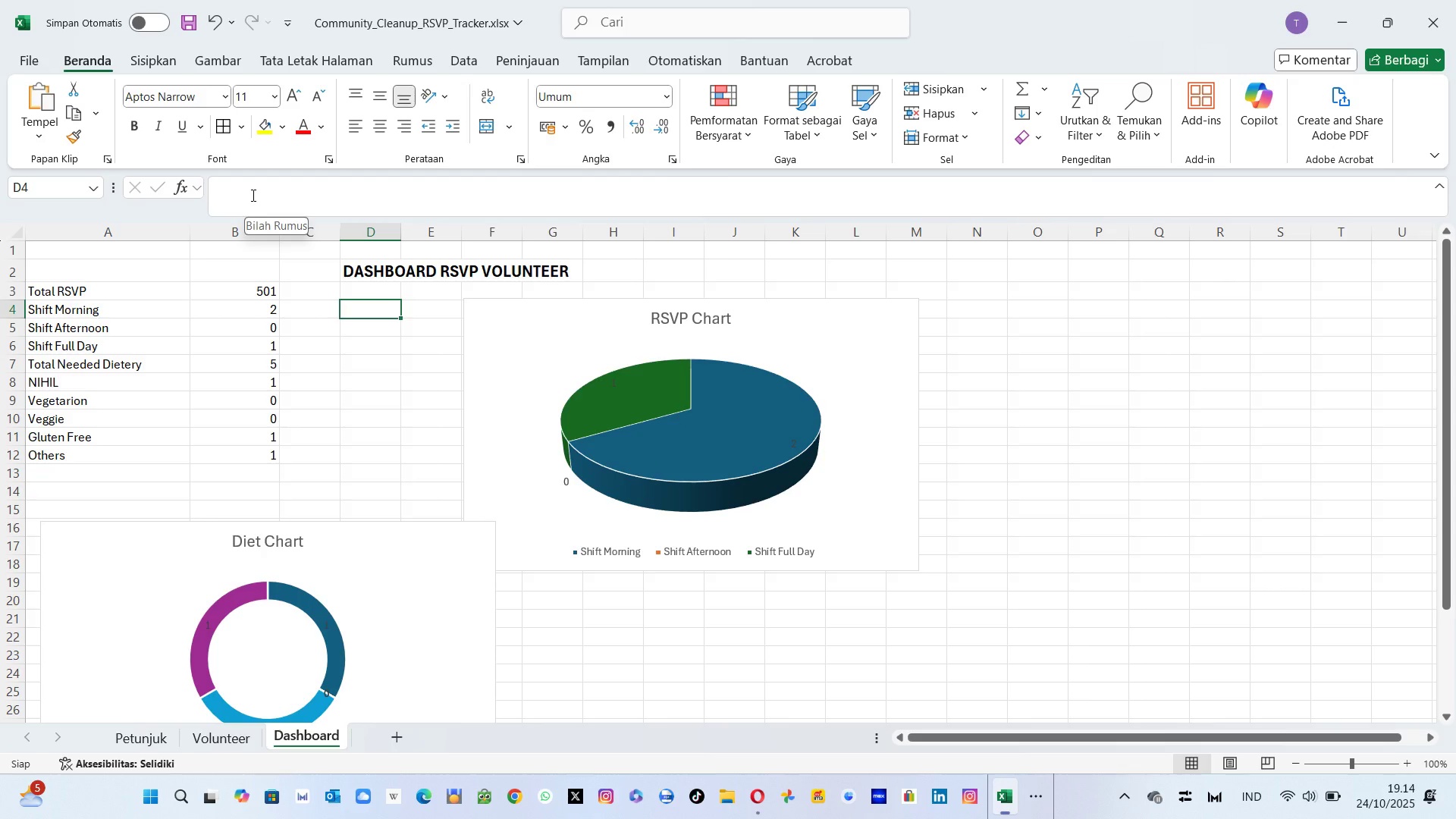 
left_click([252, 195])
 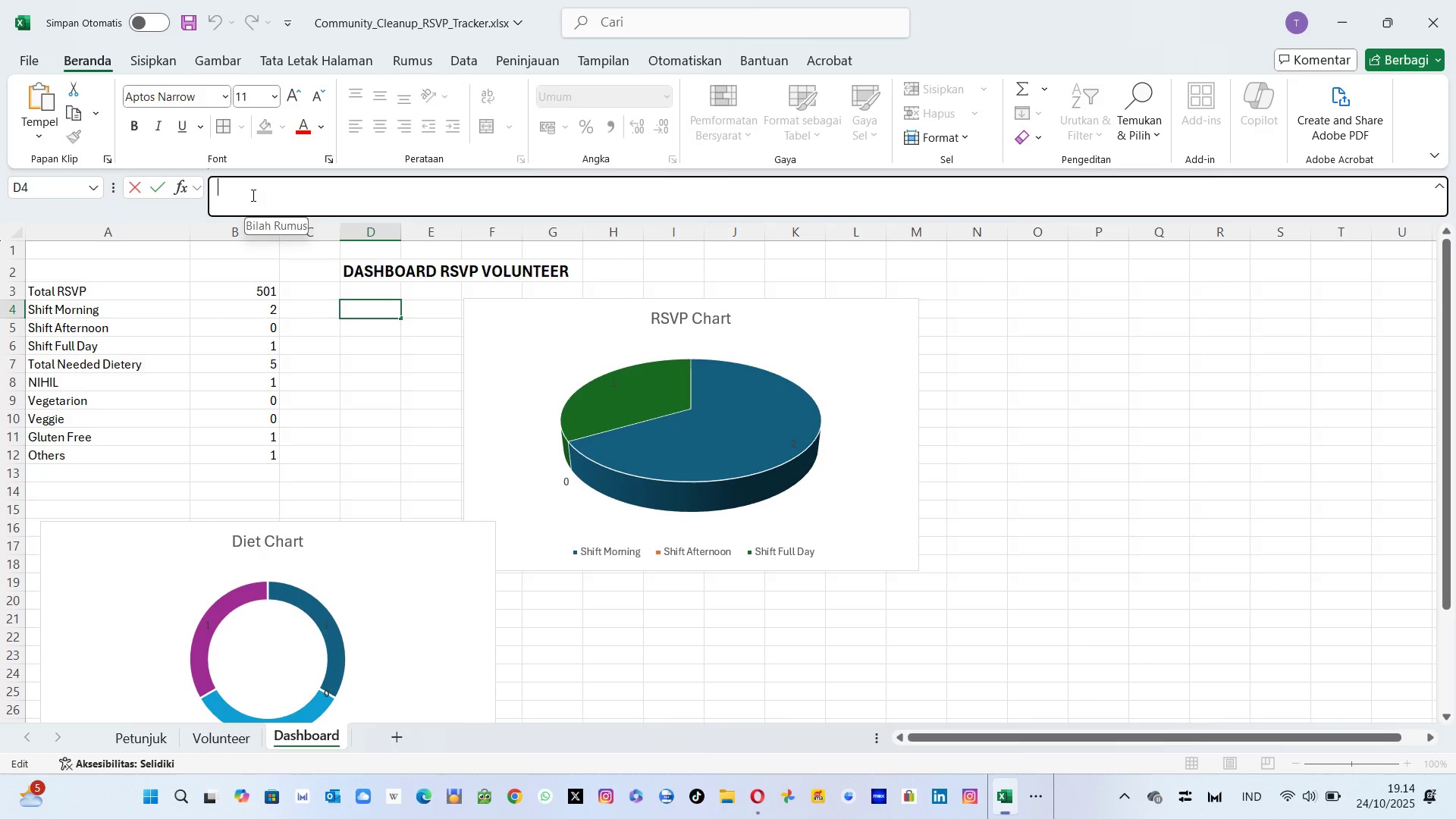 
hold_key(key=ControlLeft, duration=0.52)
 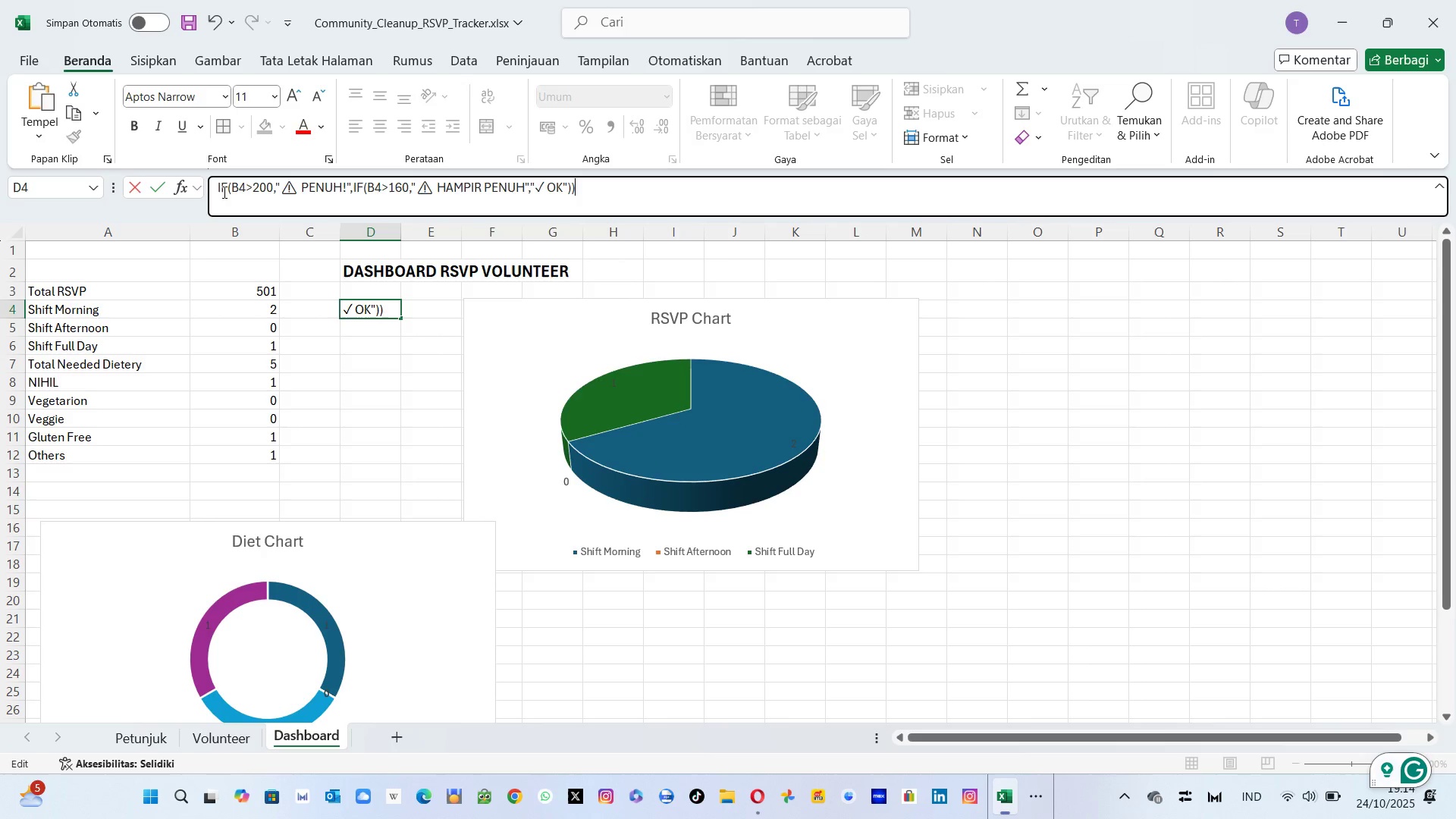 
left_click([213, 187])
 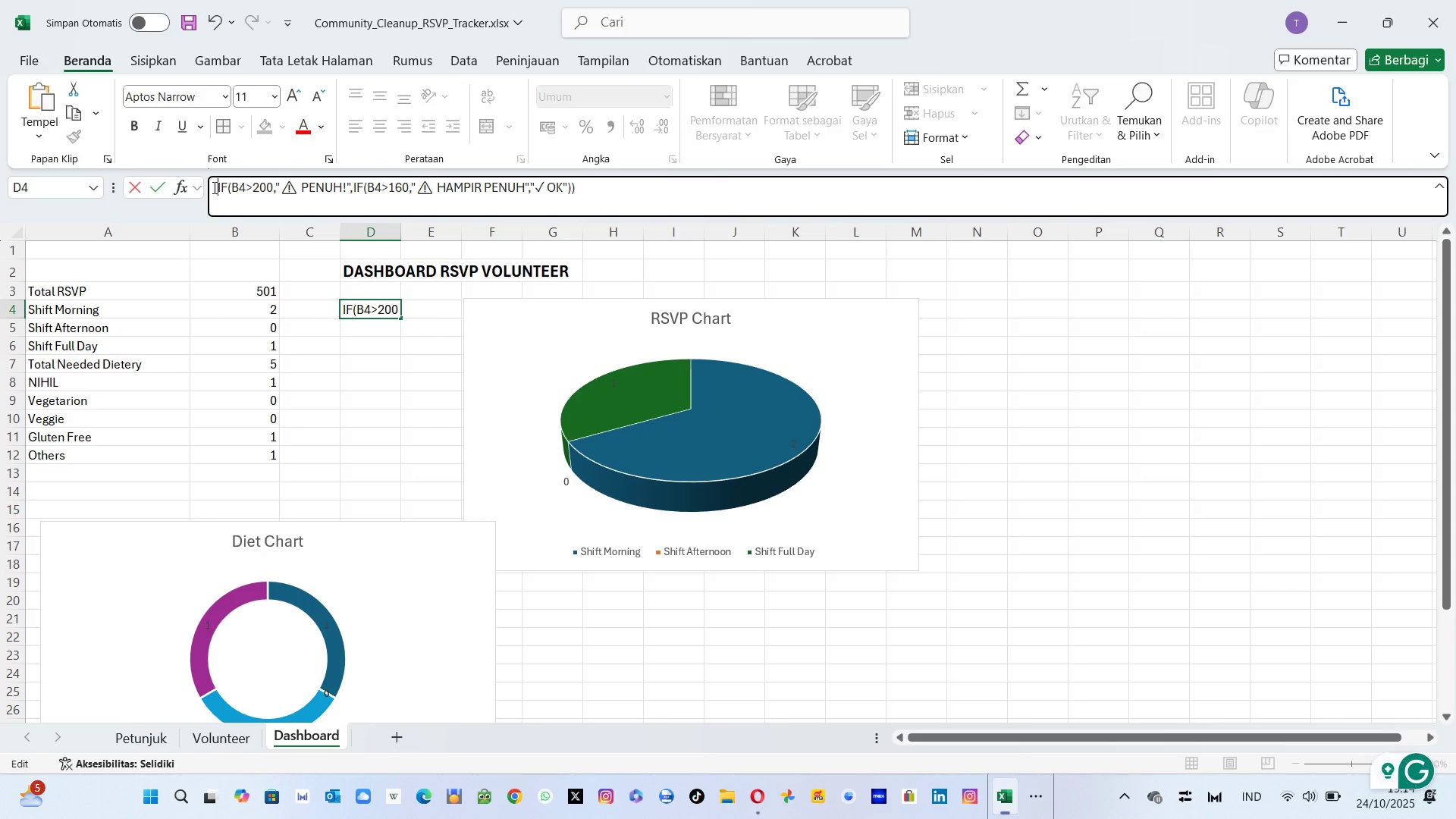 
key(Equal)
 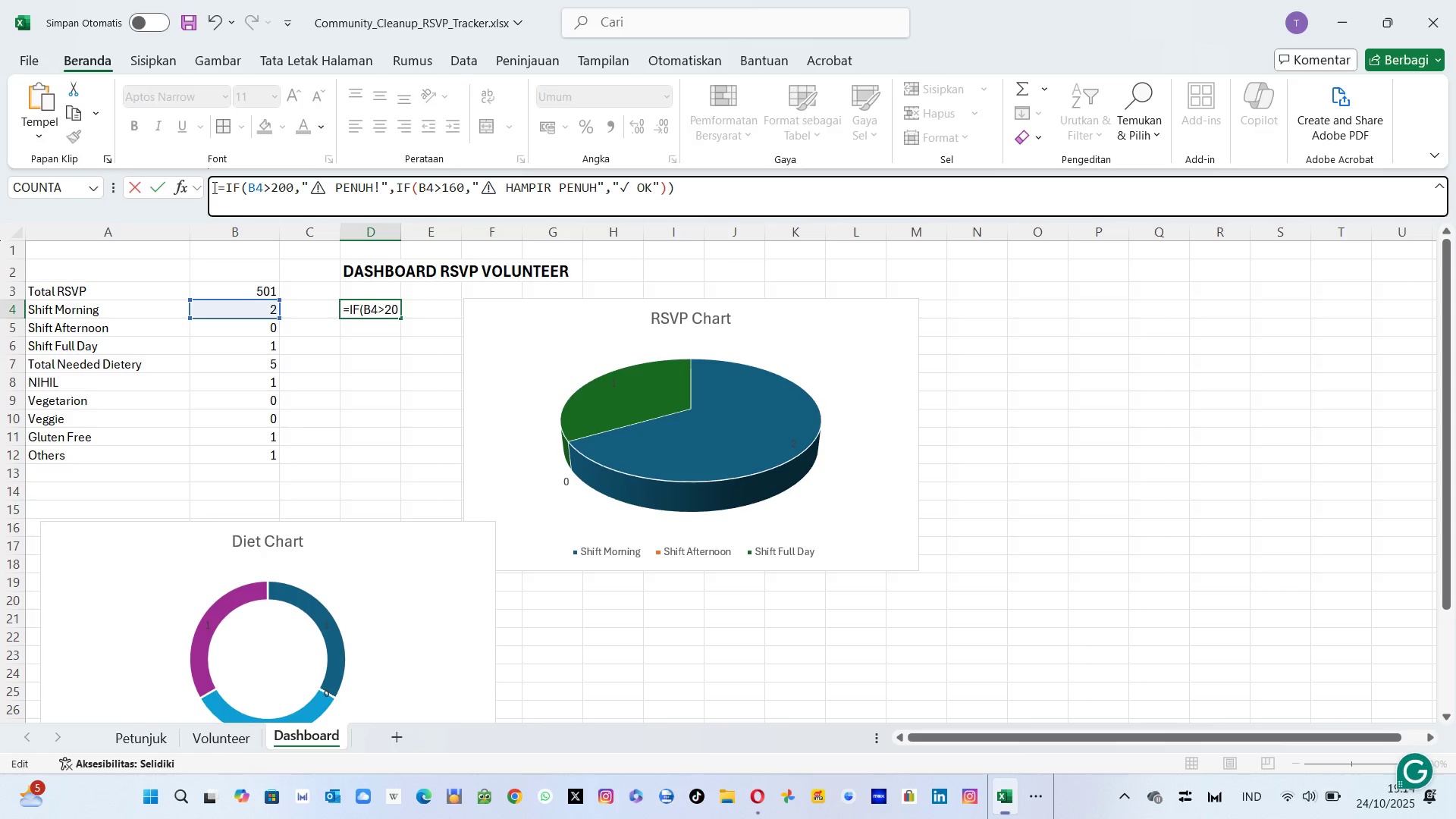 
key(ArrowRight)
 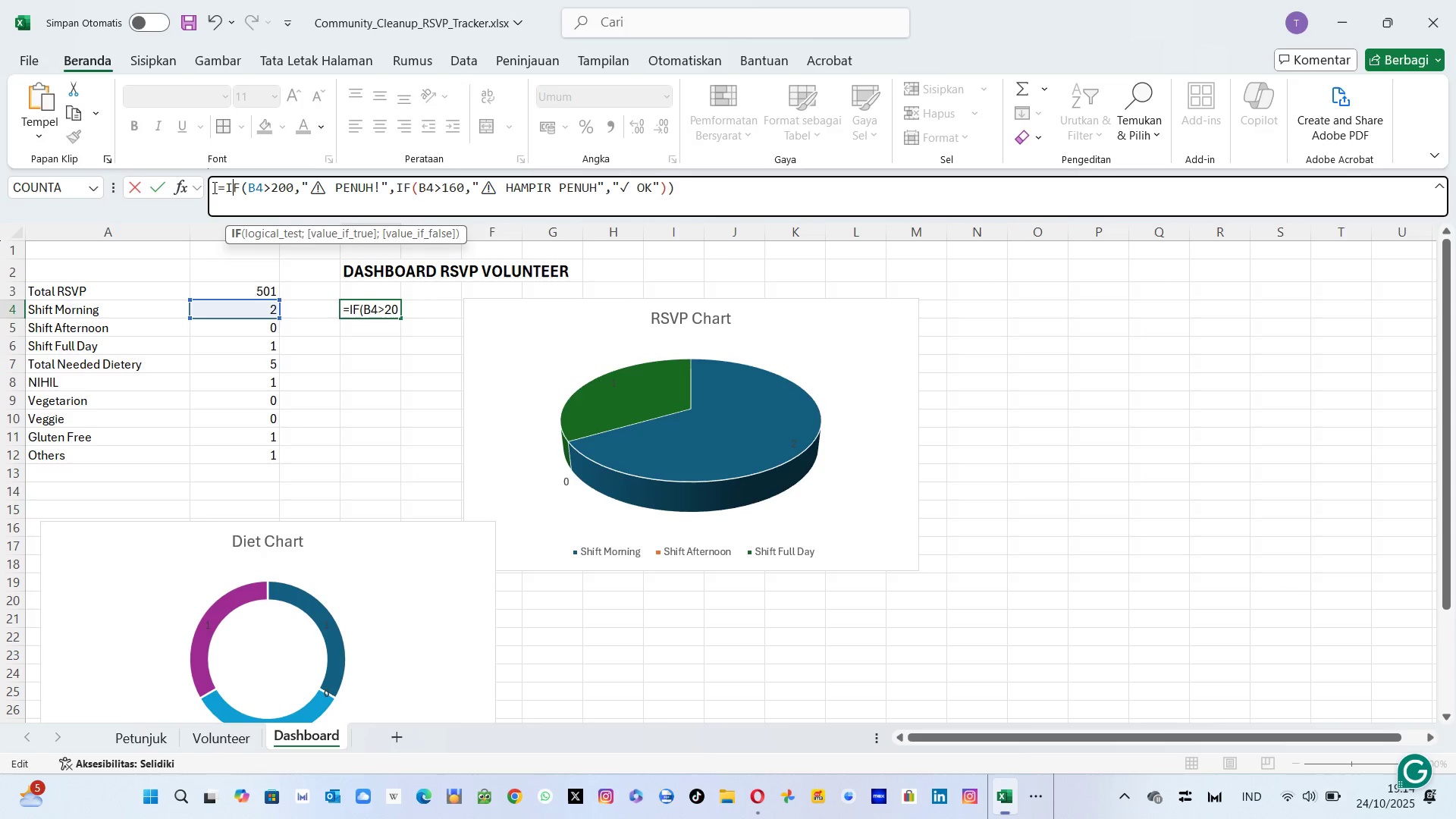 
key(ArrowRight)
 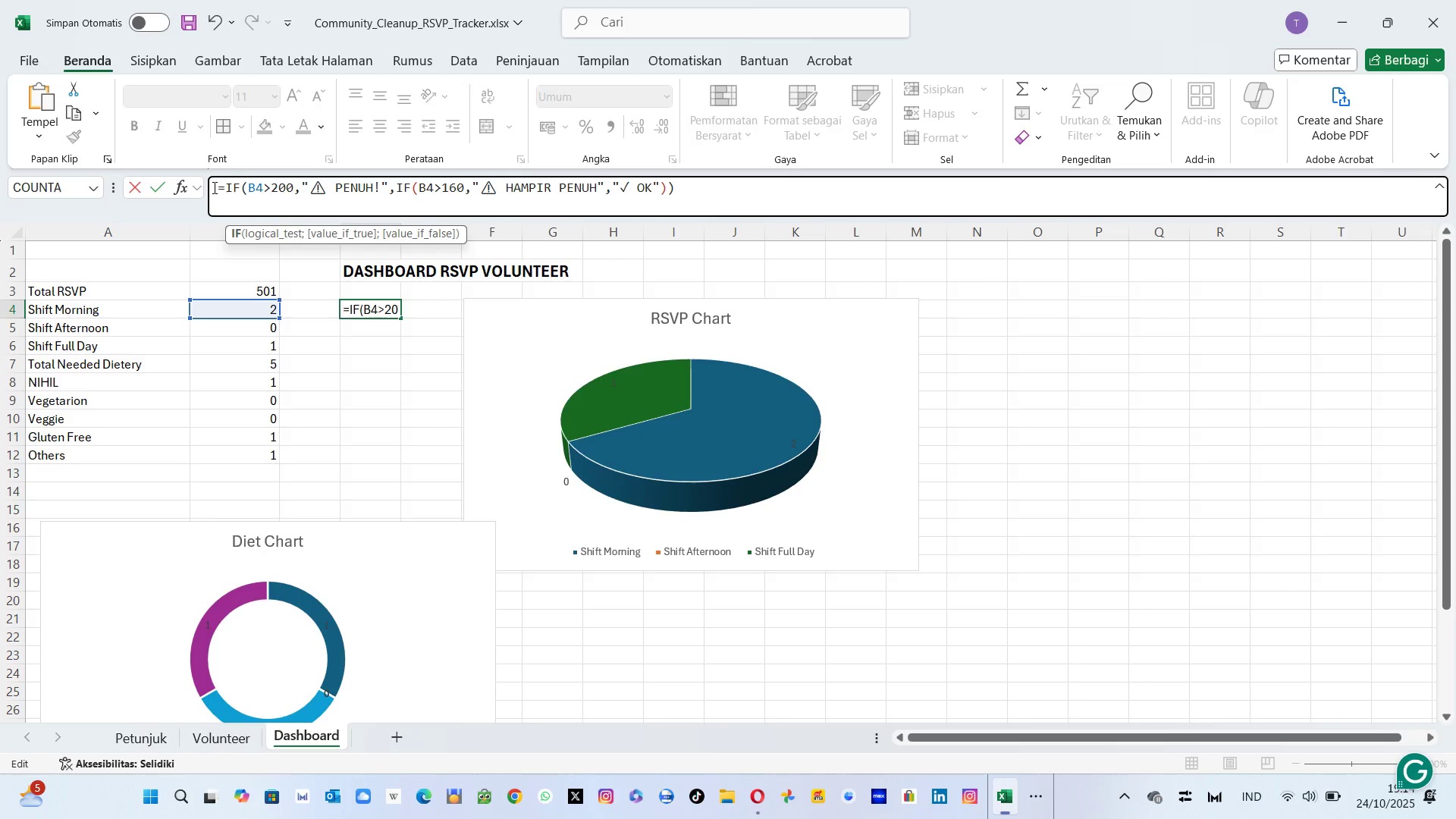 
hold_key(key=ArrowRight, duration=0.63)
 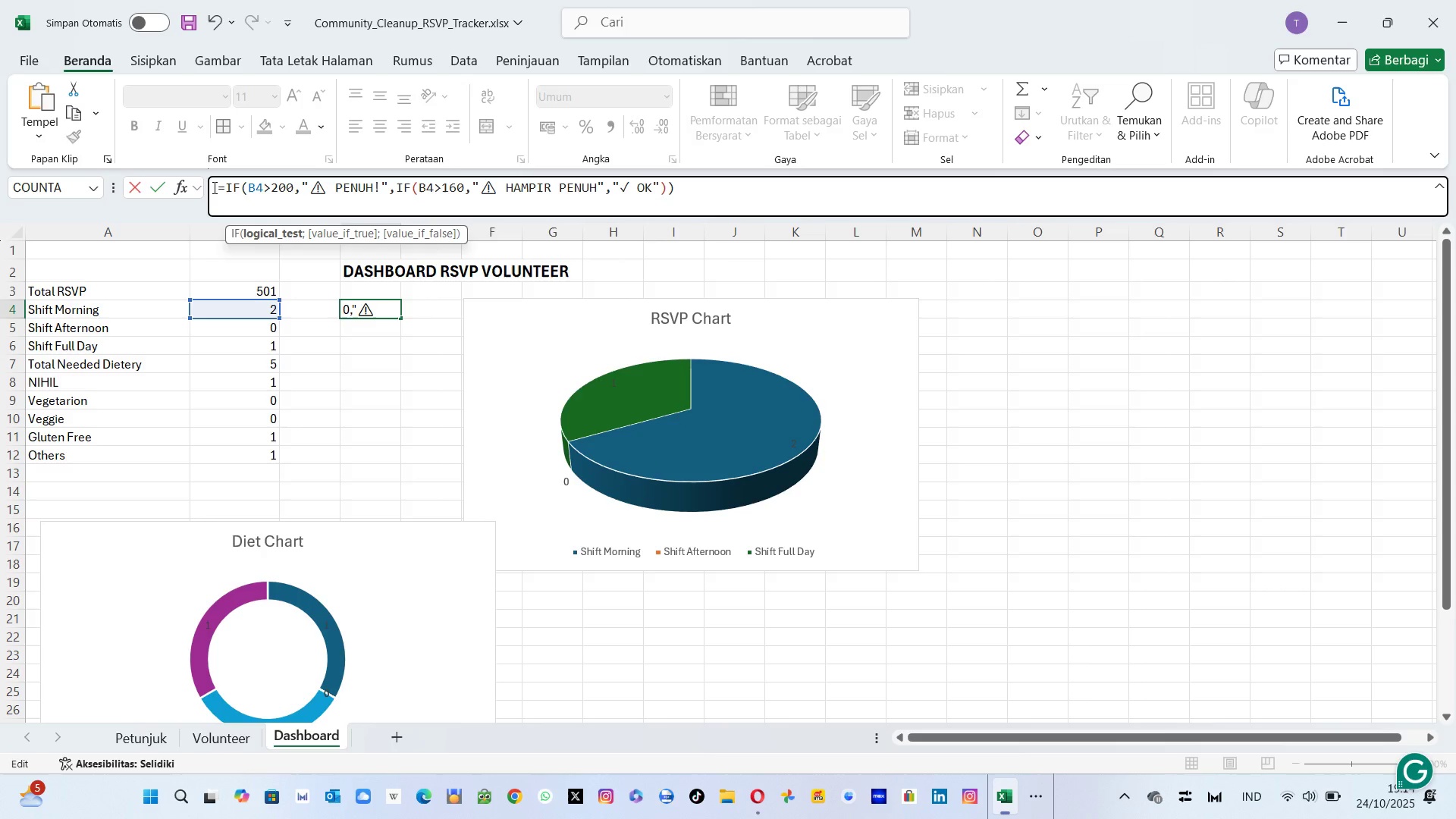 
key(ArrowRight)
 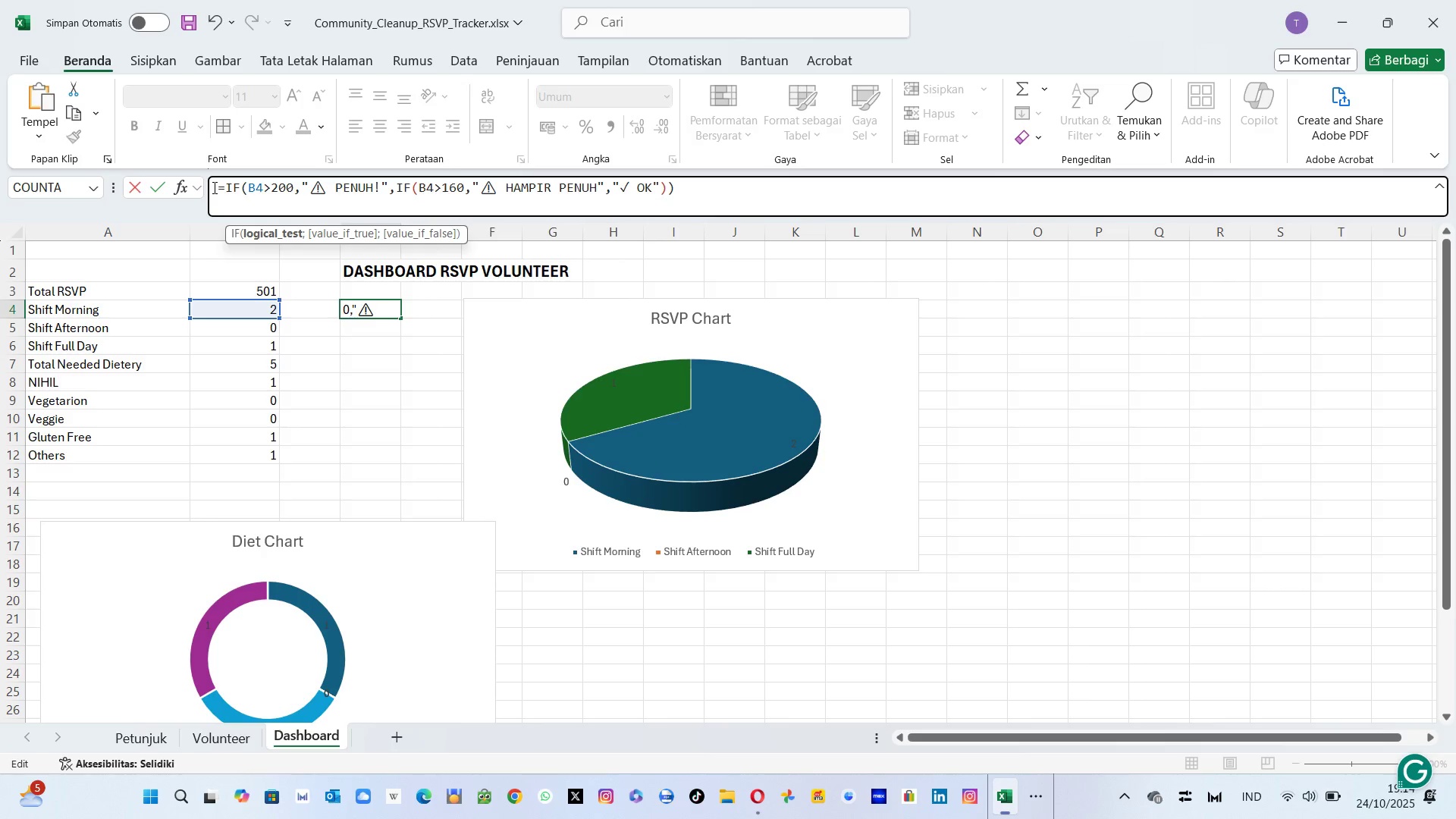 
key(ArrowRight)
 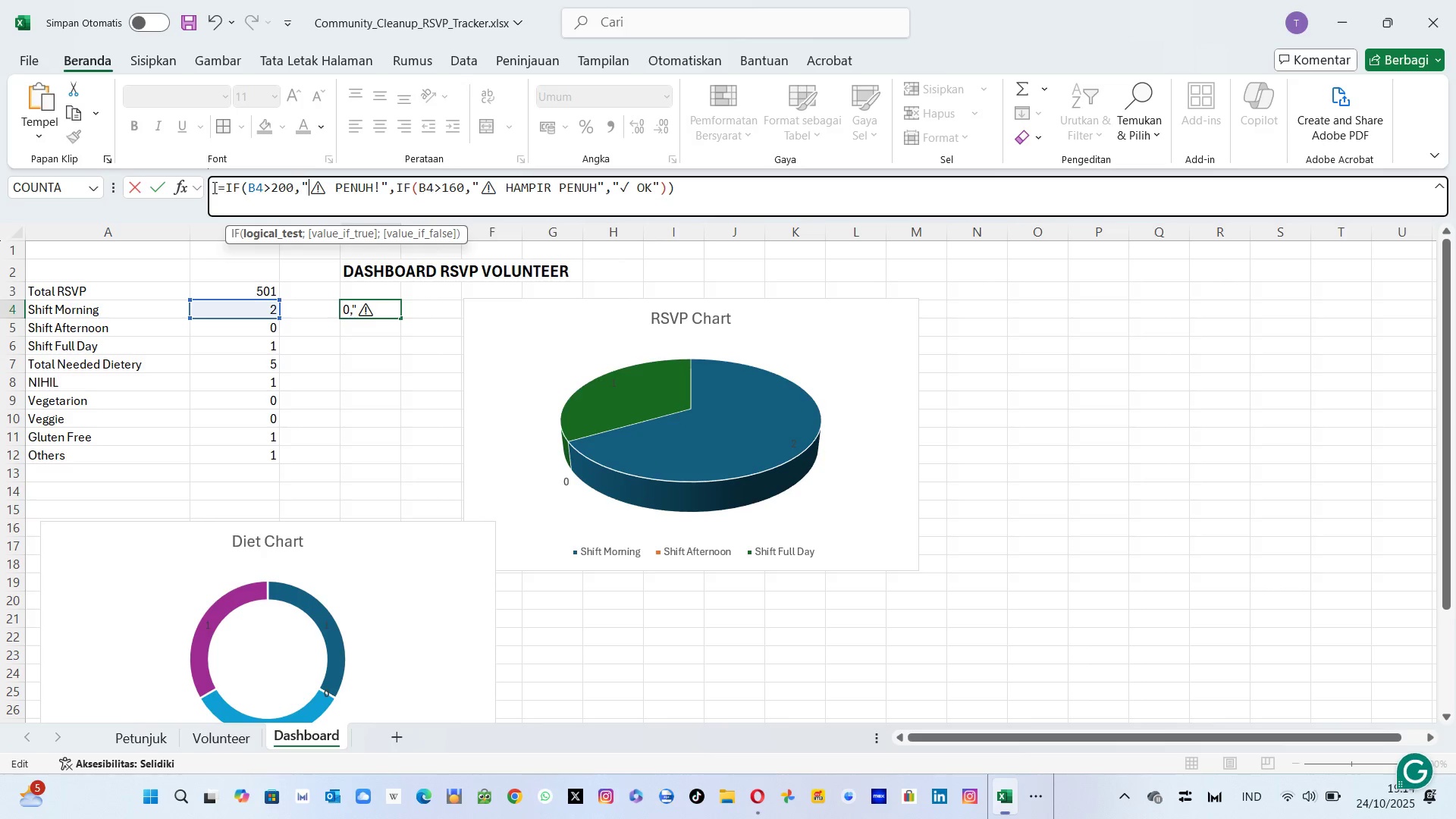 
key(ArrowRight)
 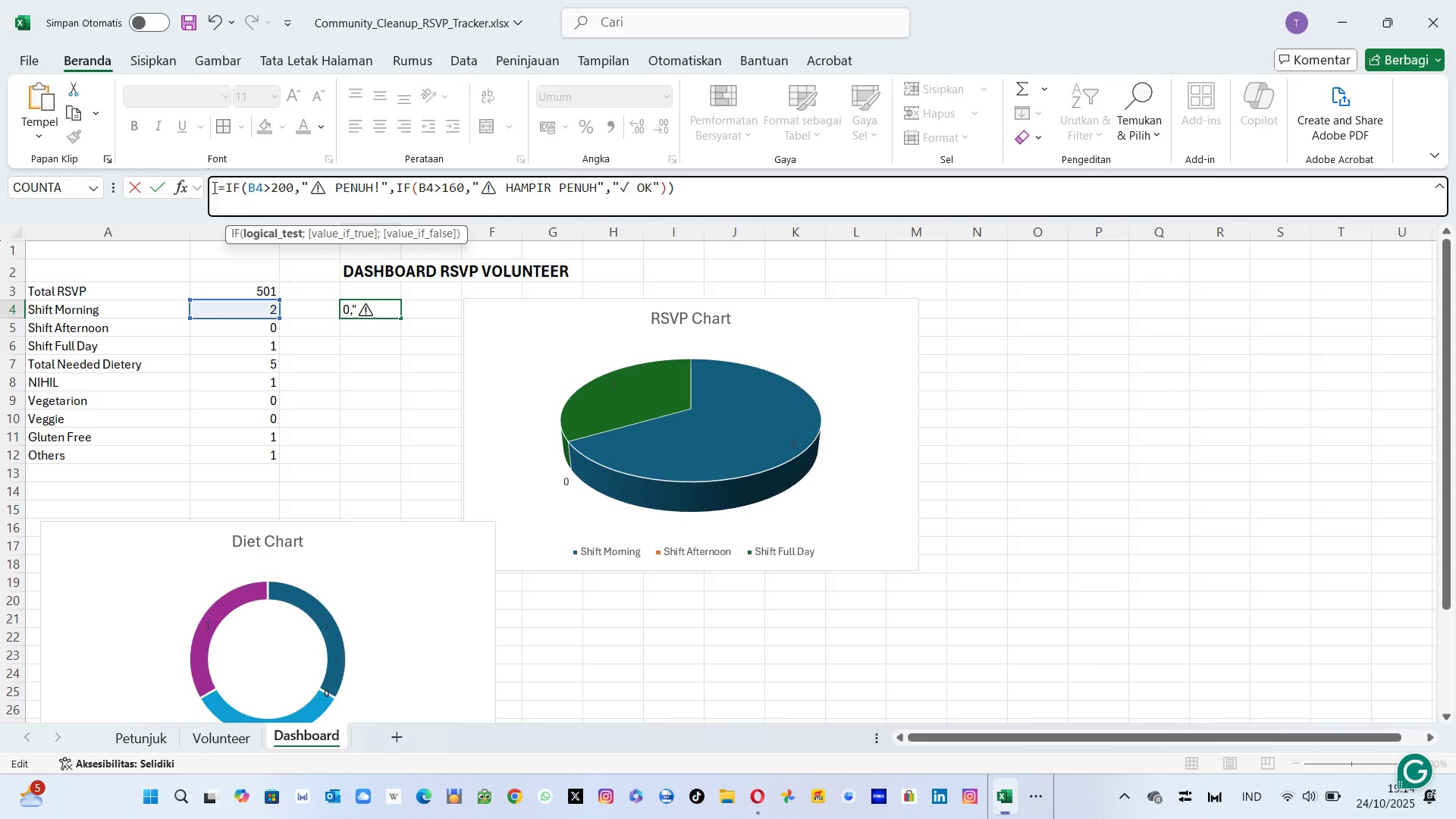 
key(ArrowRight)
 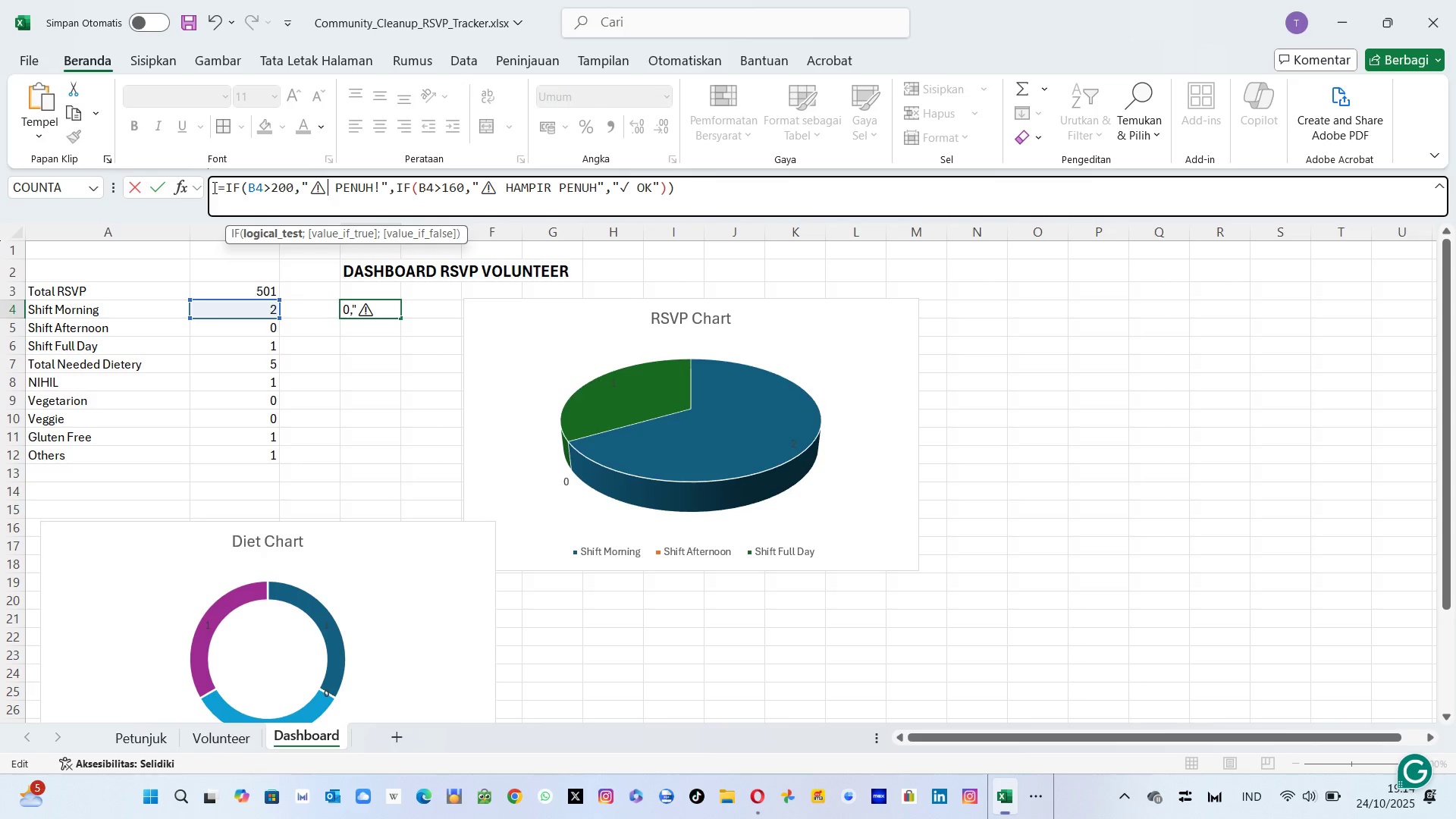 
key(Enter)
 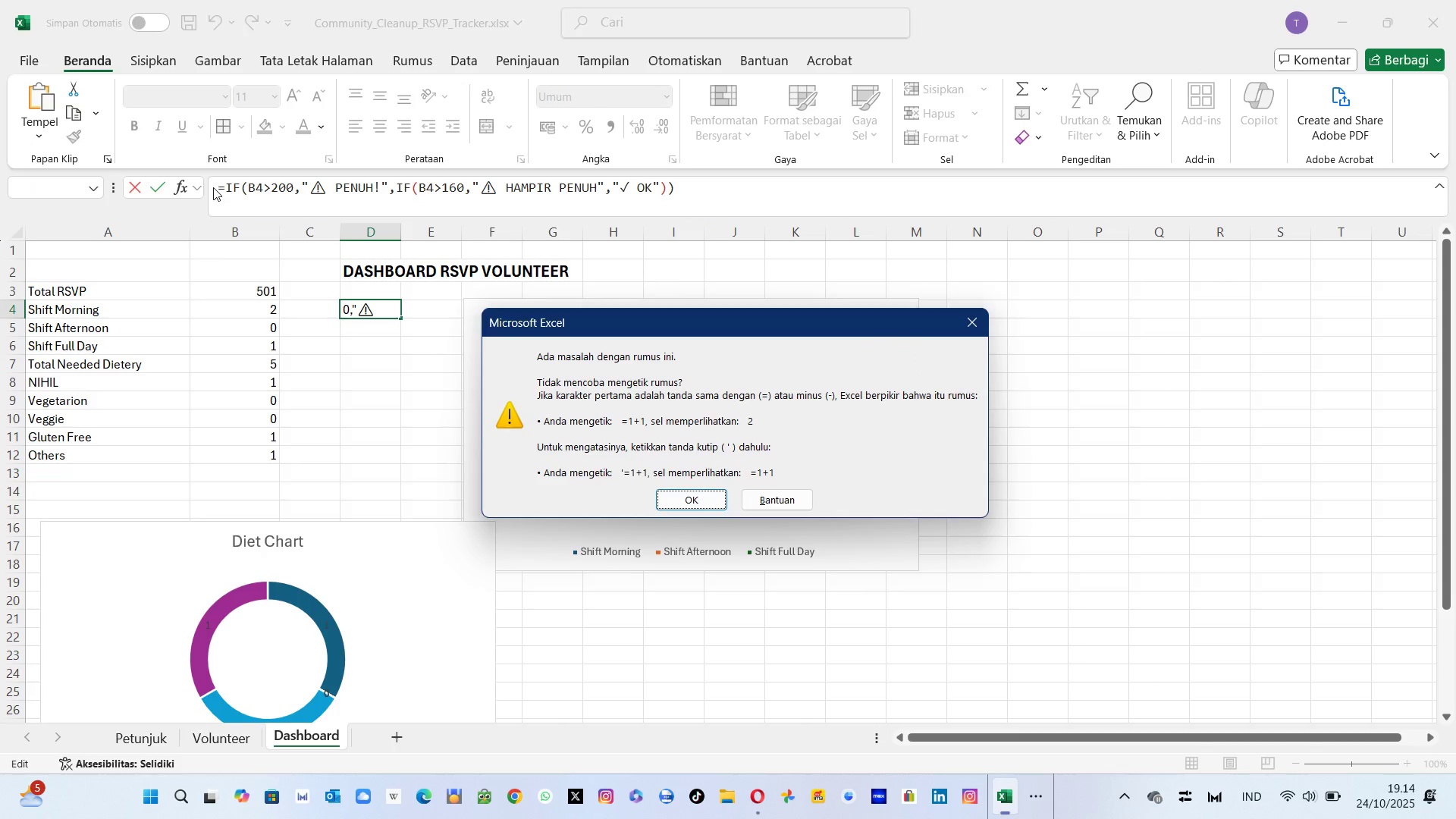 
key(Enter)
 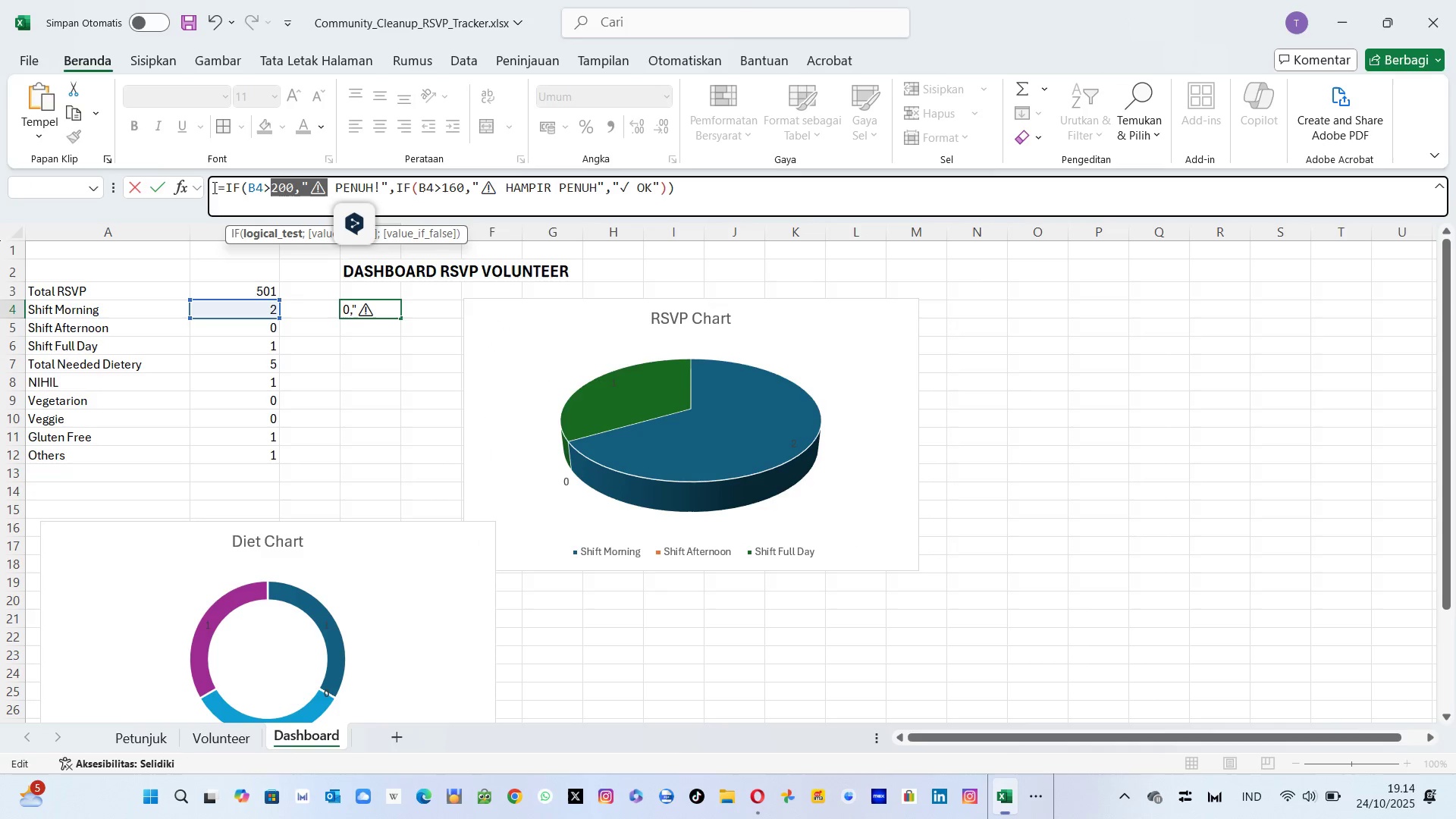 
key(ArrowRight)
 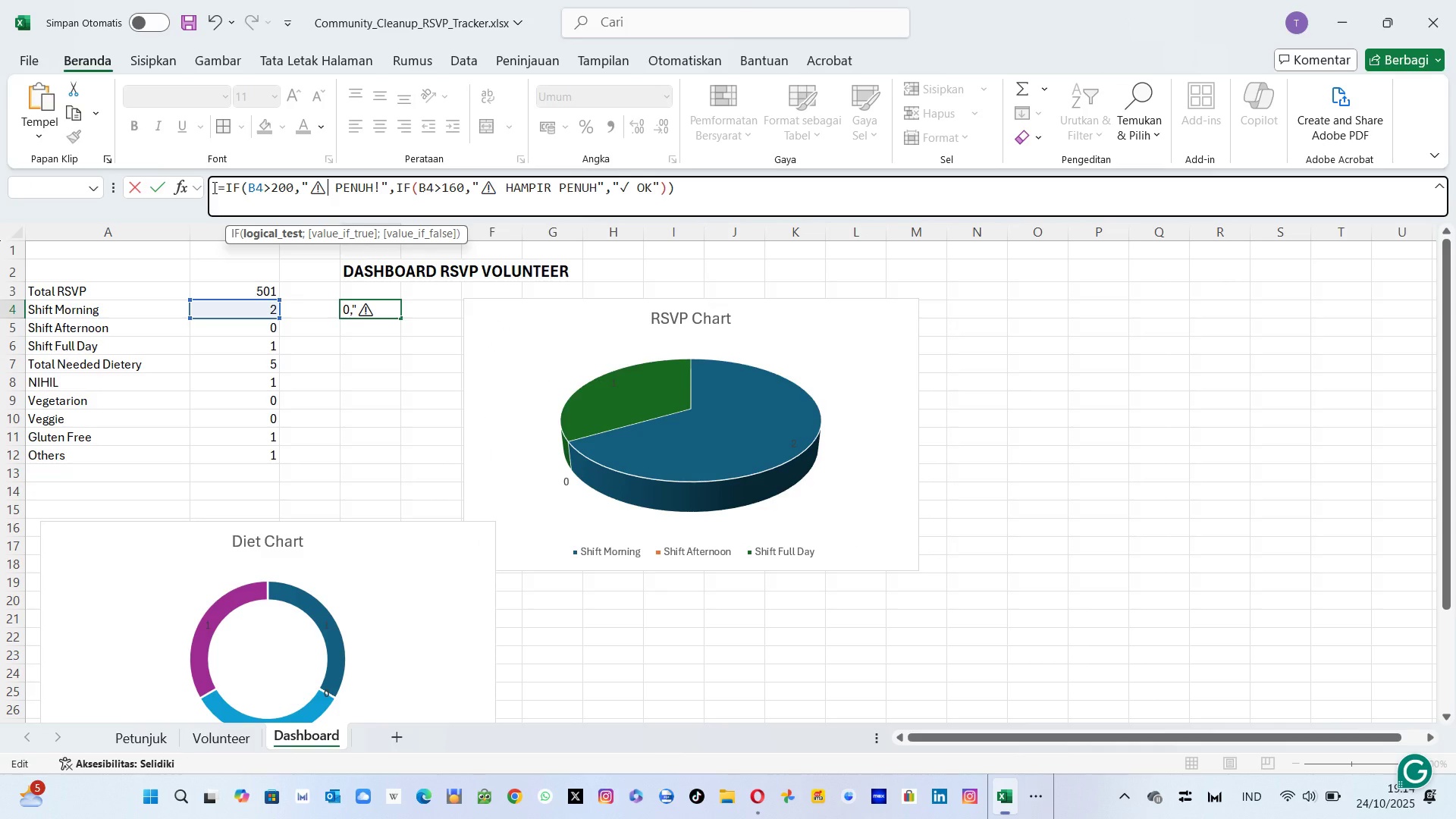 
key(Backspace)
 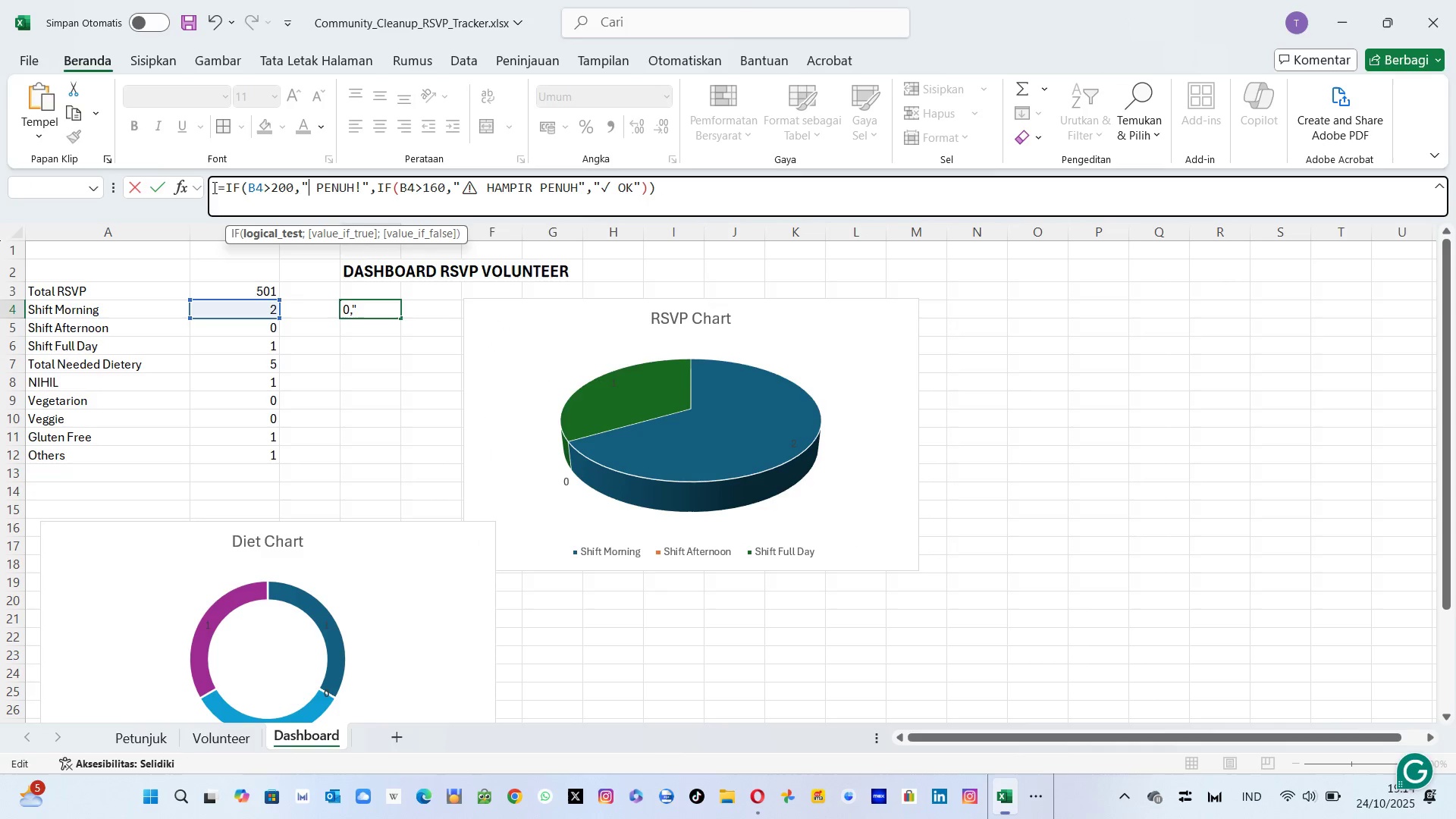 
key(ArrowRight)
 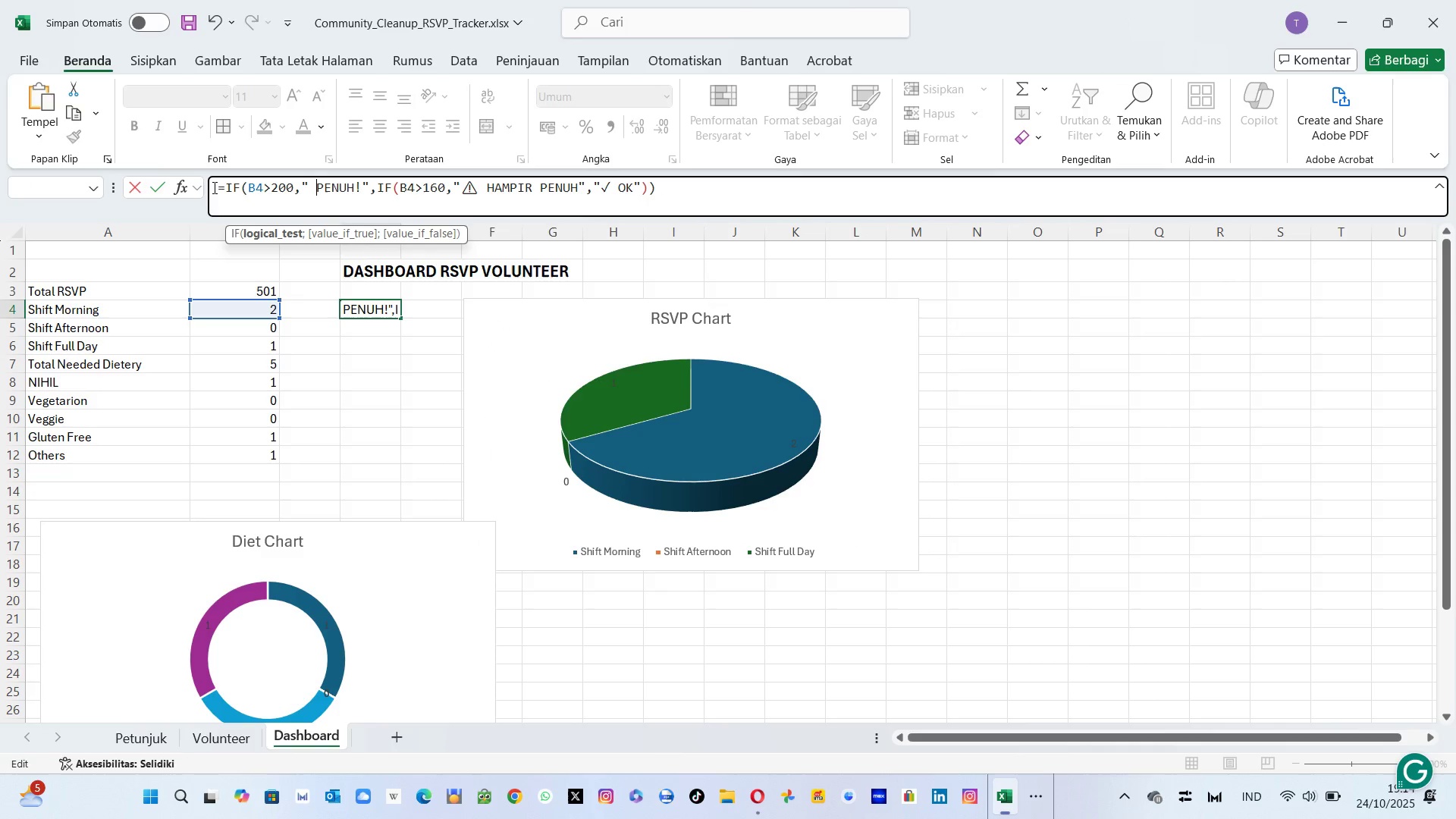 
key(Backspace)
 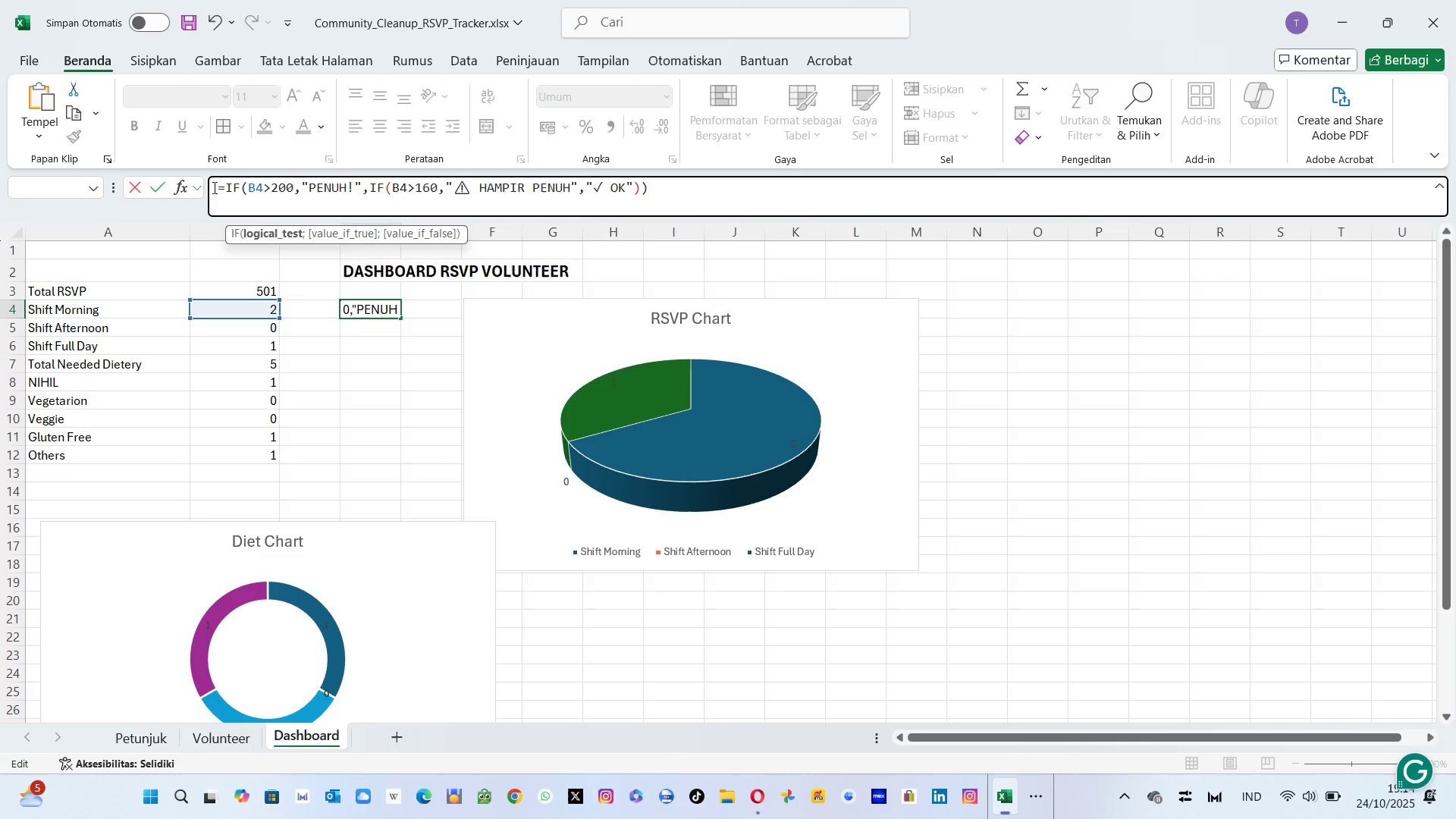 
key(ArrowRight)
 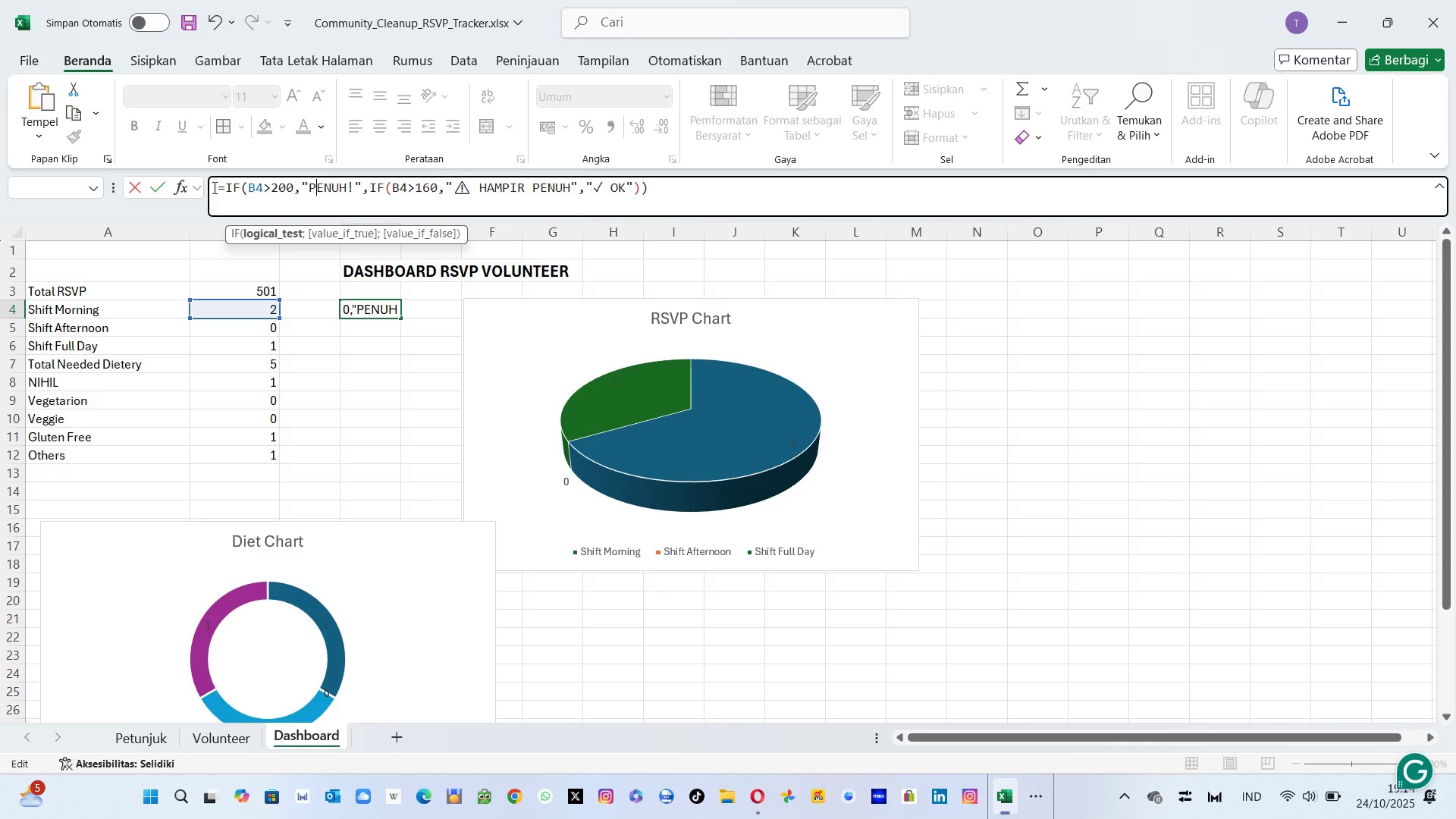 
key(ArrowRight)
 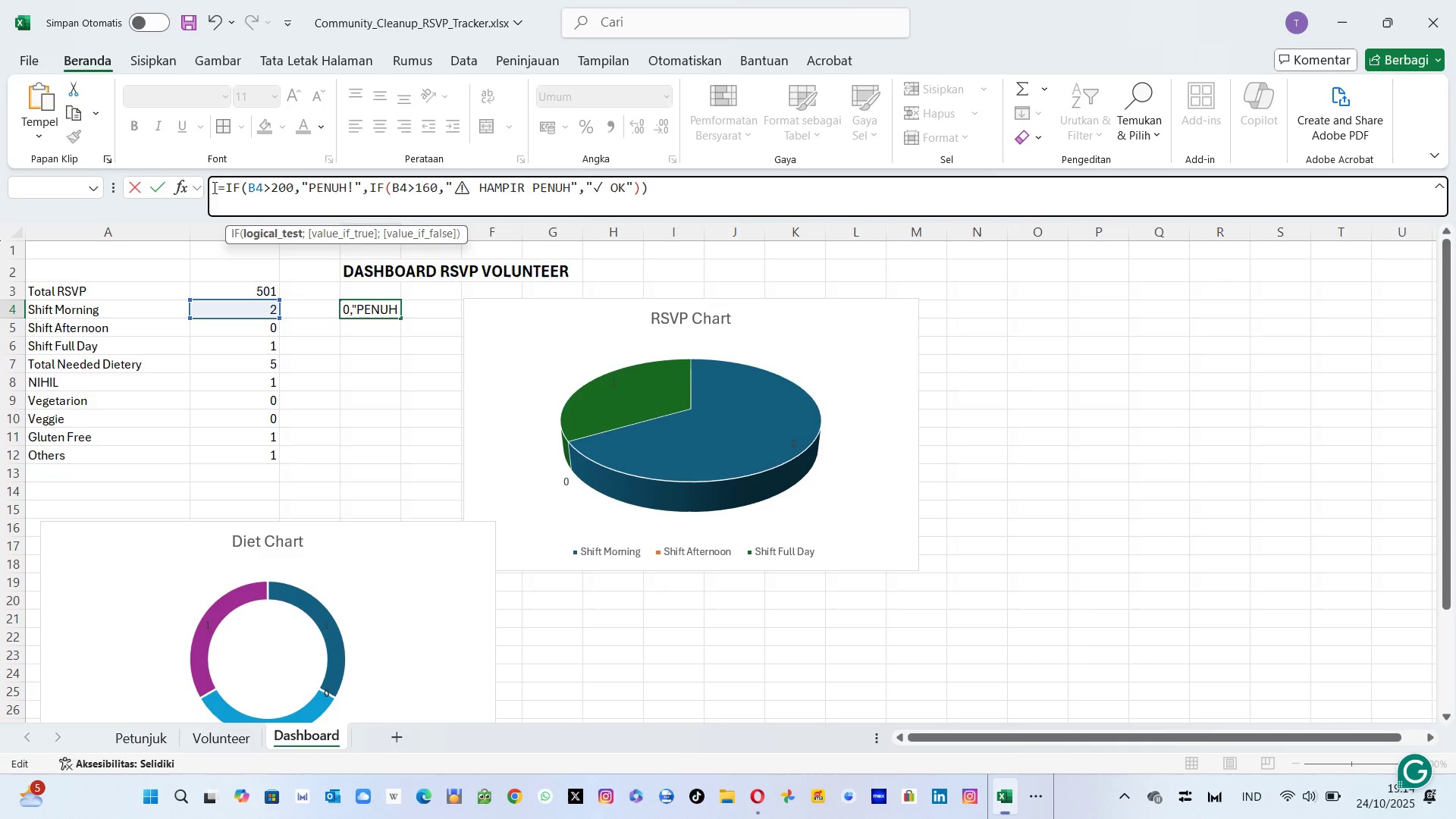 
key(ArrowRight)
 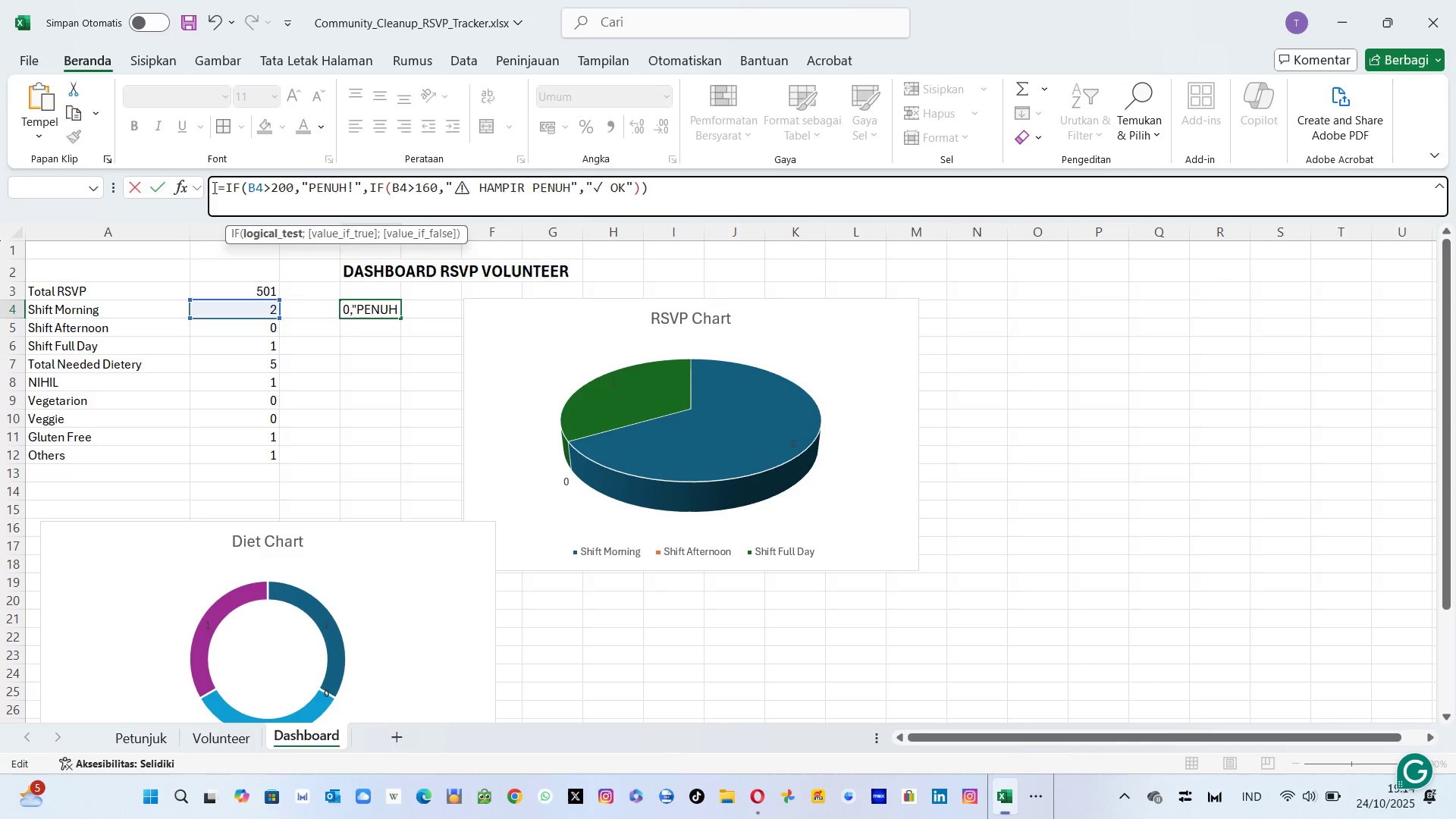 
key(ArrowRight)
 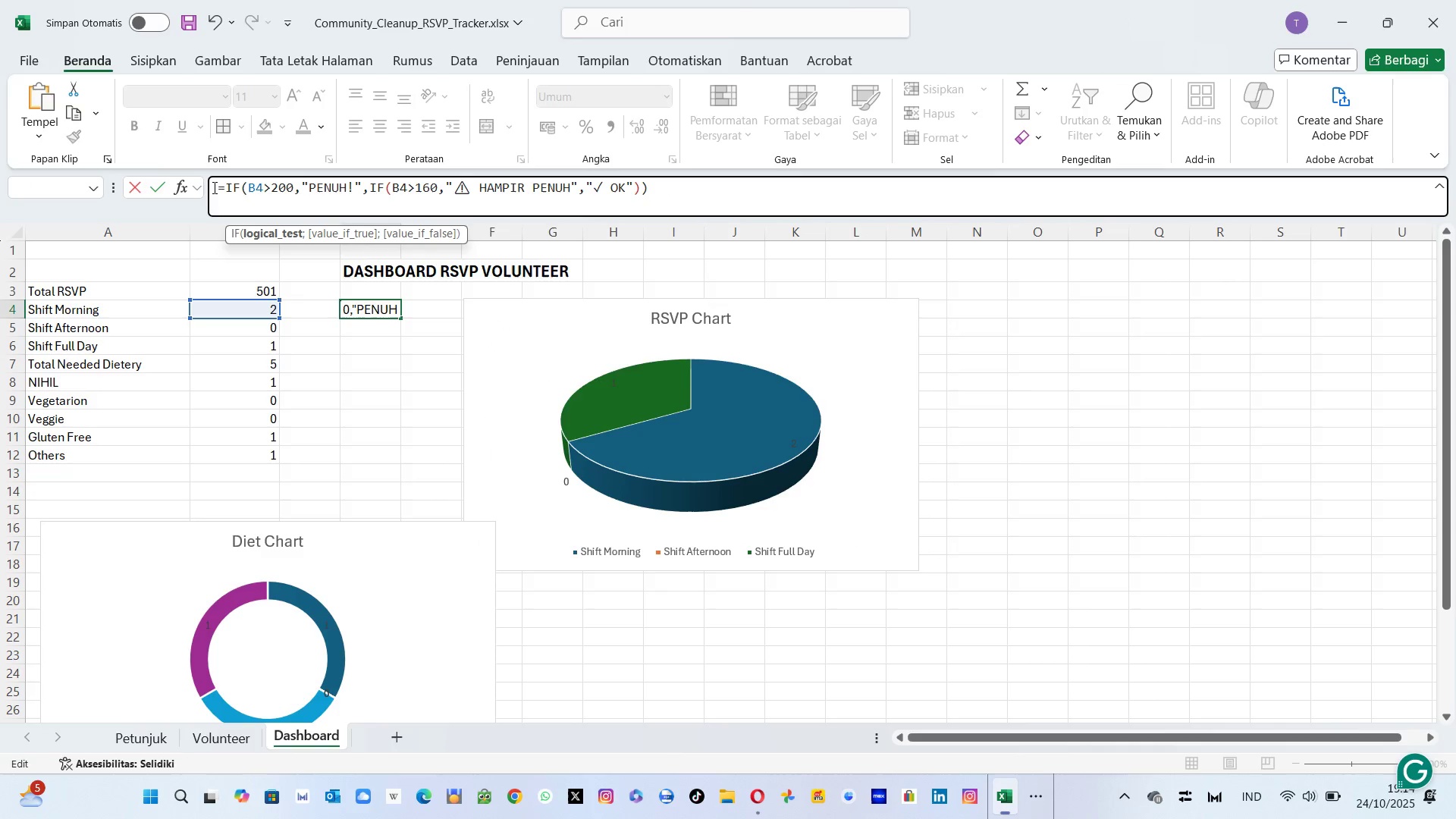 
key(ArrowRight)
 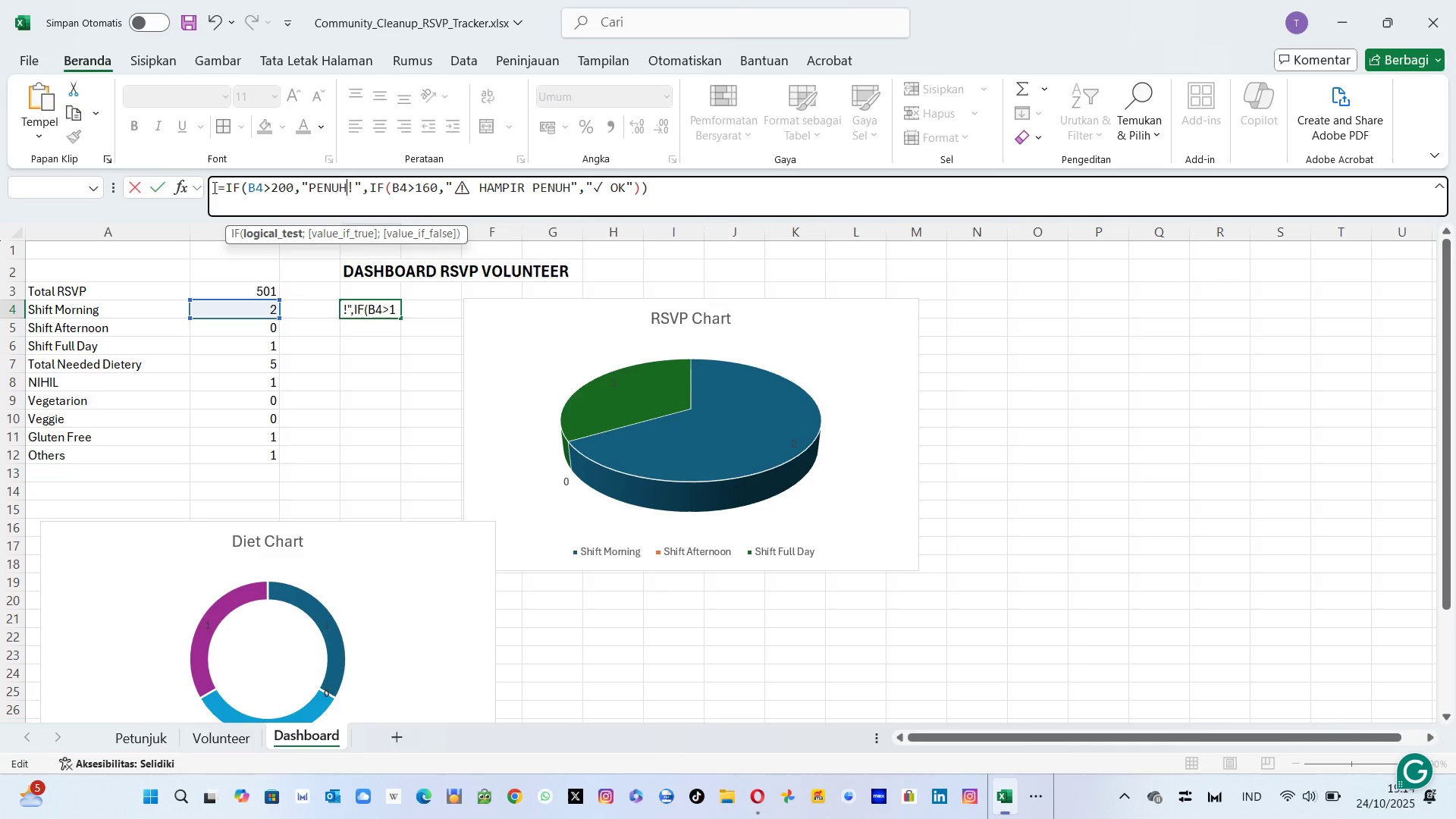 
key(ArrowRight)
 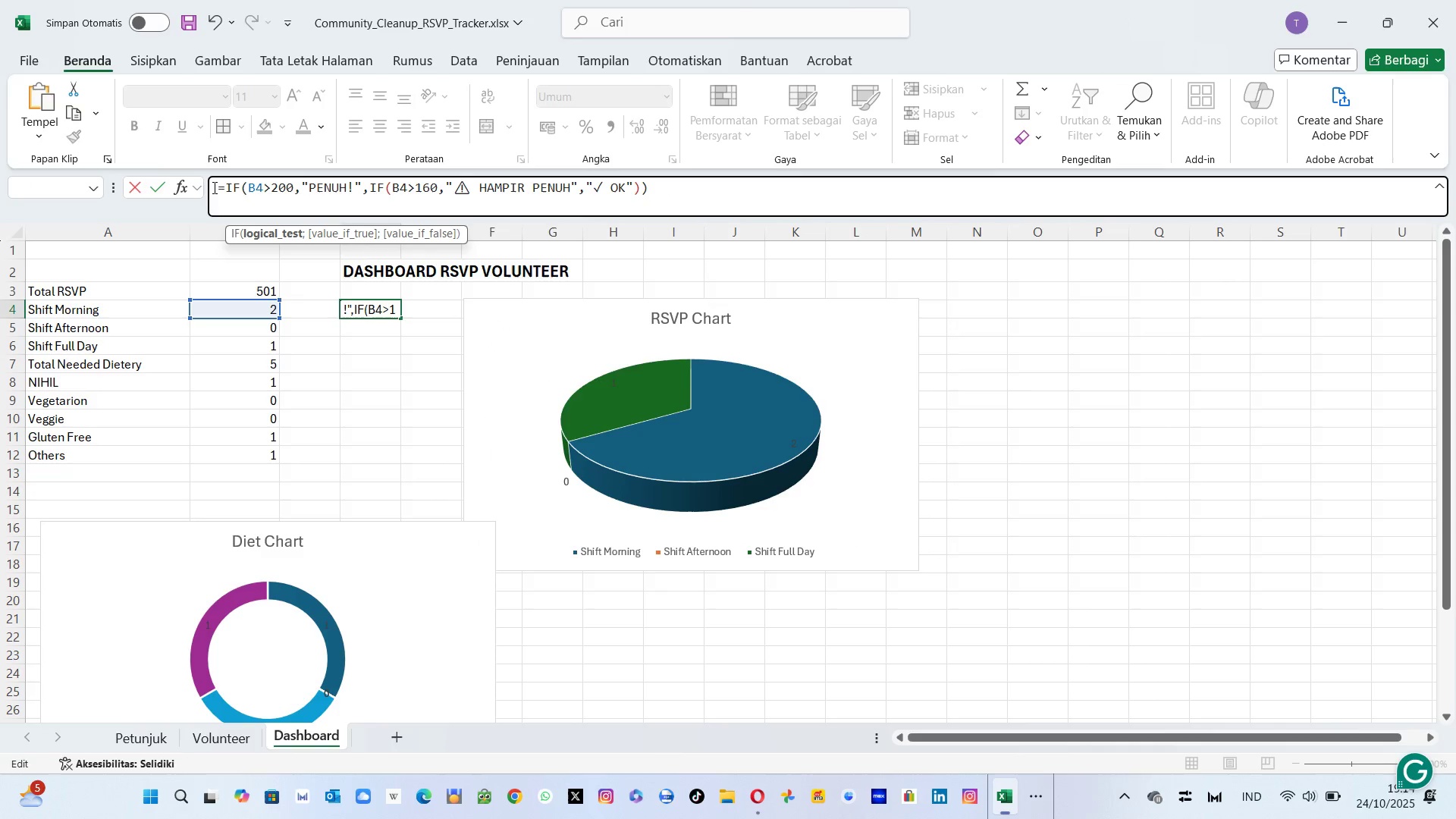 
key(ArrowRight)
 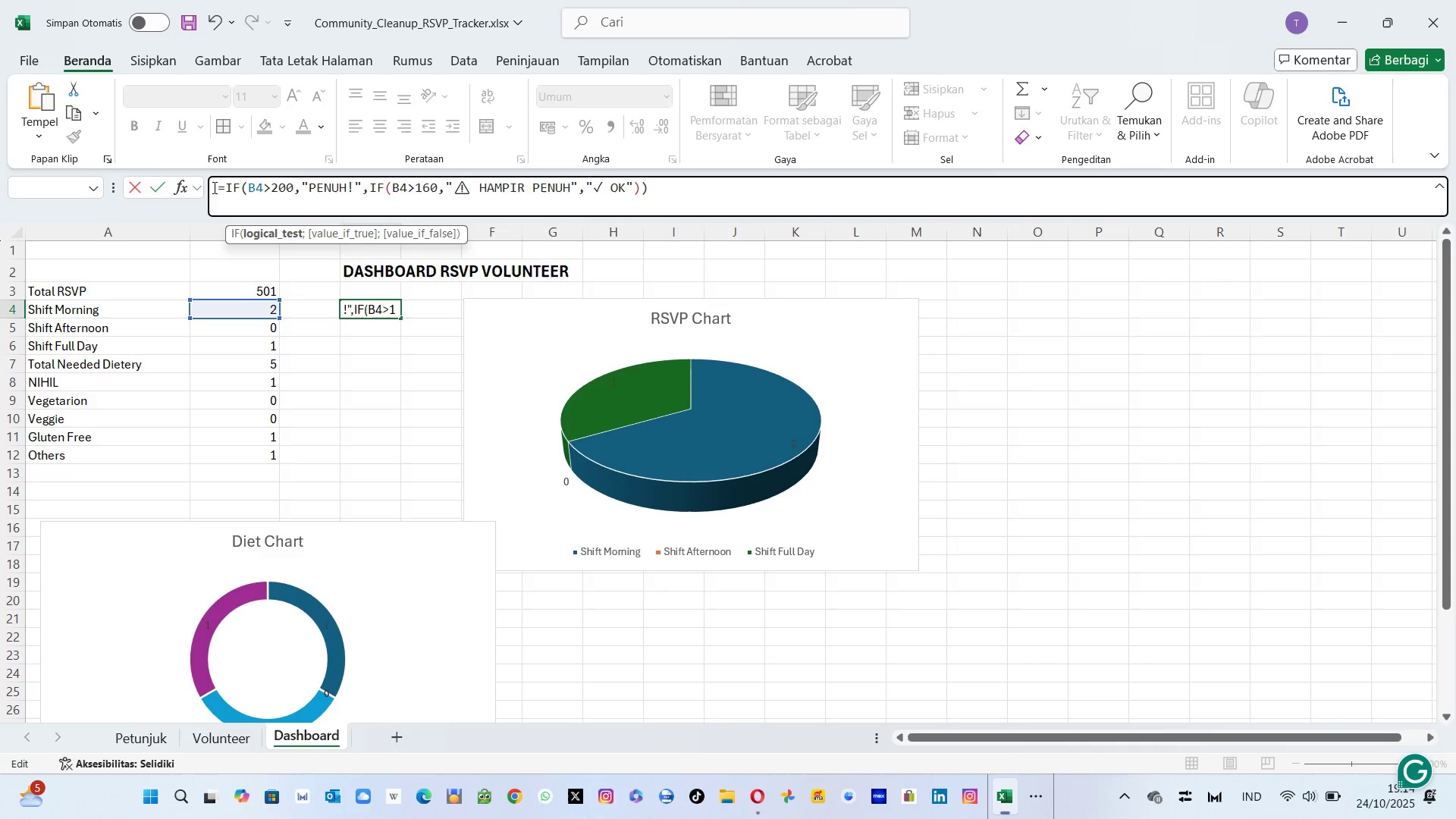 
key(ArrowRight)
 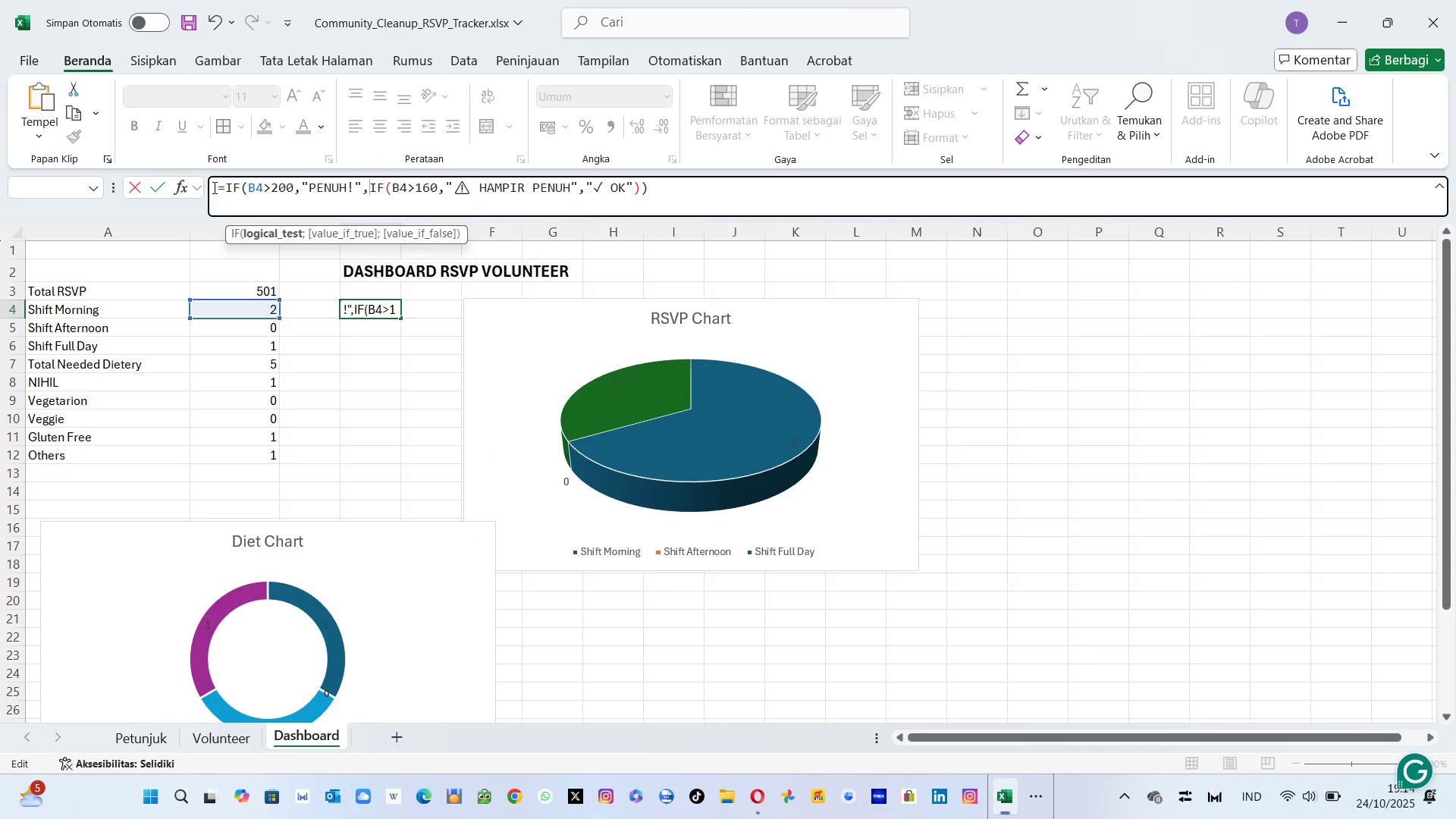 
key(ArrowRight)
 